 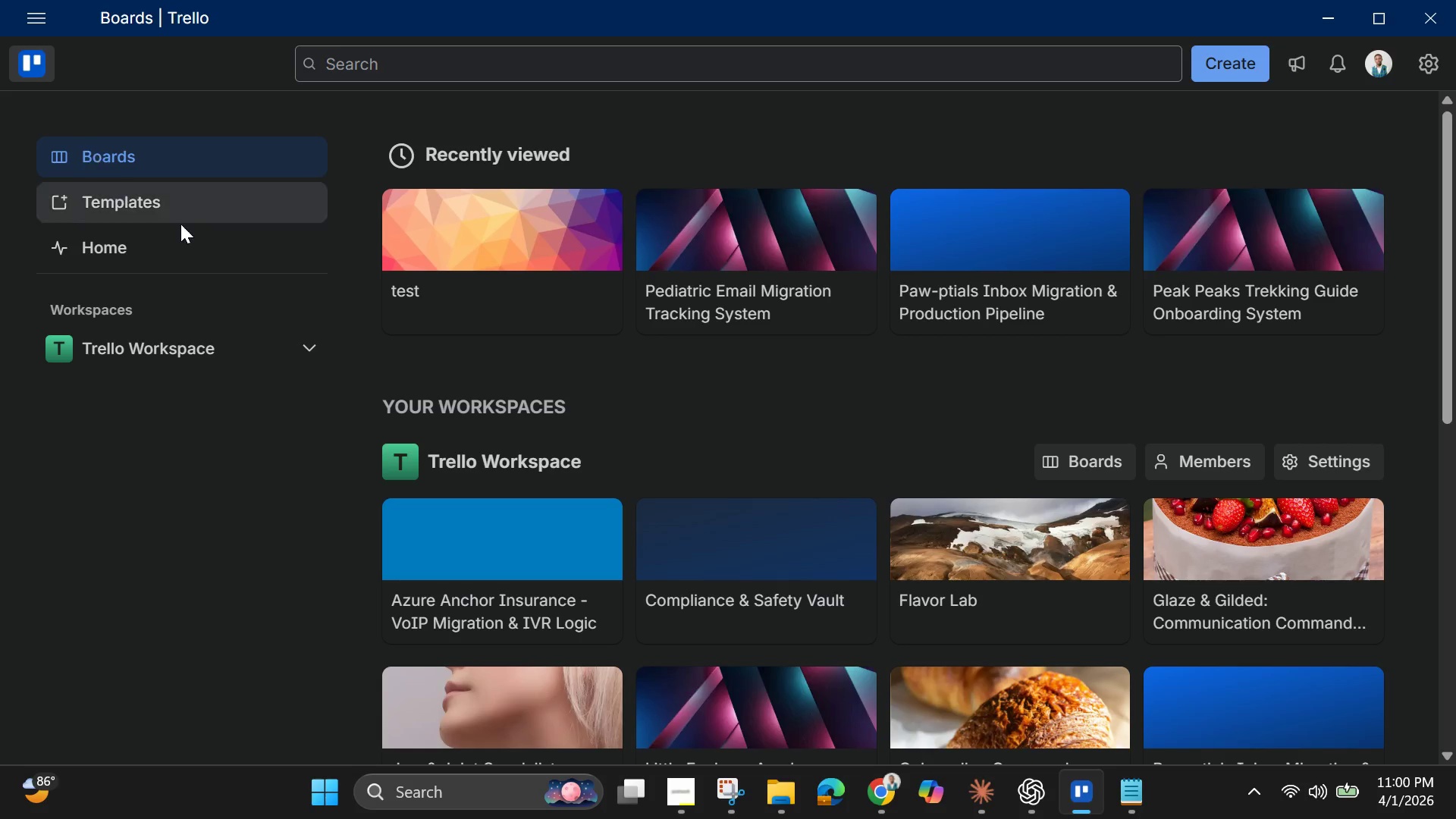 
left_click([1240, 69])
 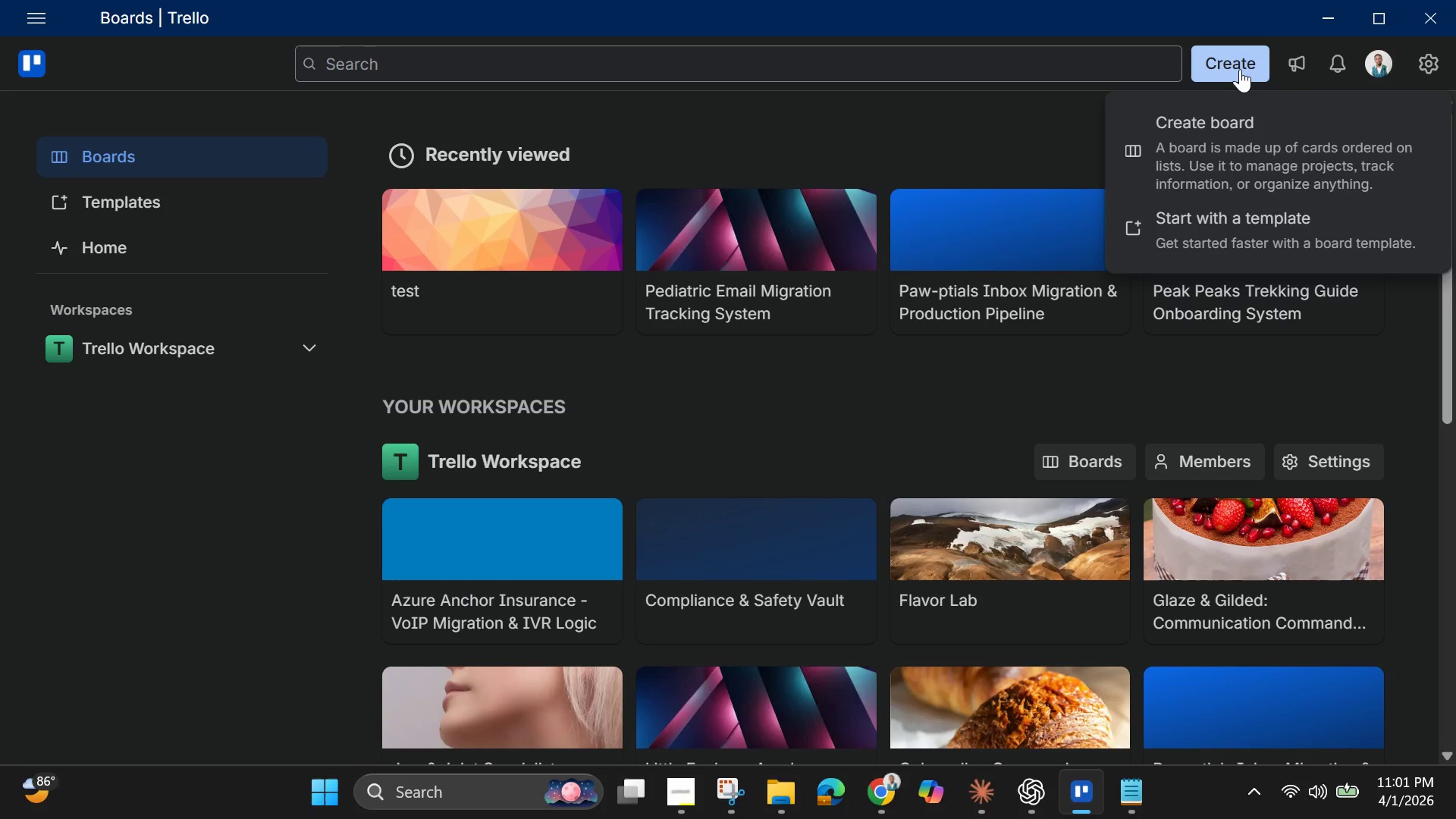 
wait(31.8)
 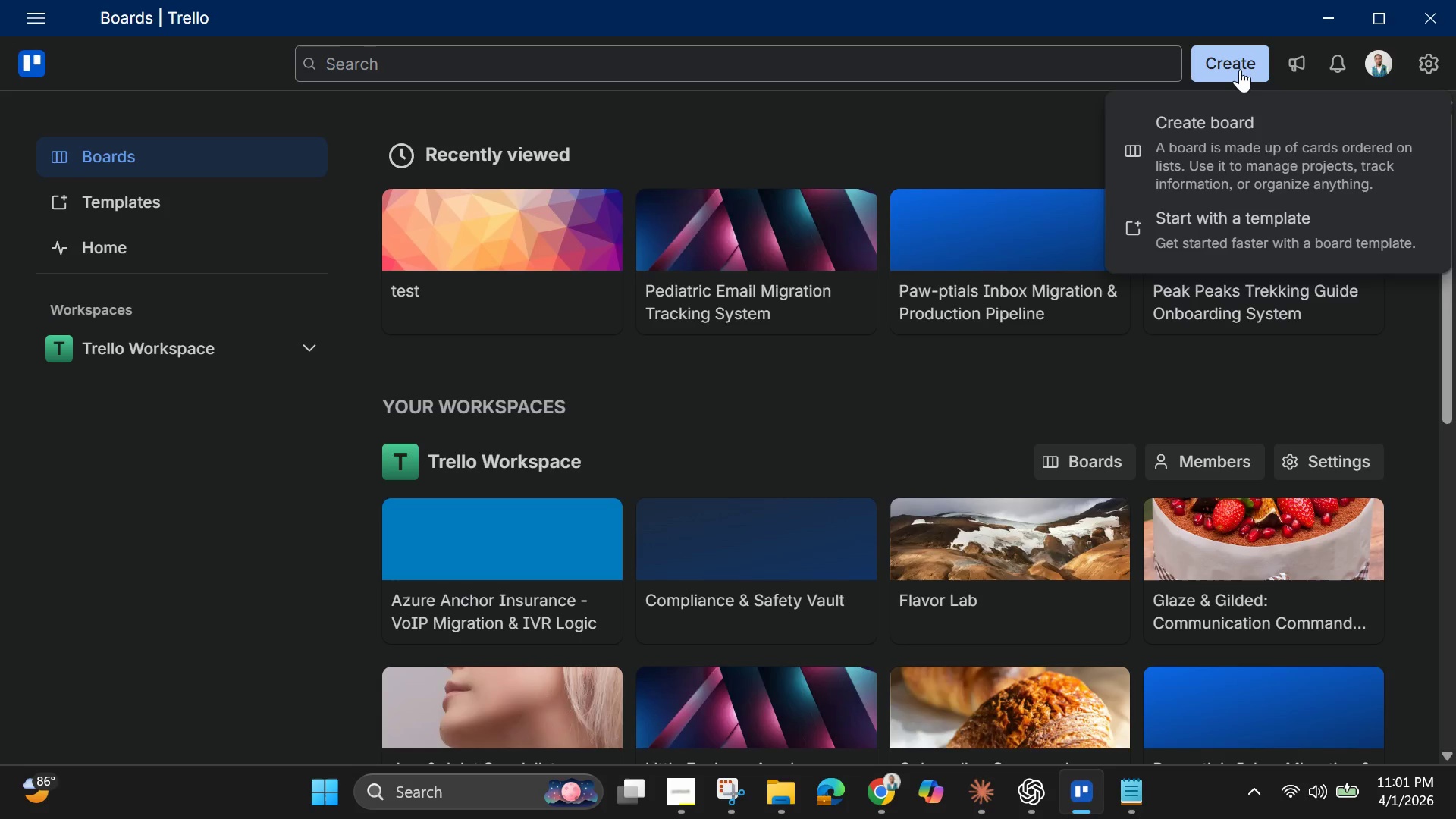 
left_click([1276, 146])
 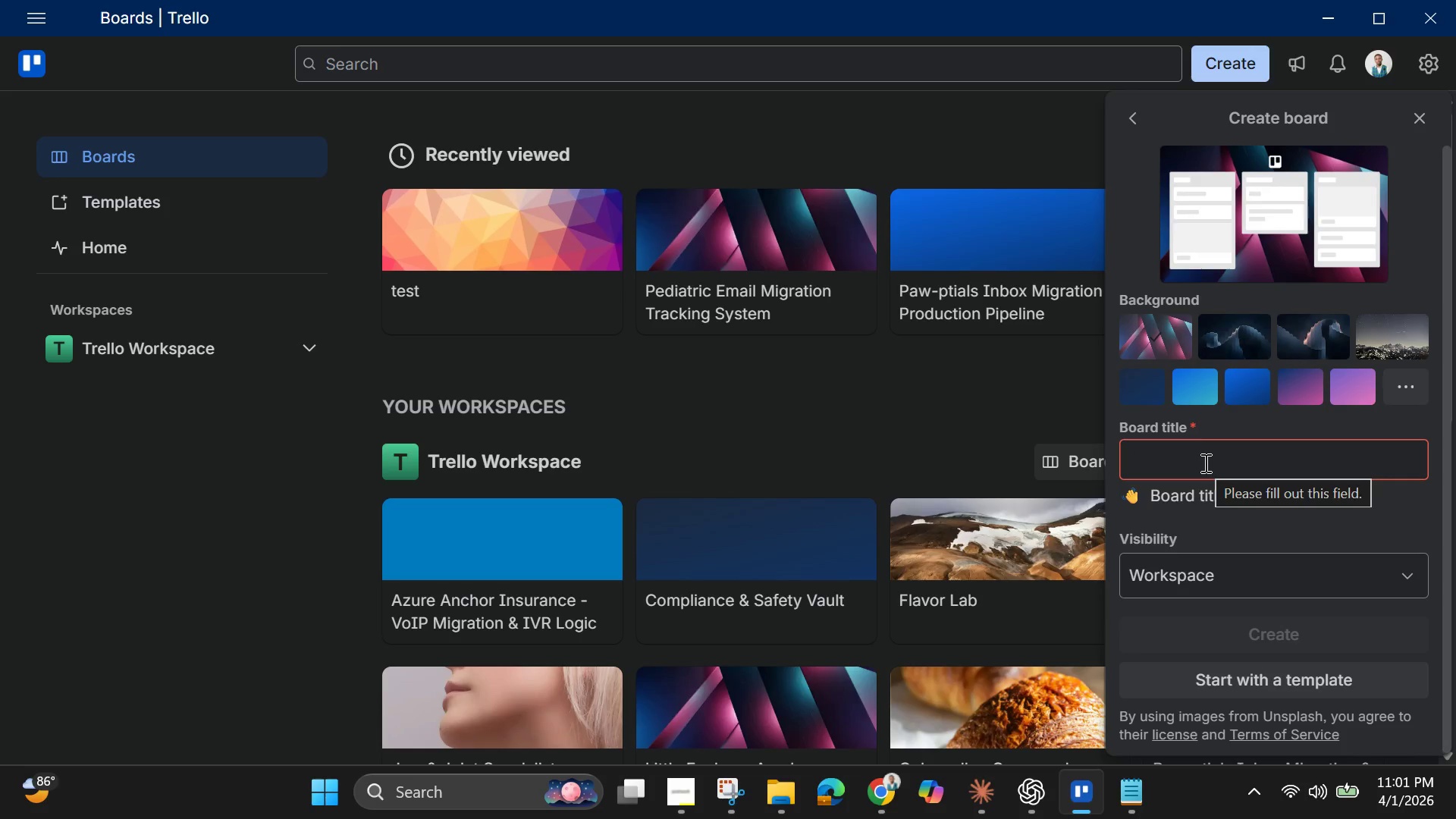 
type(Curated Heir)
 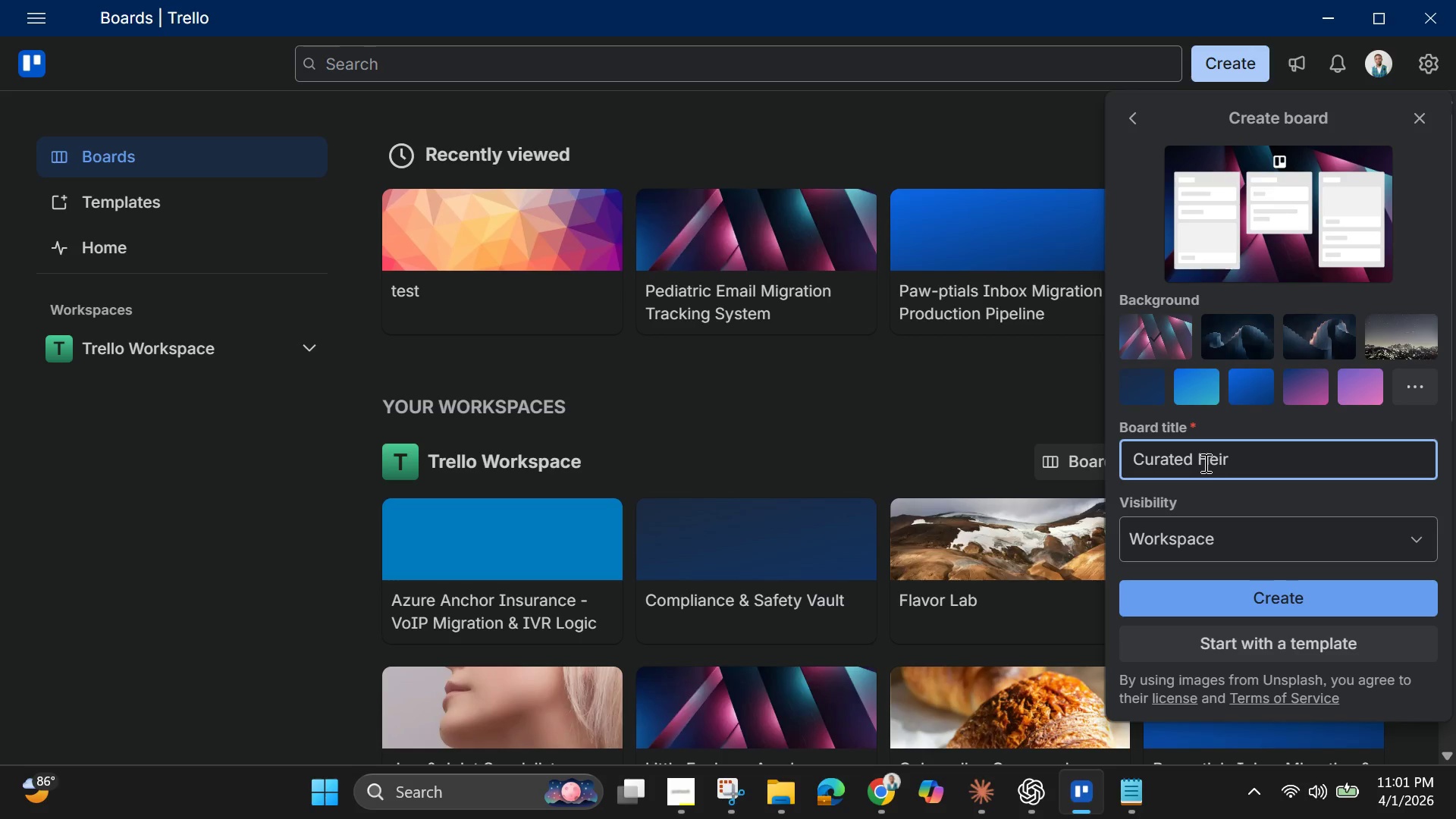 
type(loom)
 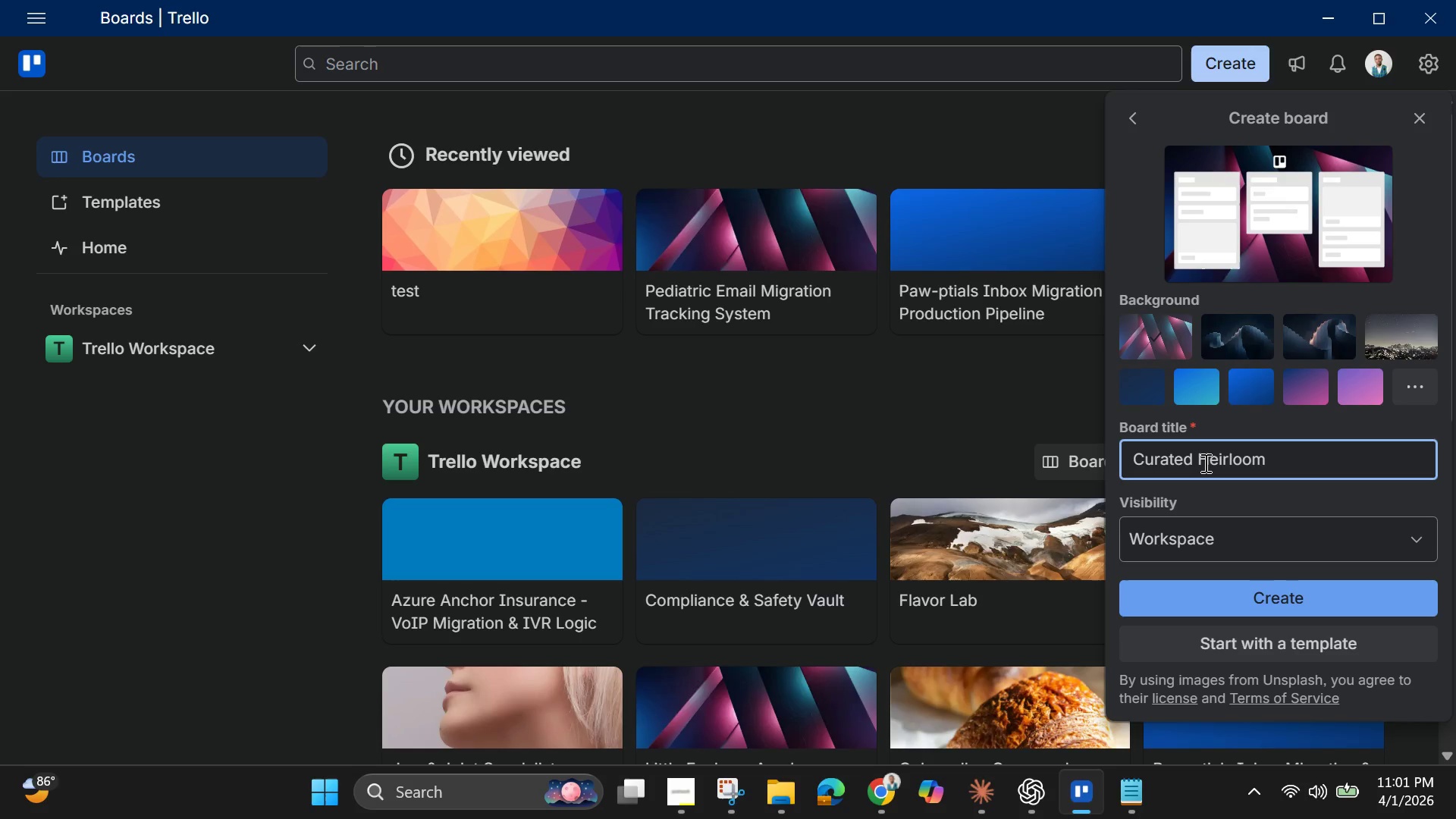 
wait(5.22)
 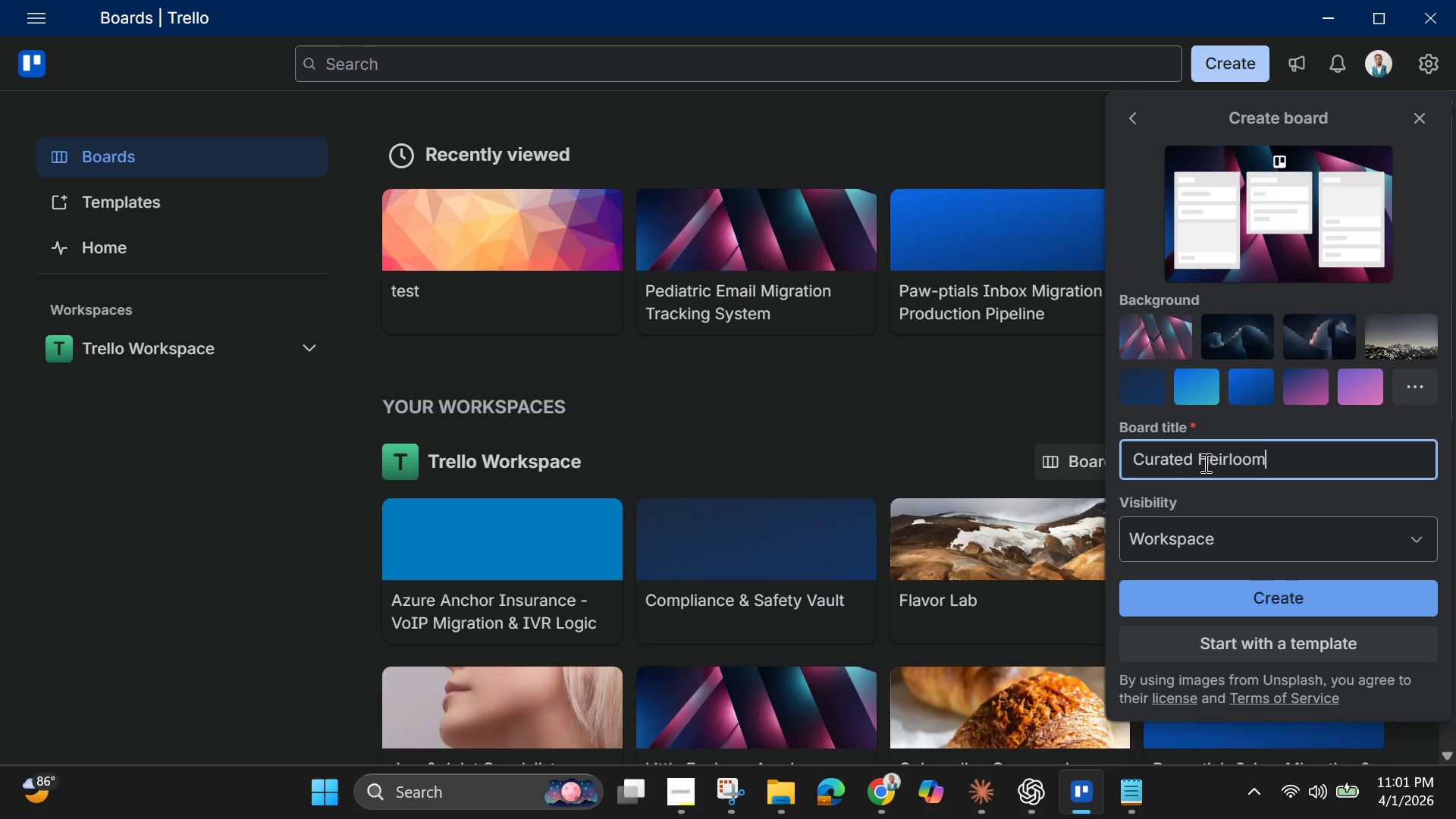 
key(Space)
 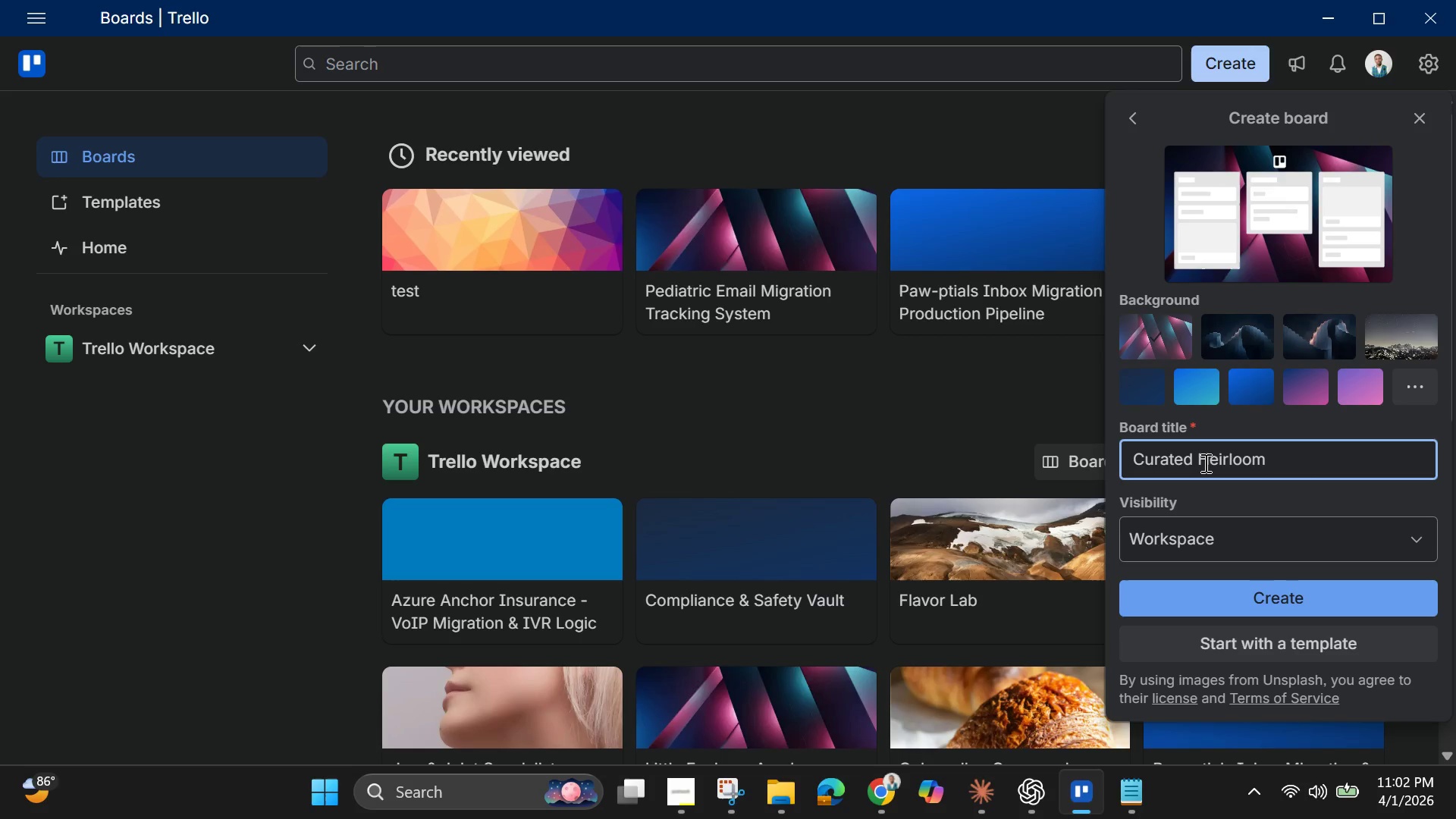 
wait(23.52)
 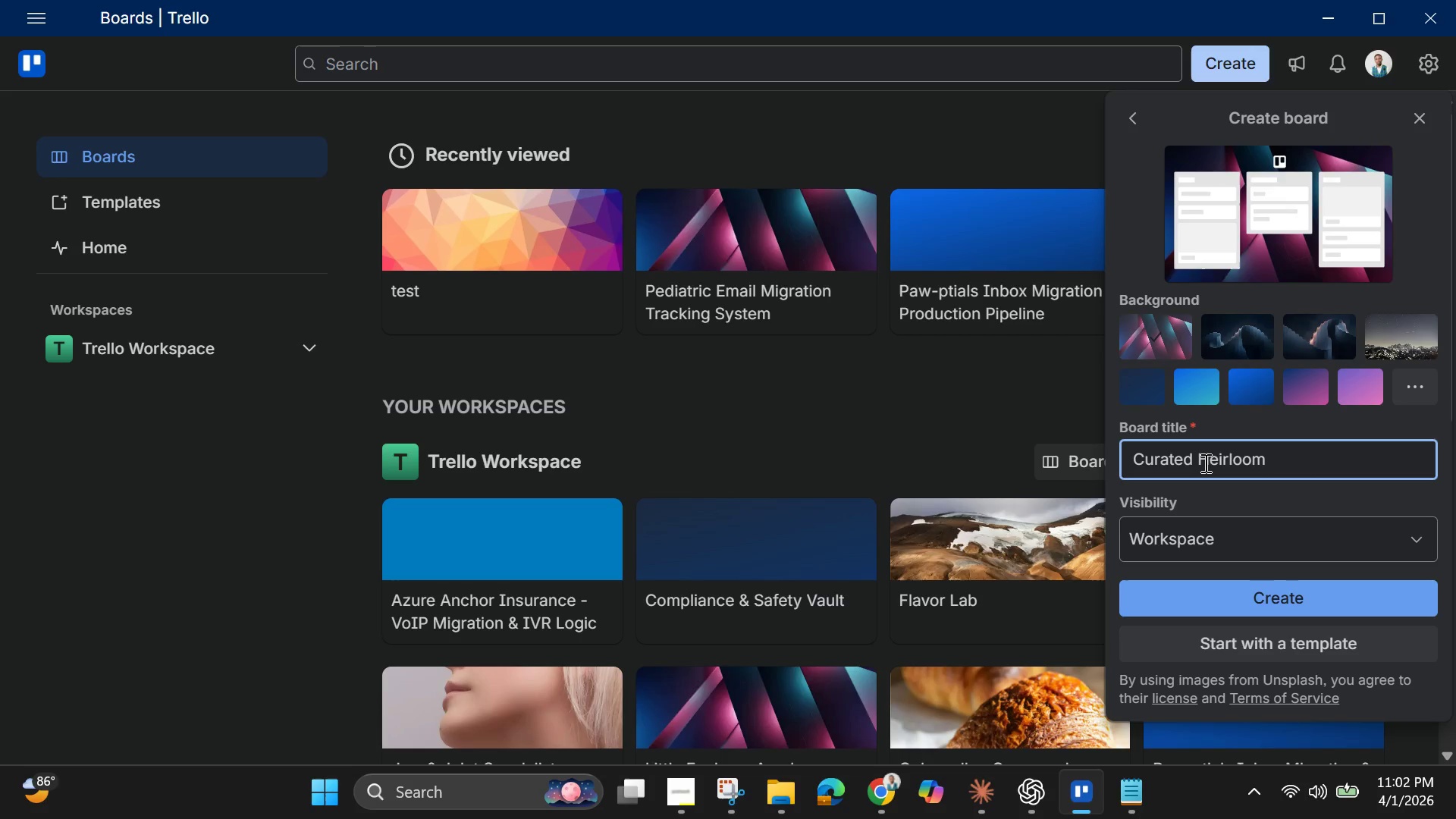 
key(Equal)
 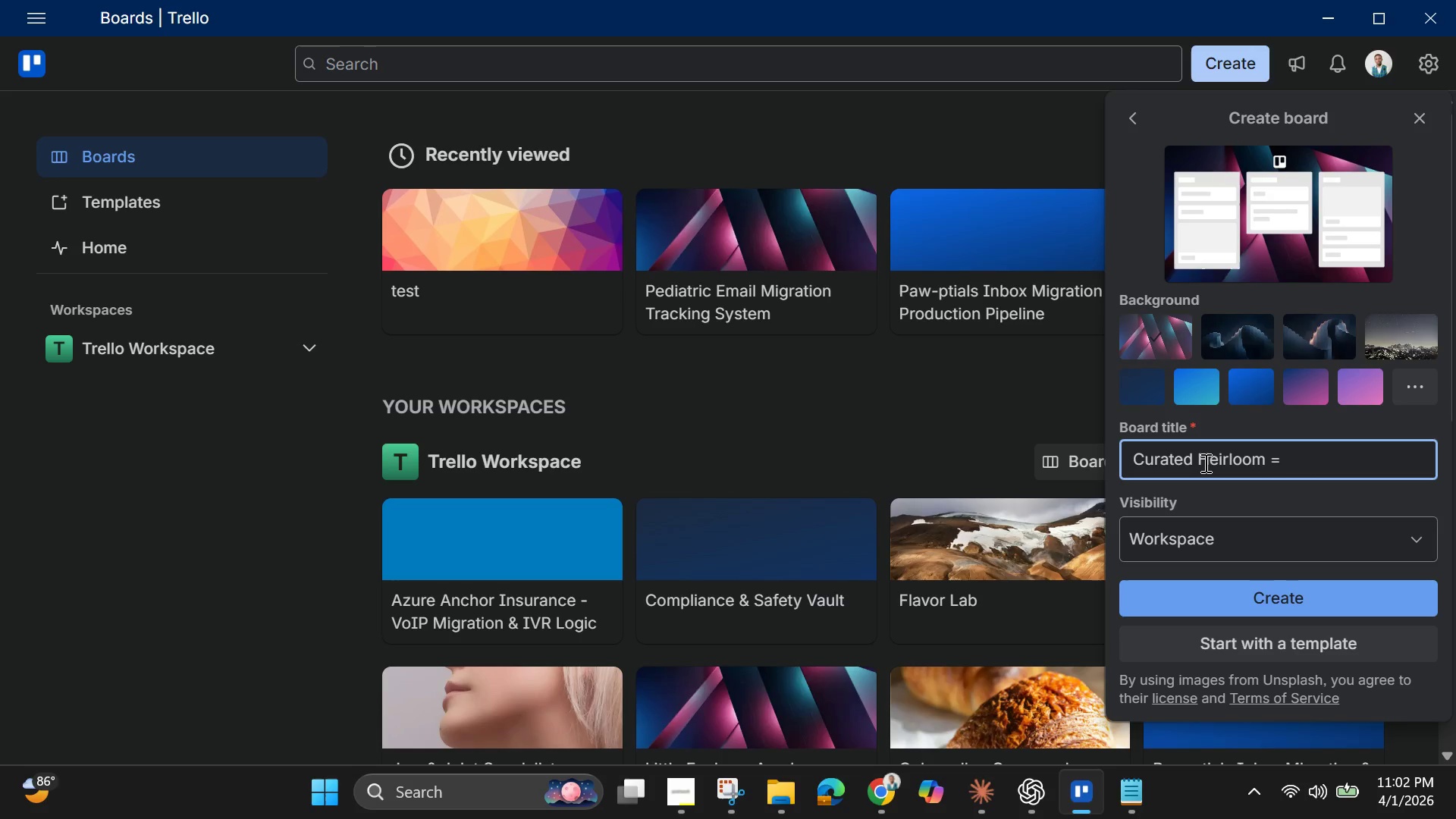 
key(Backspace)
 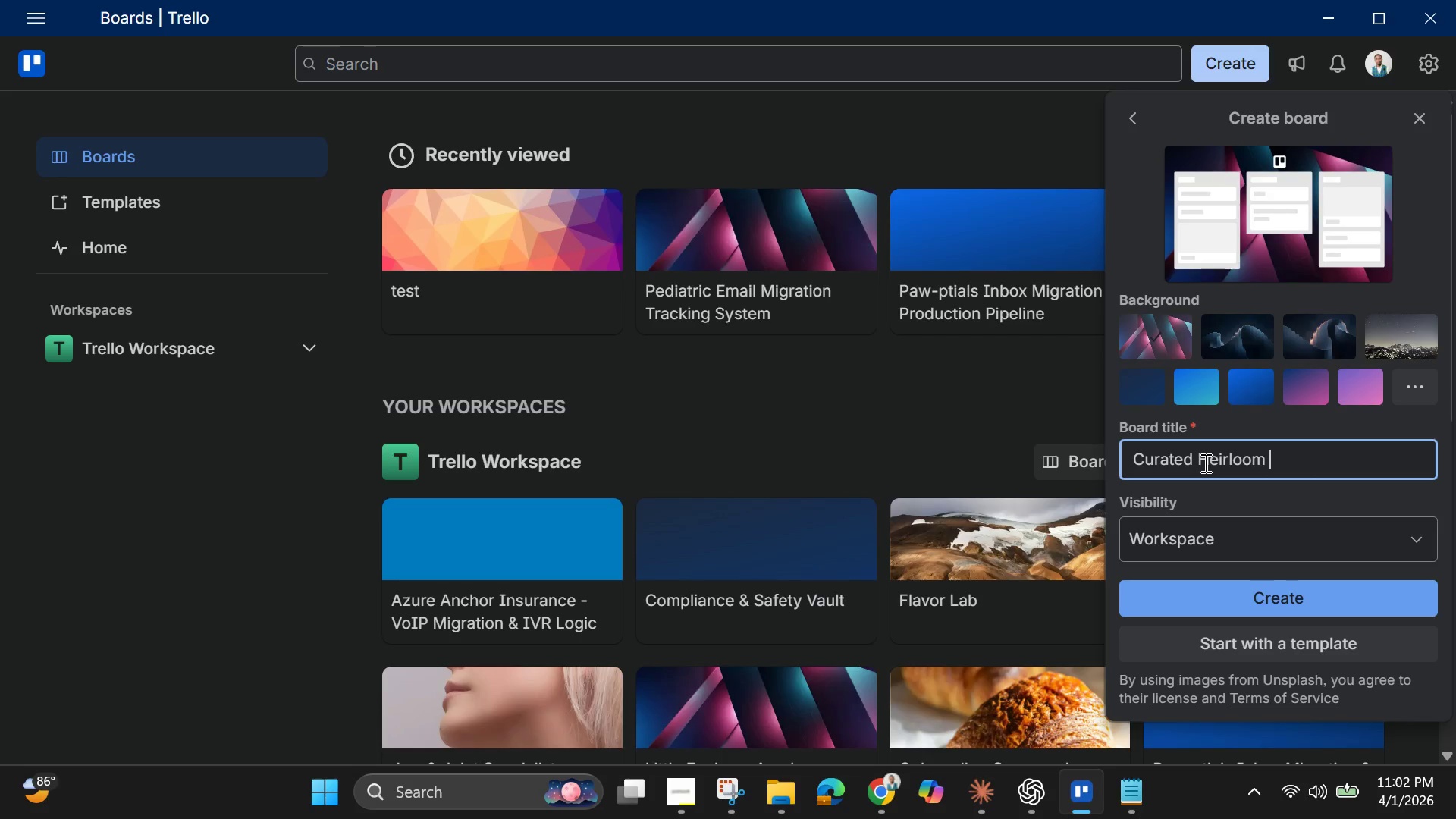 
key(Minus)
 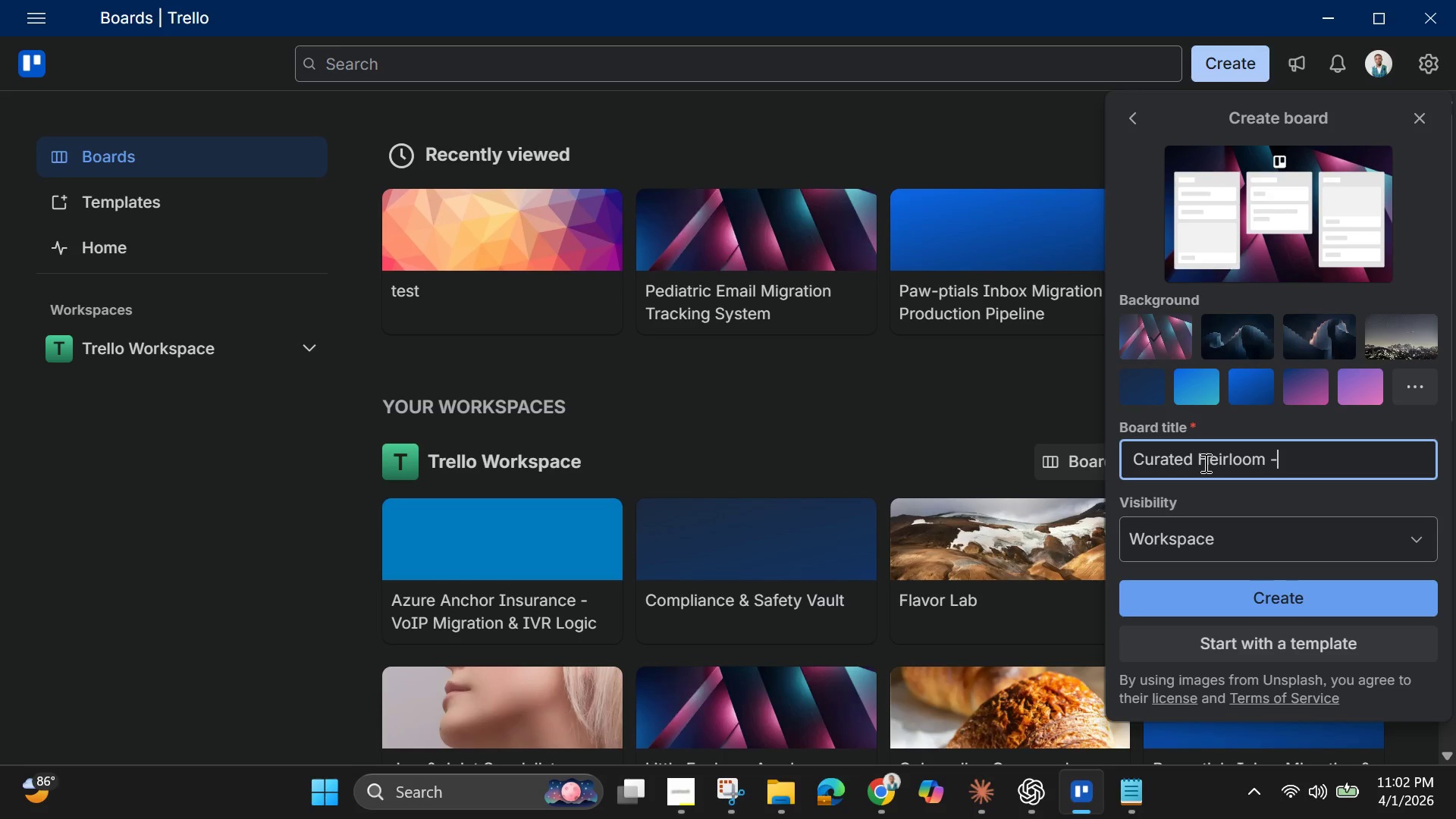 
key(Space)
 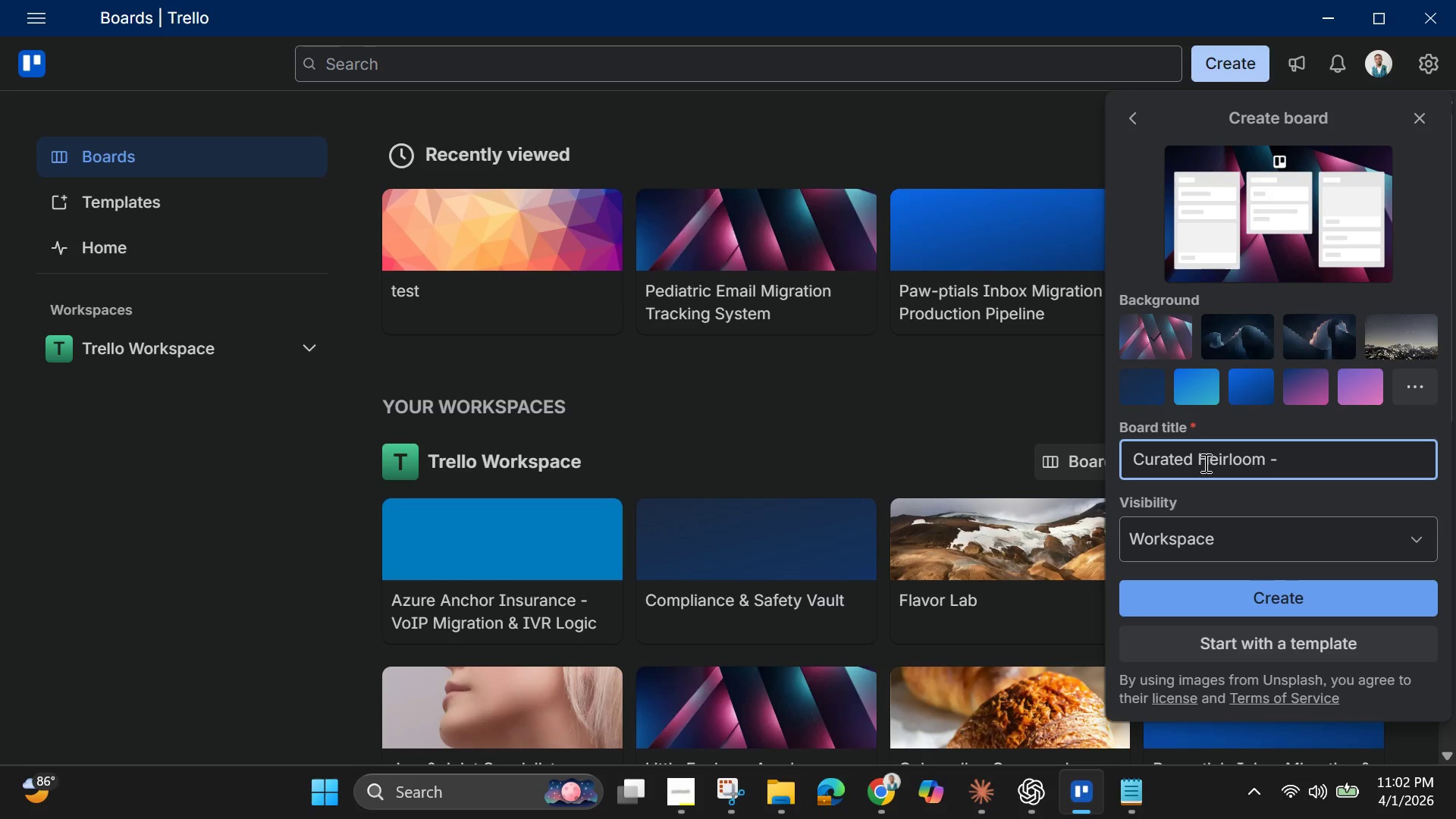 
key(Control+V)
 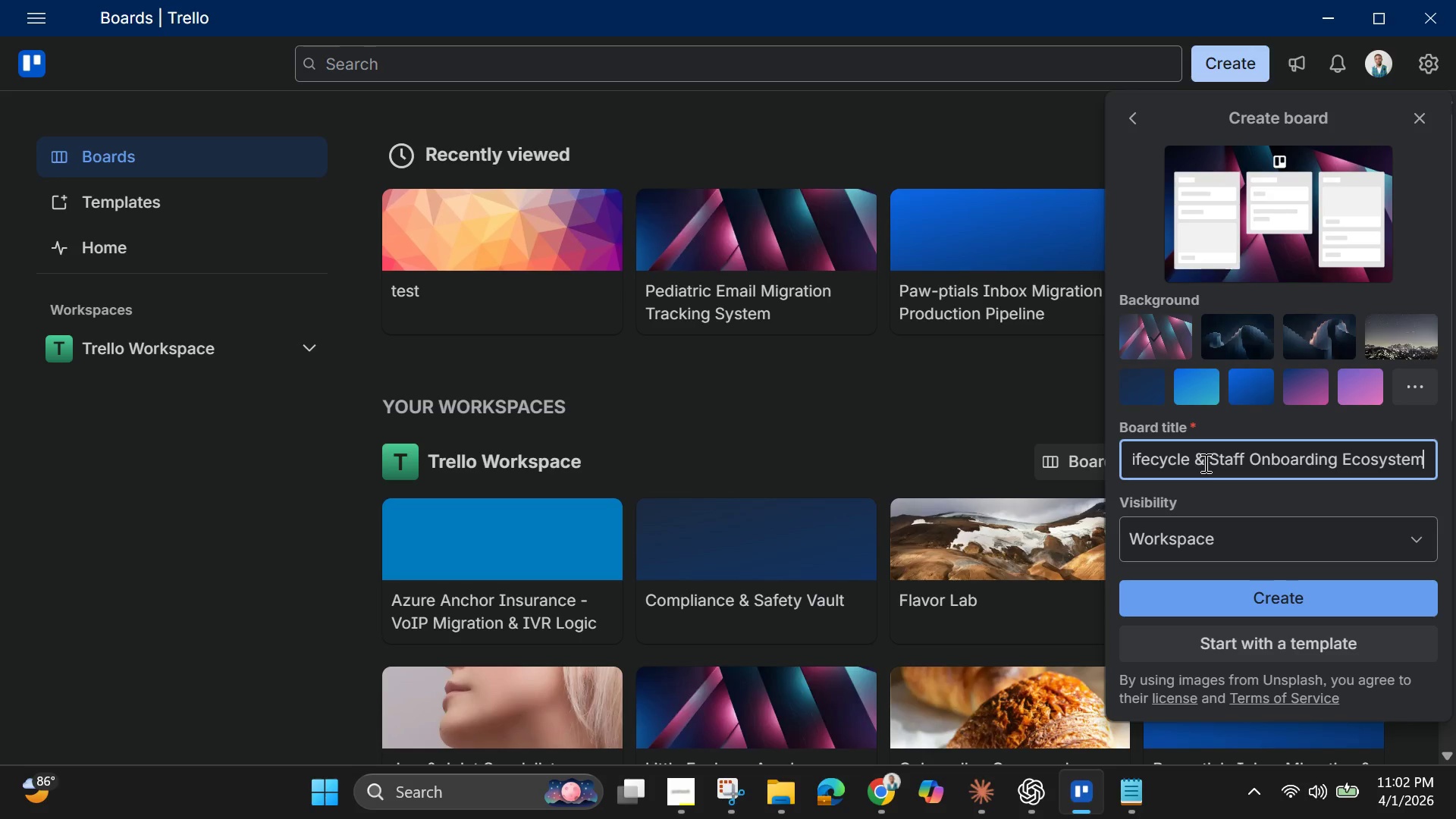 
wait(10.56)
 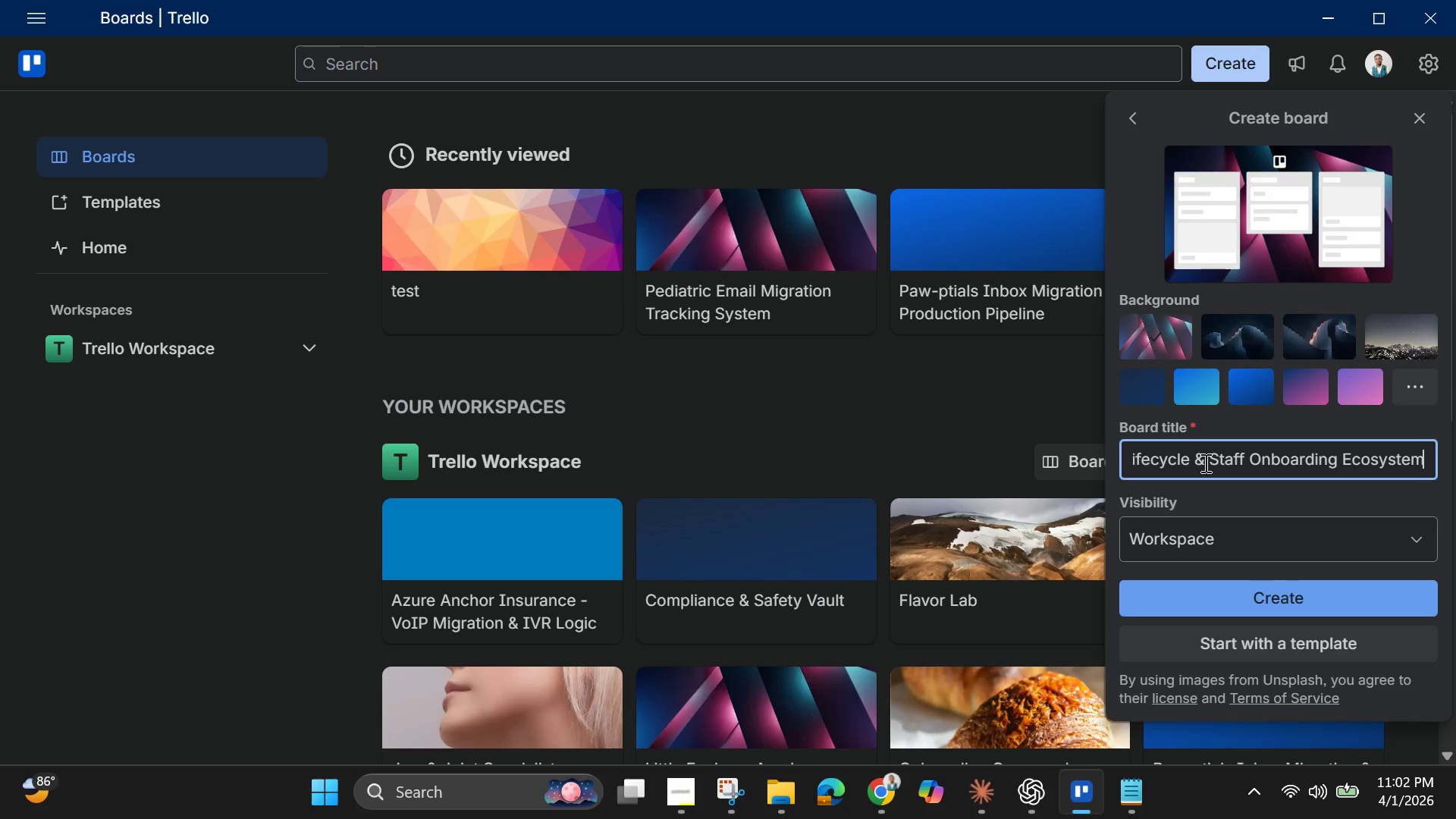 
hold_key(key=ArrowLeft, duration=1.5)
 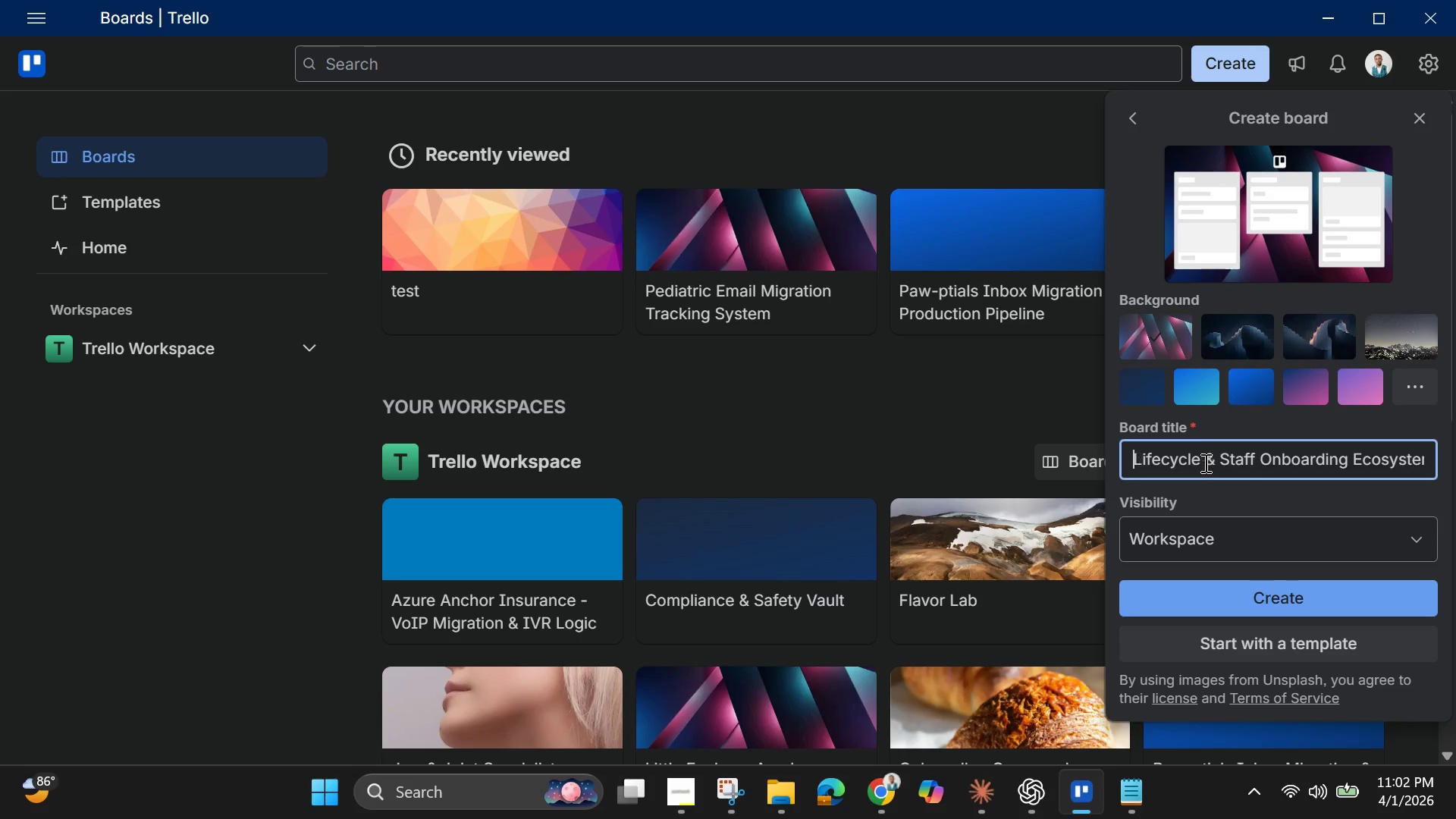 
hold_key(key=ArrowLeft, duration=0.62)
 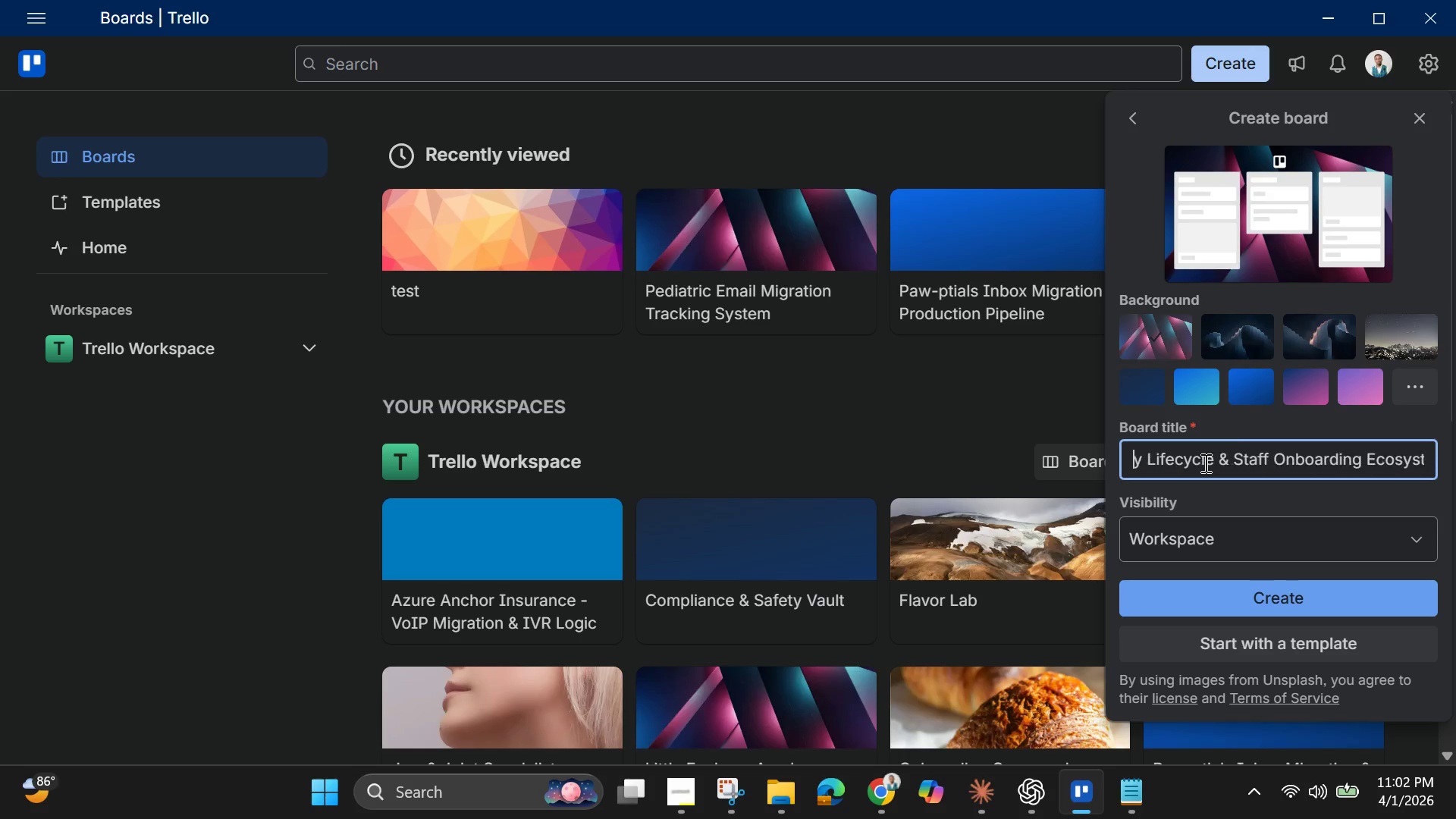 
key(ArrowLeft)
 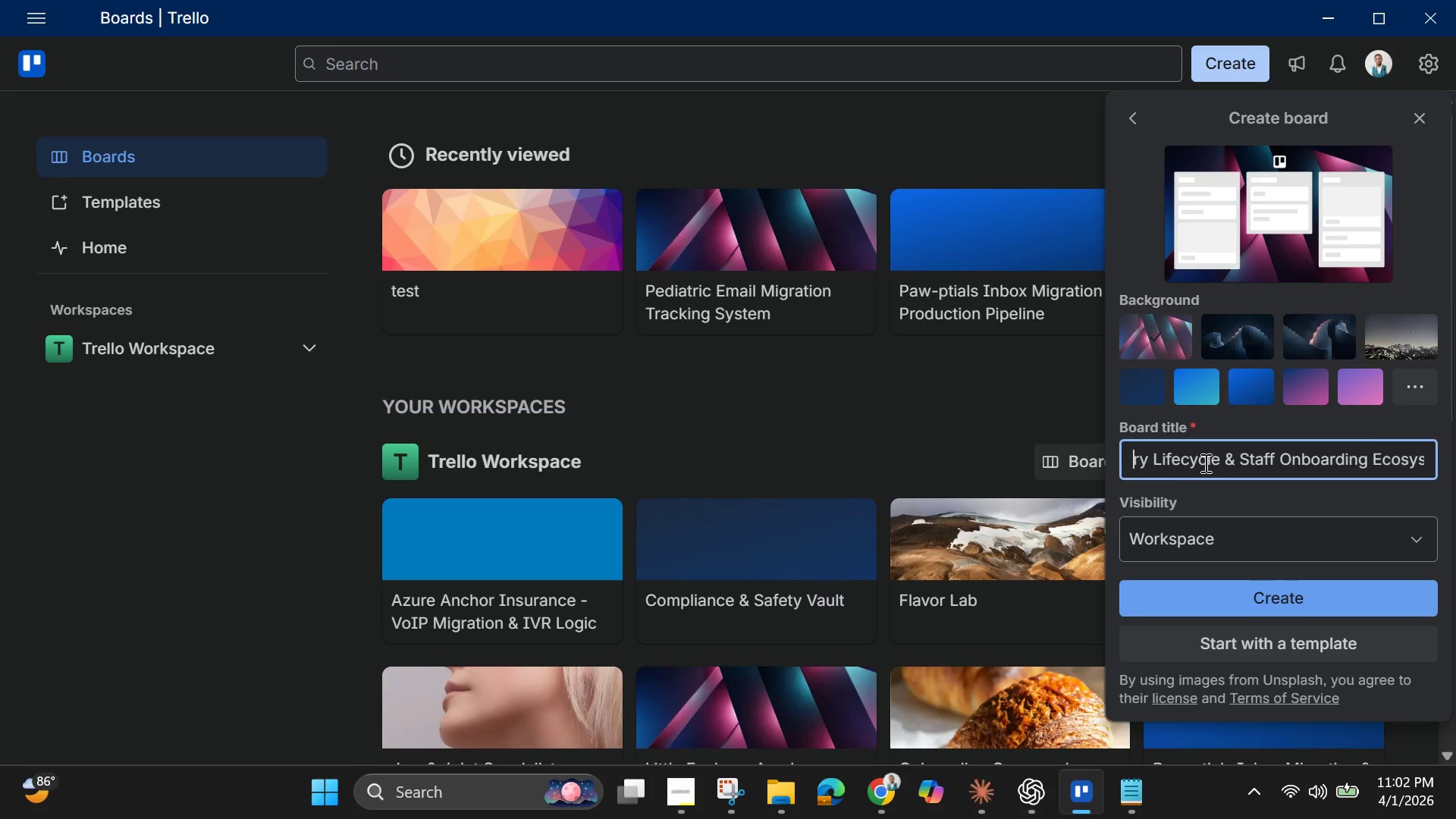 
key(ArrowLeft)
 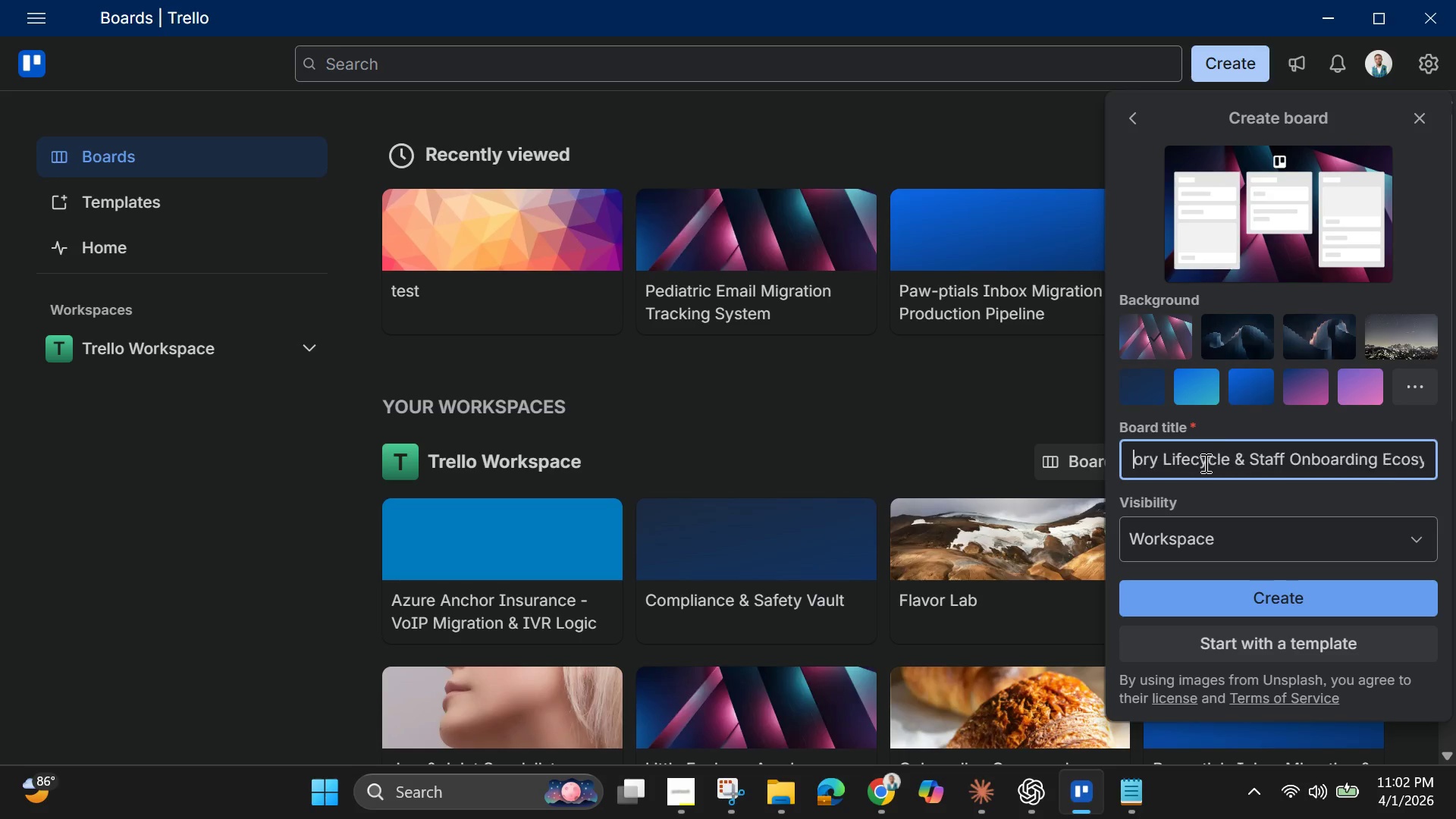 
key(ArrowLeft)
 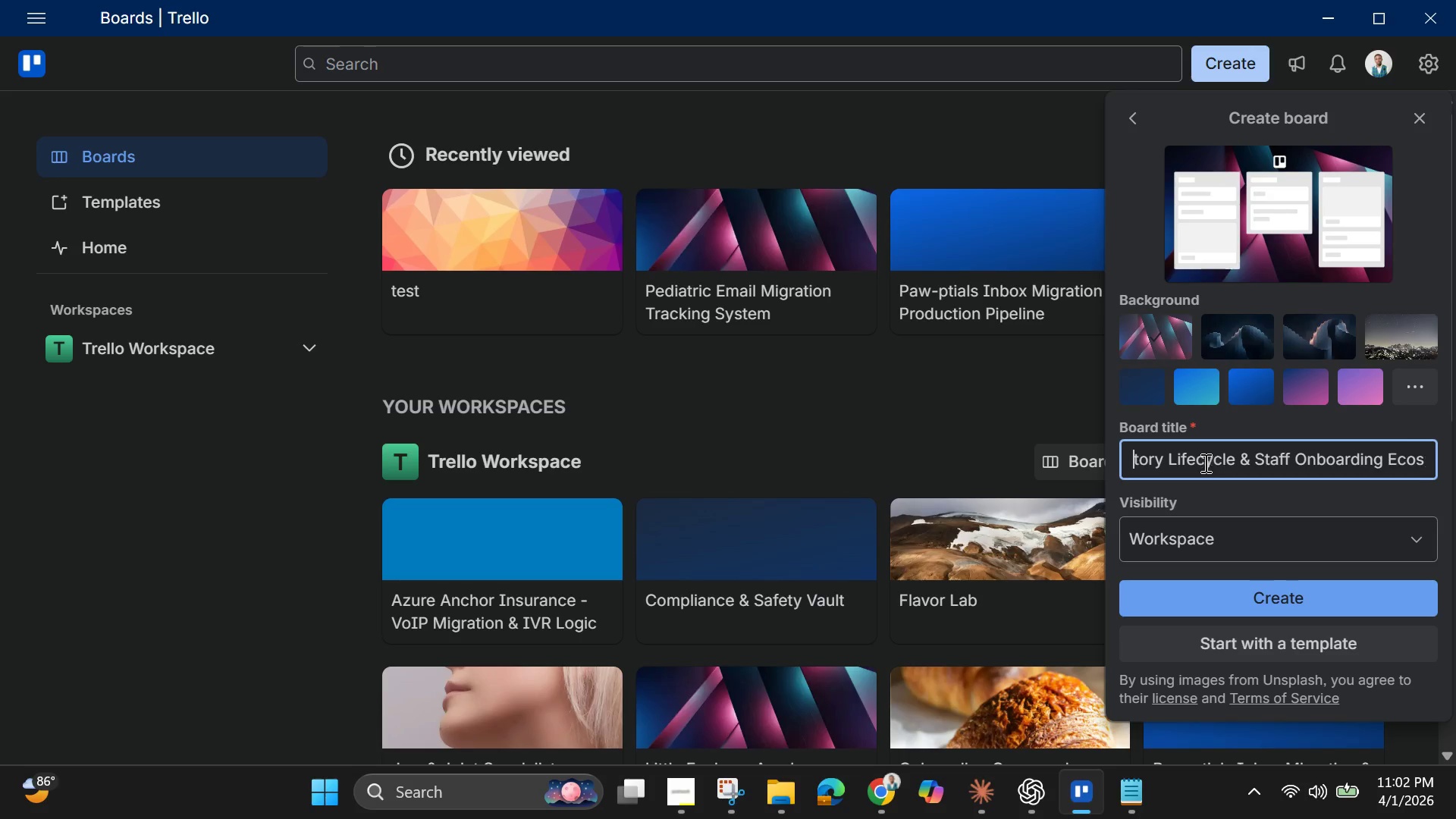 
key(ArrowLeft)
 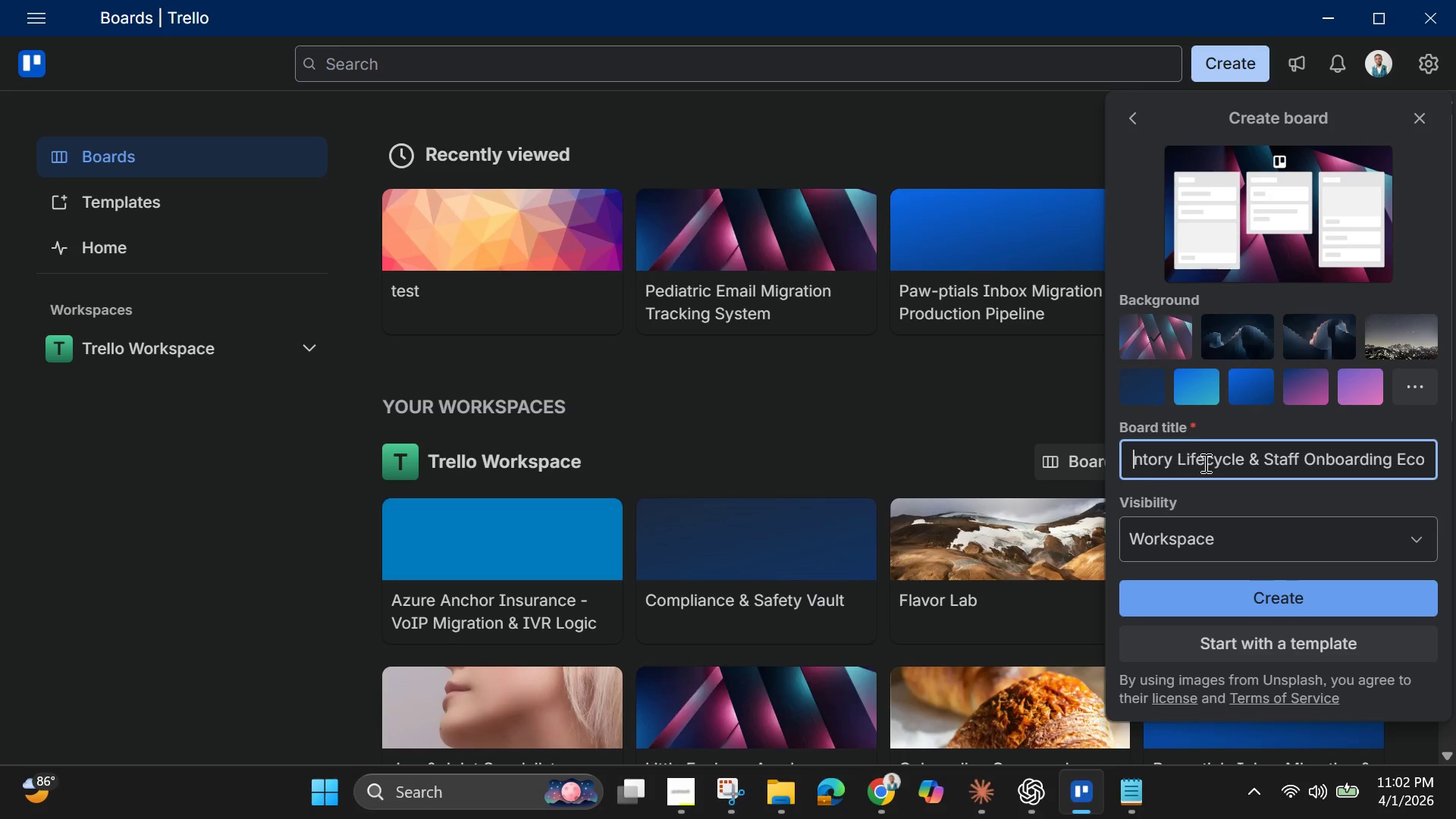 
key(ArrowLeft)
 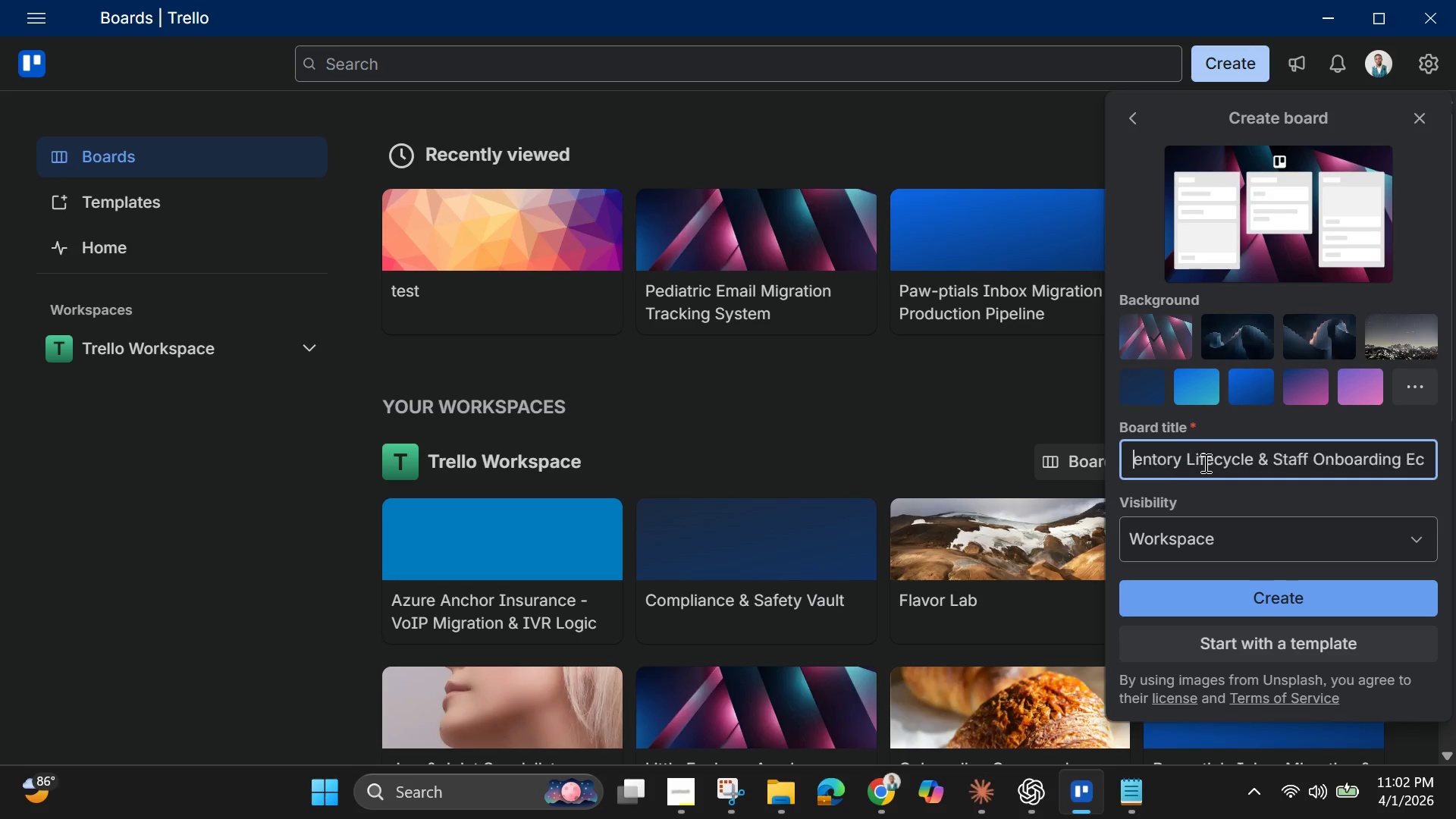 
key(ArrowLeft)
 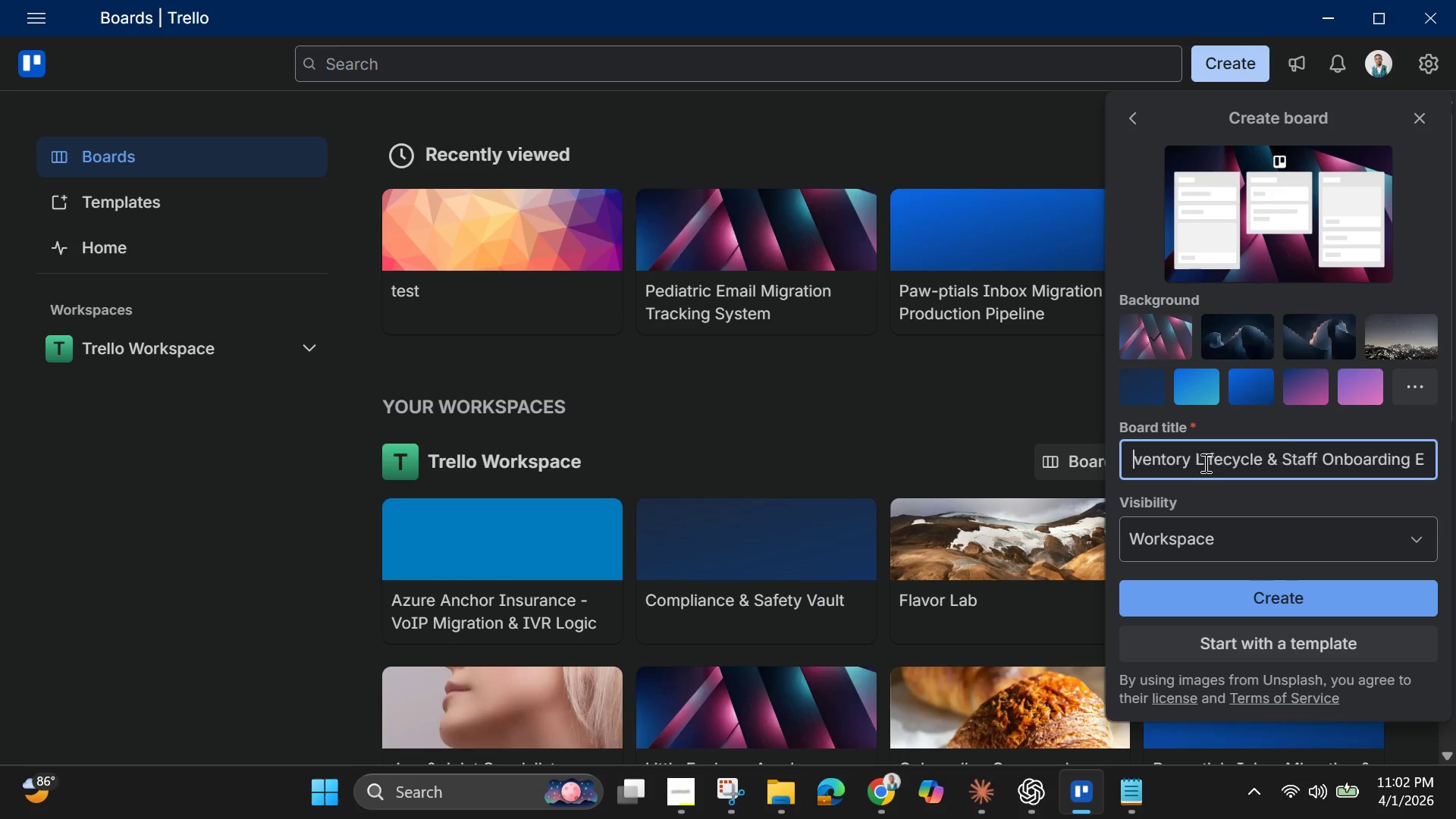 
key(ArrowLeft)
 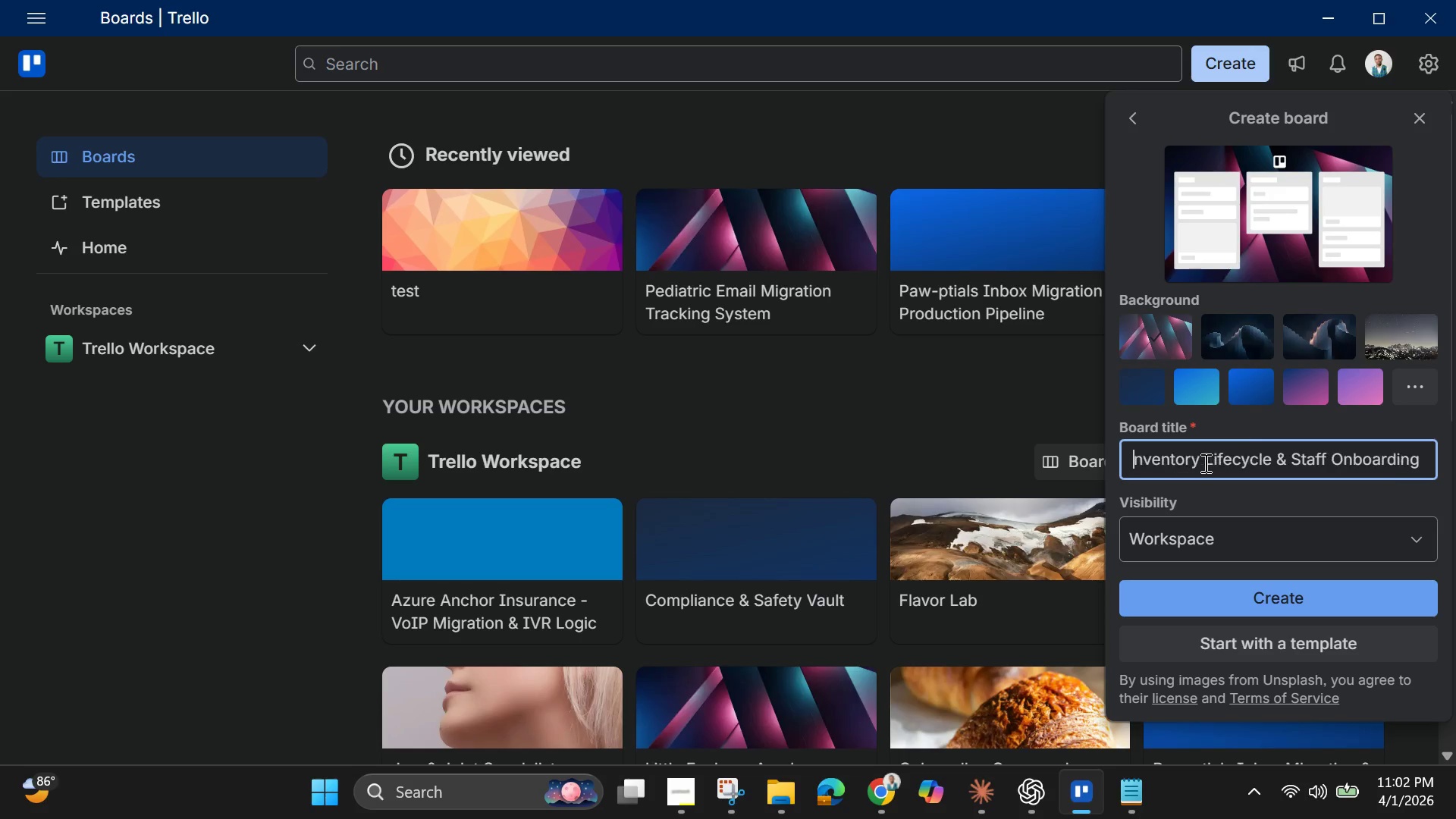 
key(ArrowLeft)
 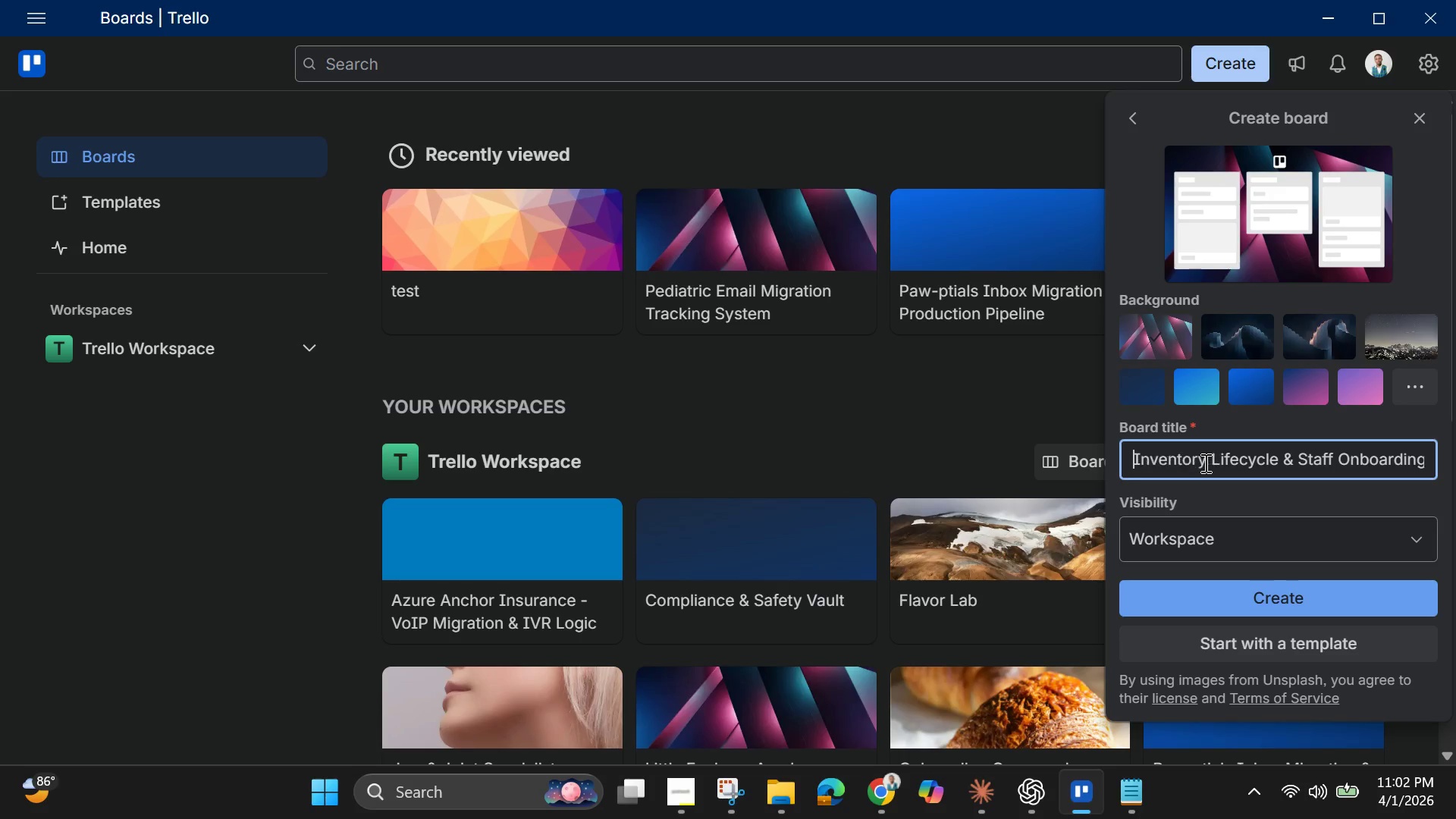 
key(ArrowLeft)
 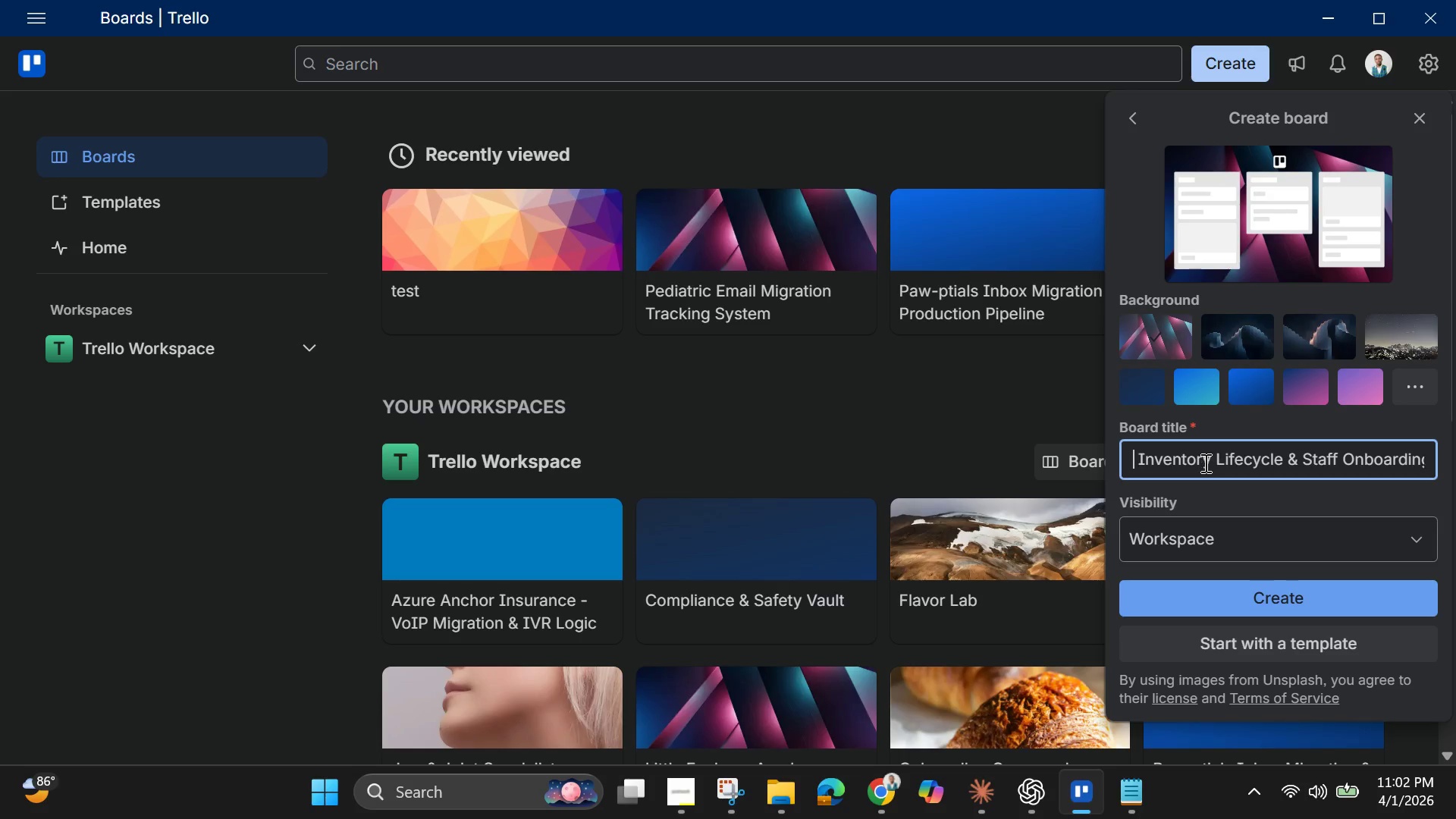 
key(ArrowLeft)
 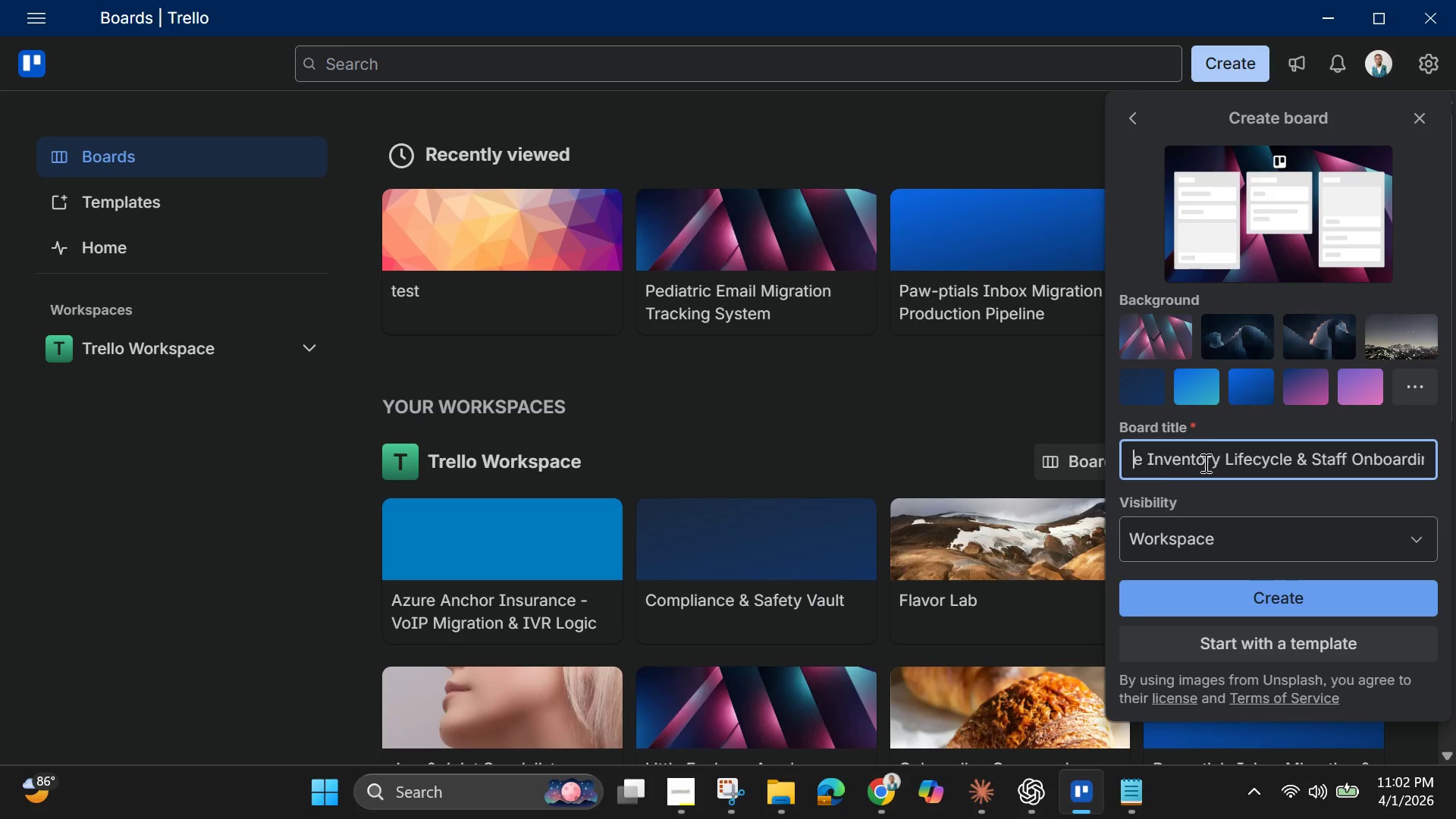 
key(ArrowLeft)
 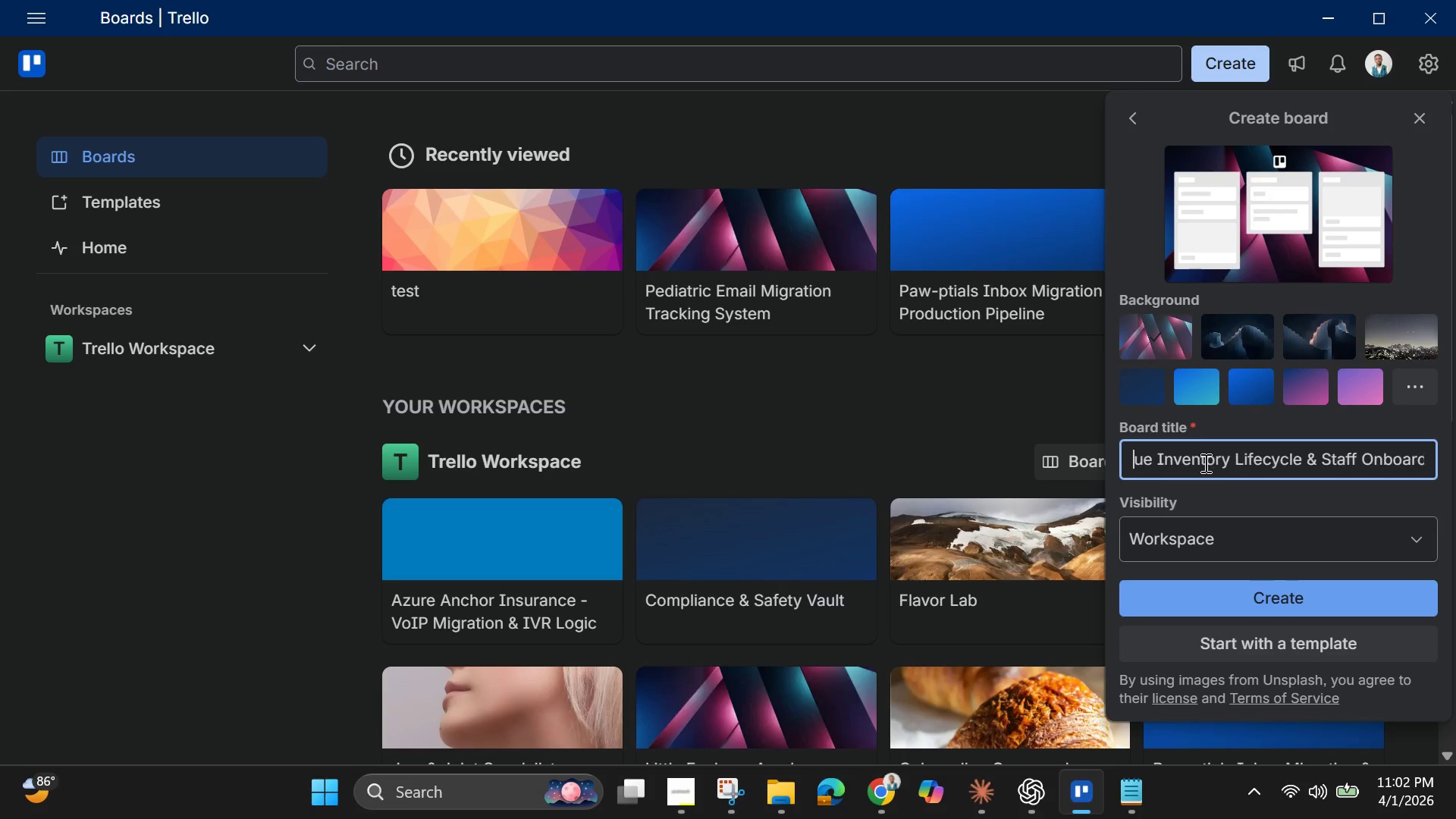 
hold_key(key=ArrowLeft, duration=0.34)
 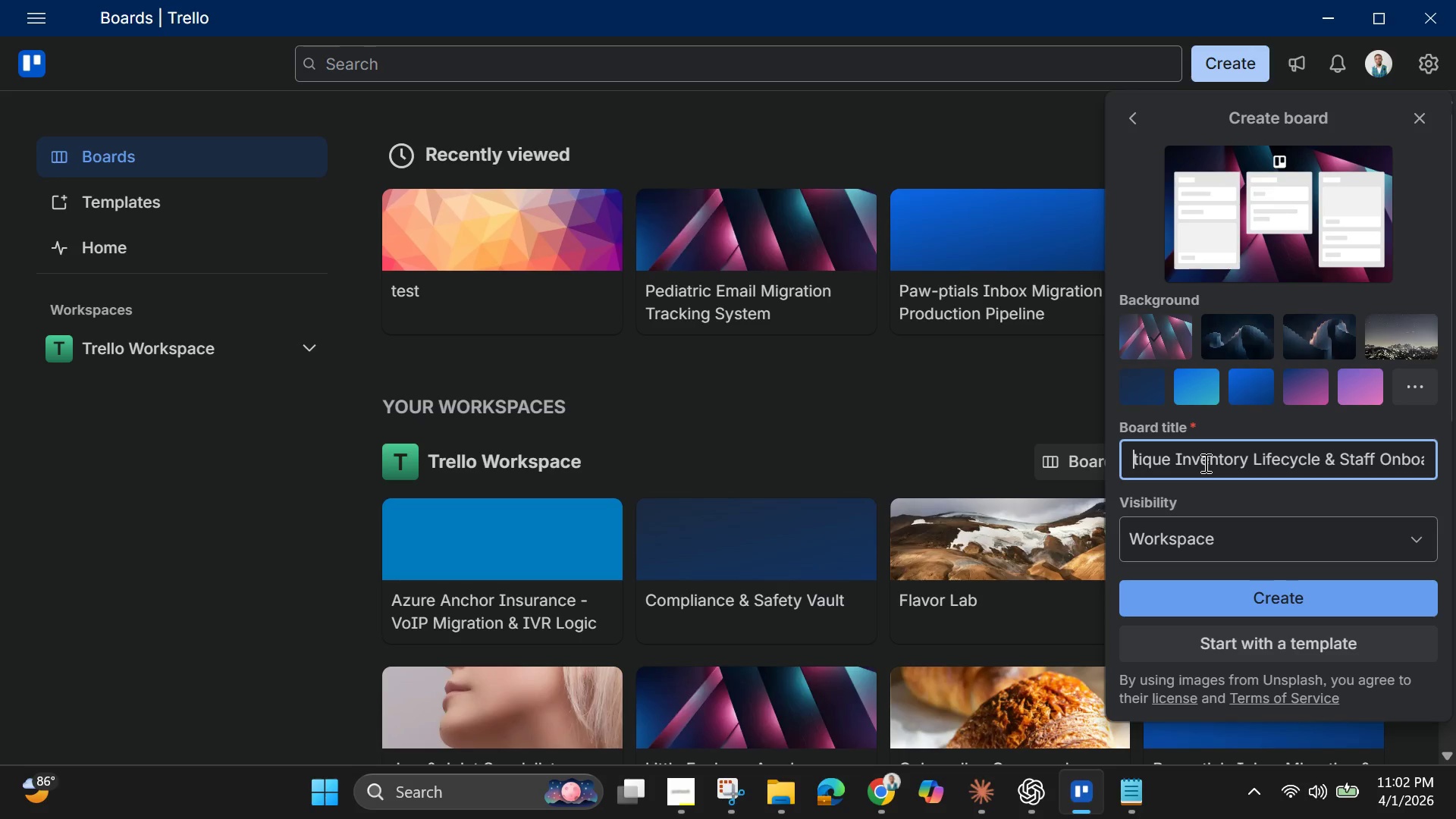 
key(ArrowLeft)
 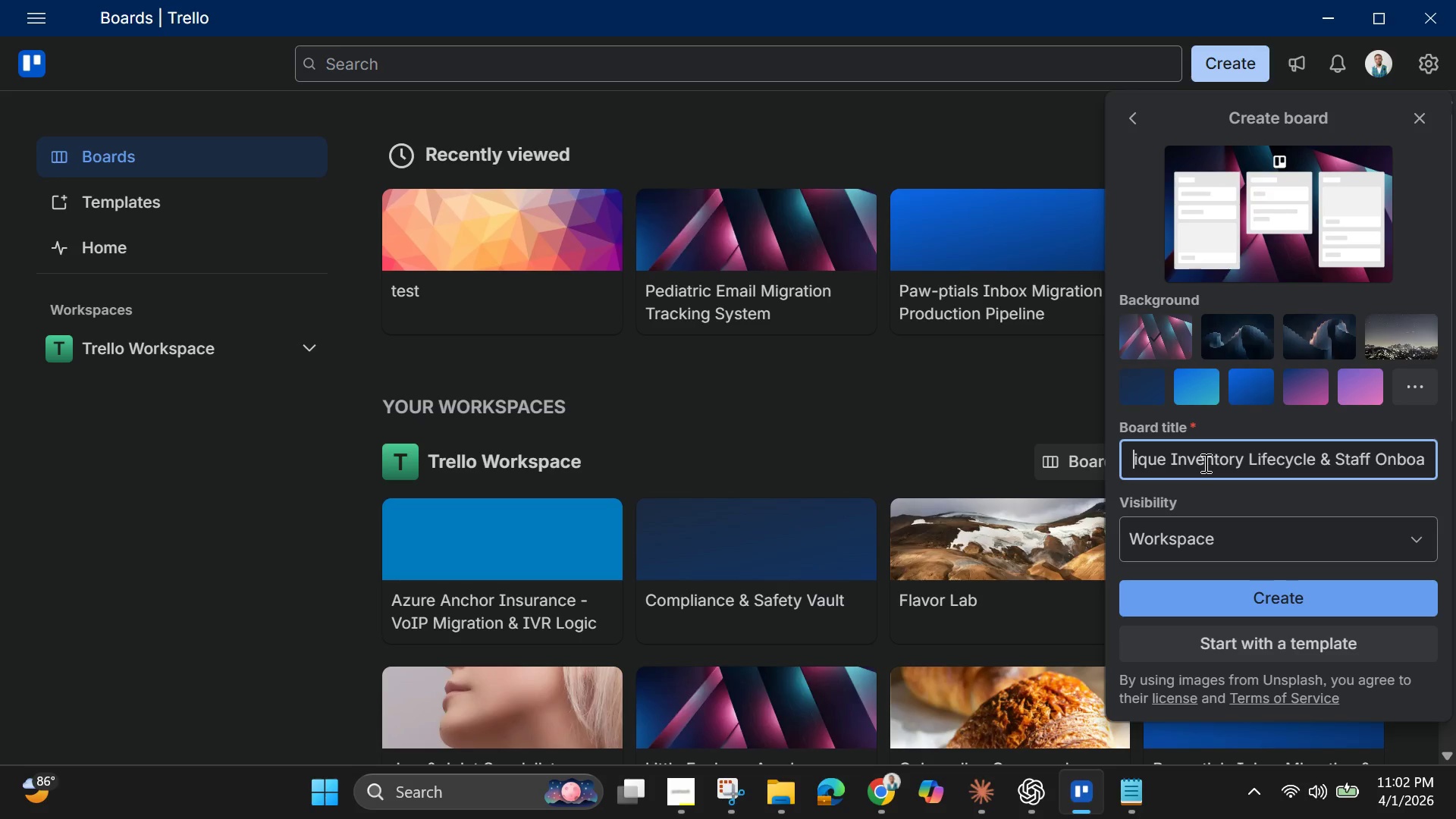 
key(ArrowLeft)
 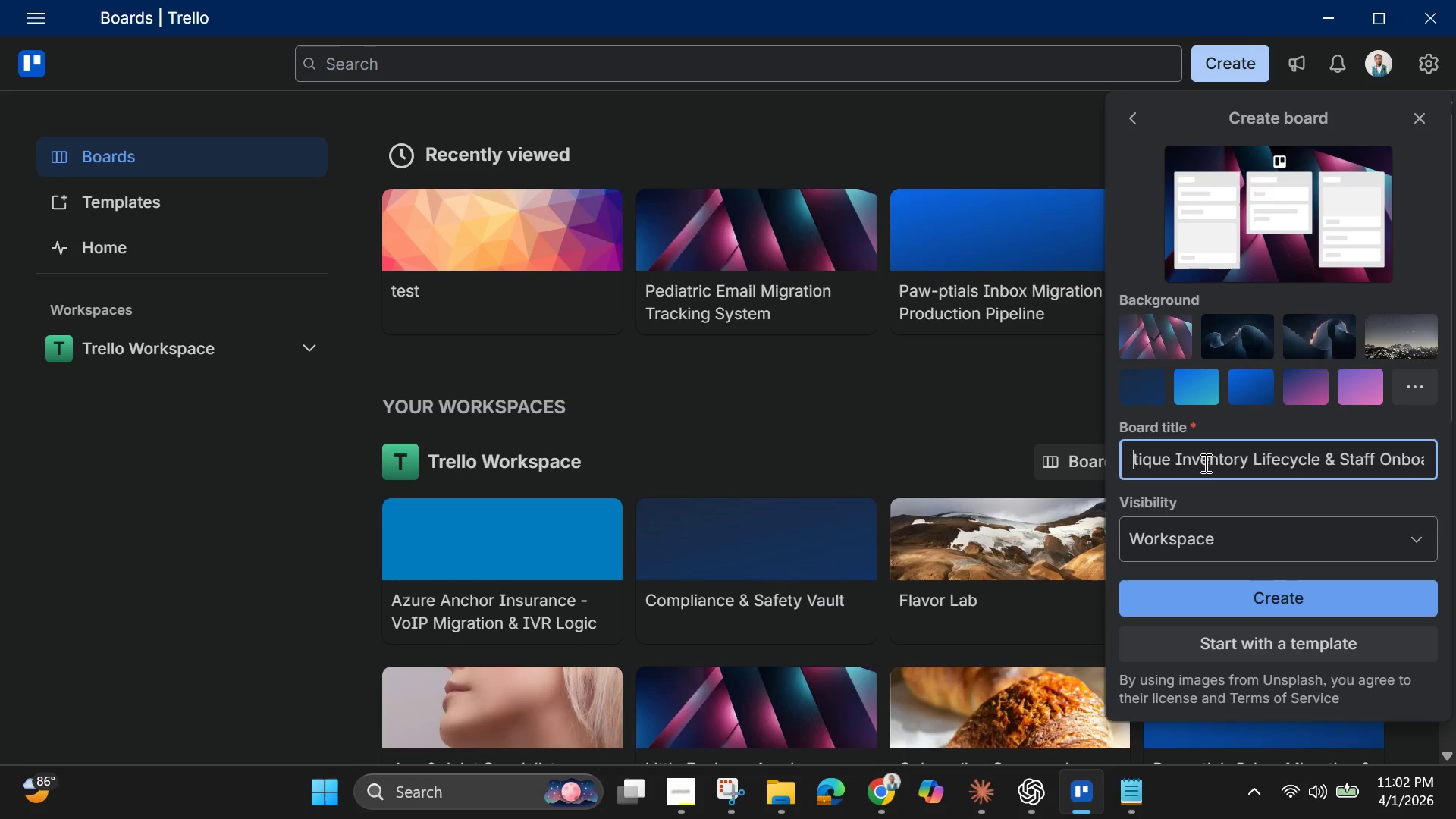 
key(ArrowLeft)
 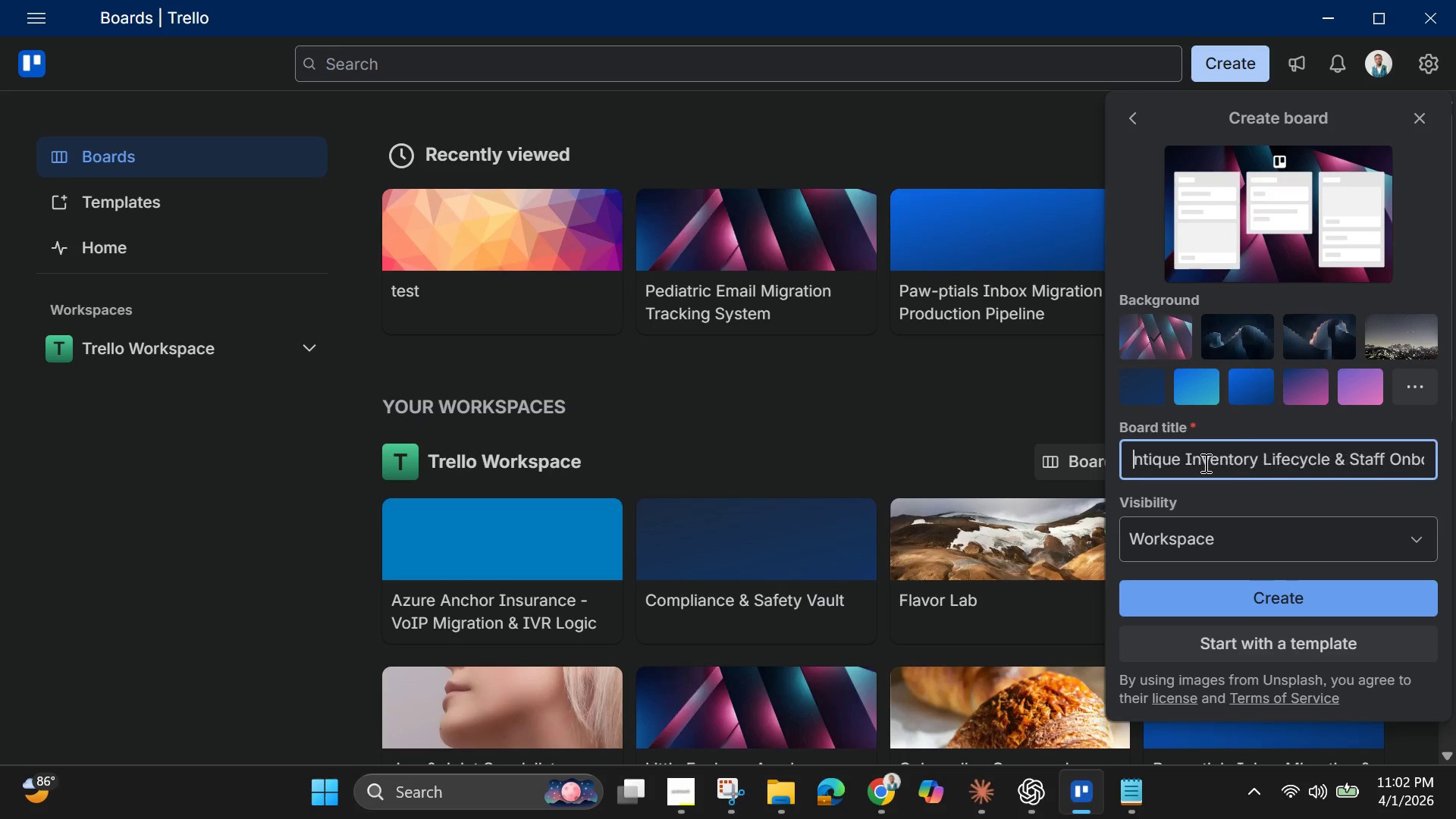 
key(ArrowLeft)
 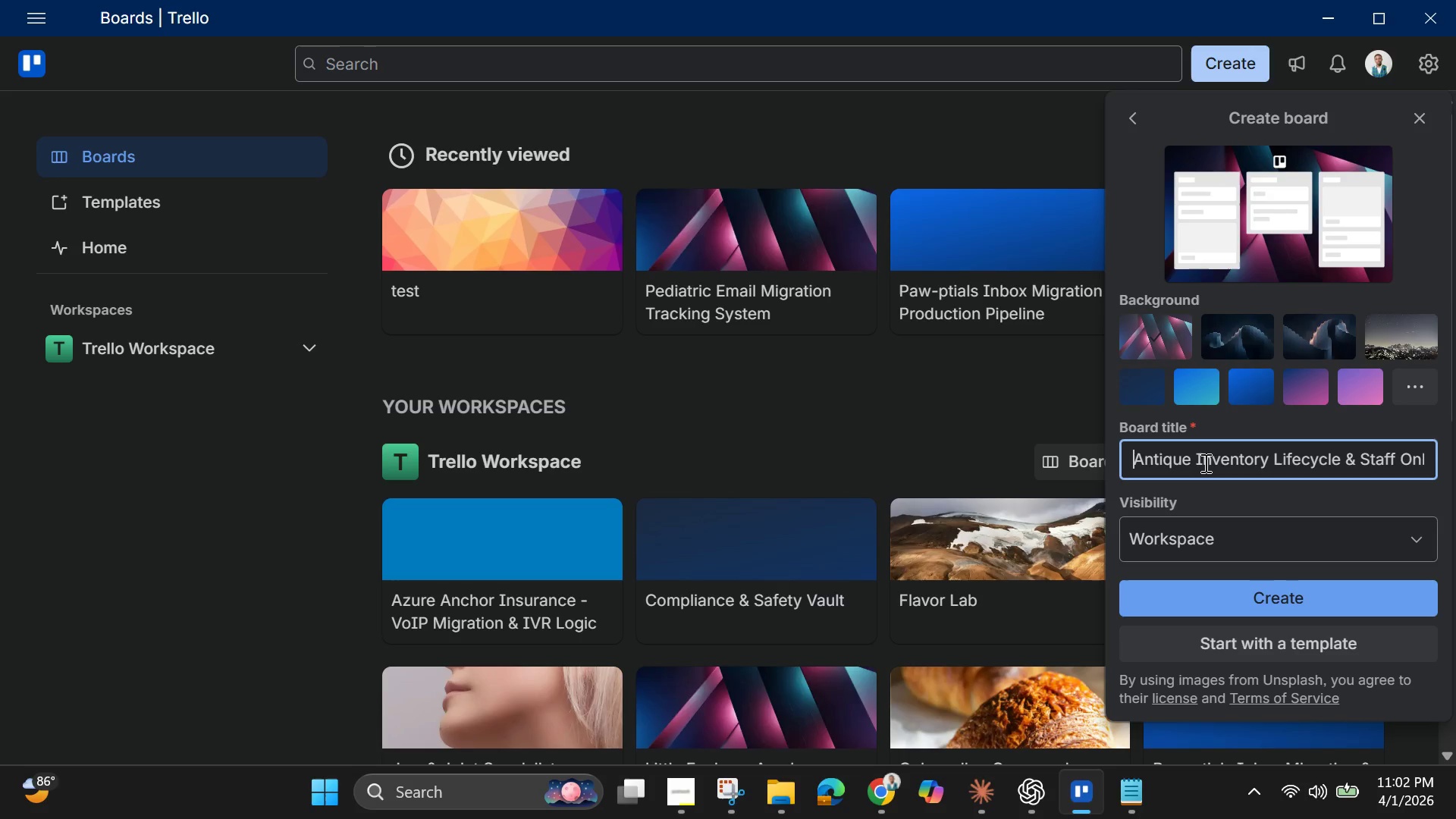 
key(ArrowLeft)
 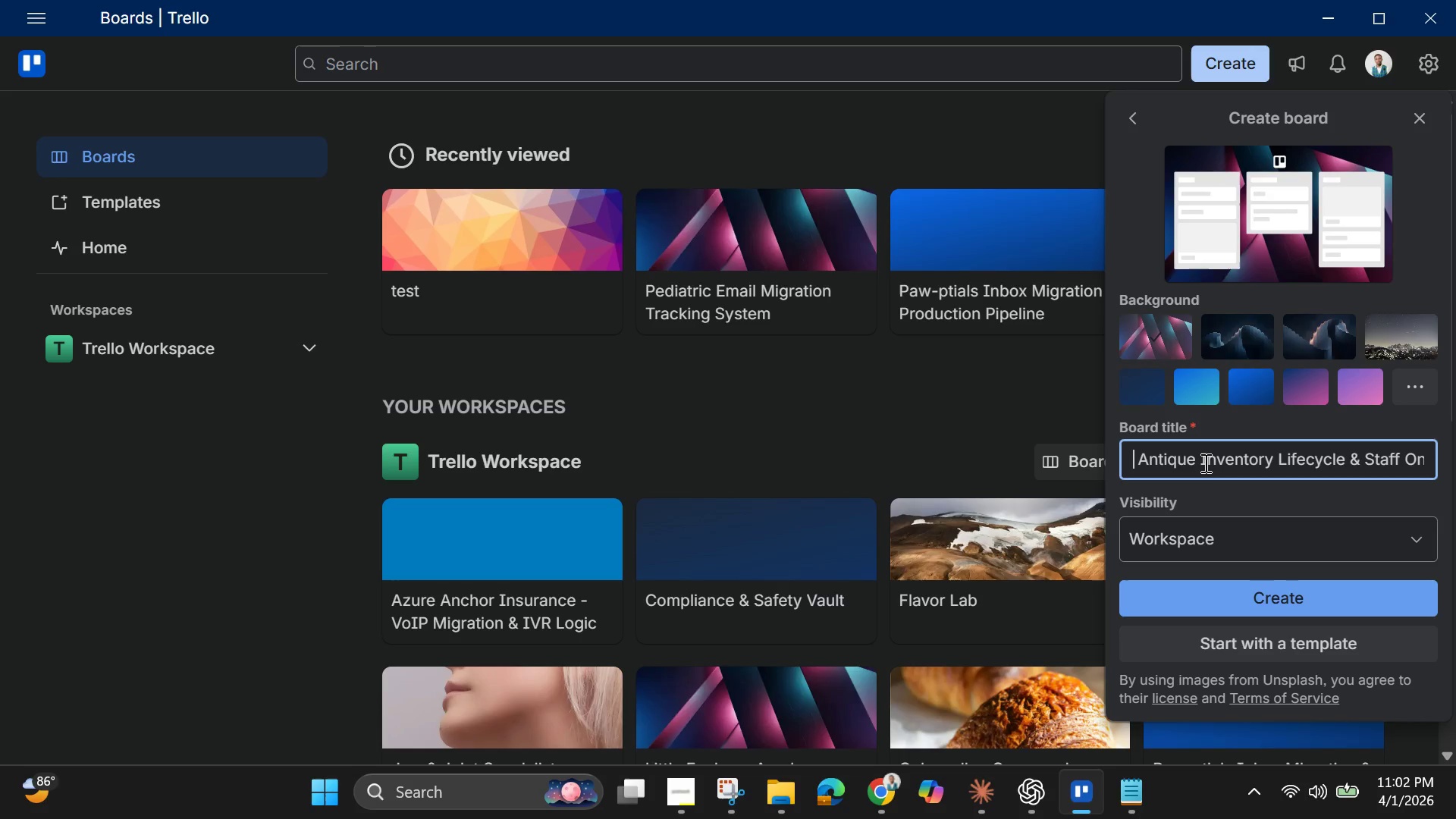 
key(ArrowLeft)
 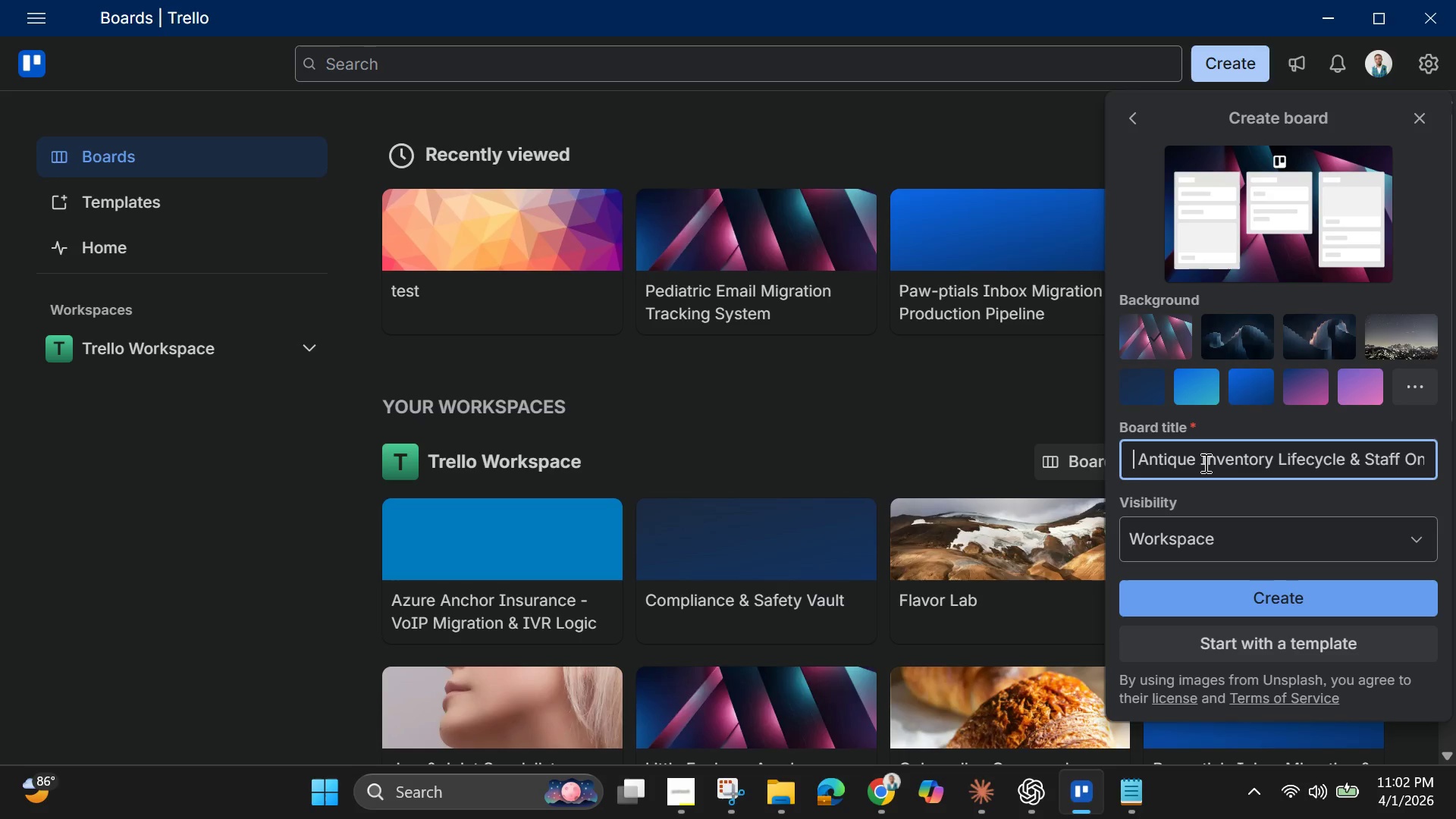 
key(ArrowLeft)
 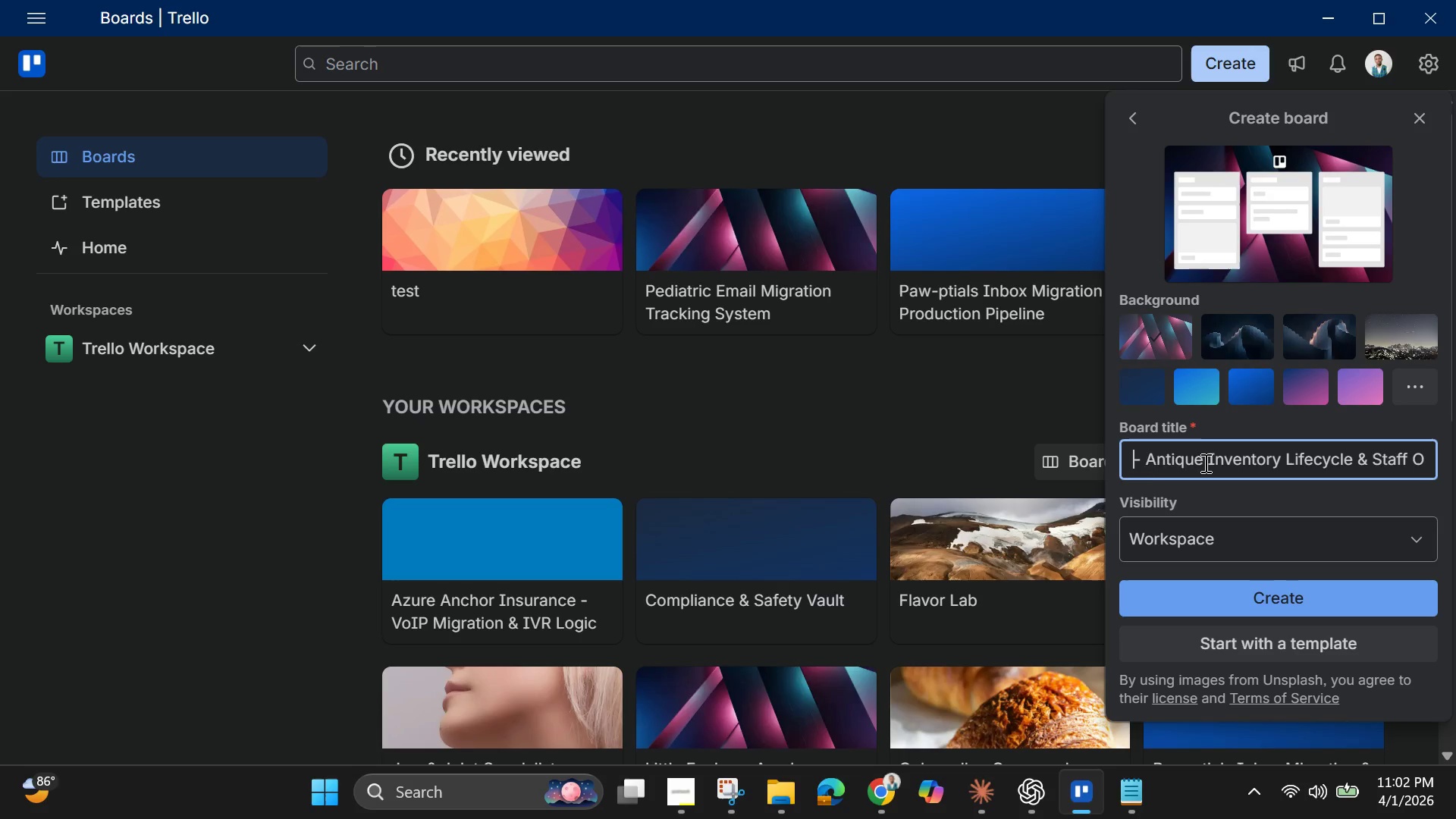 
key(ArrowLeft)
 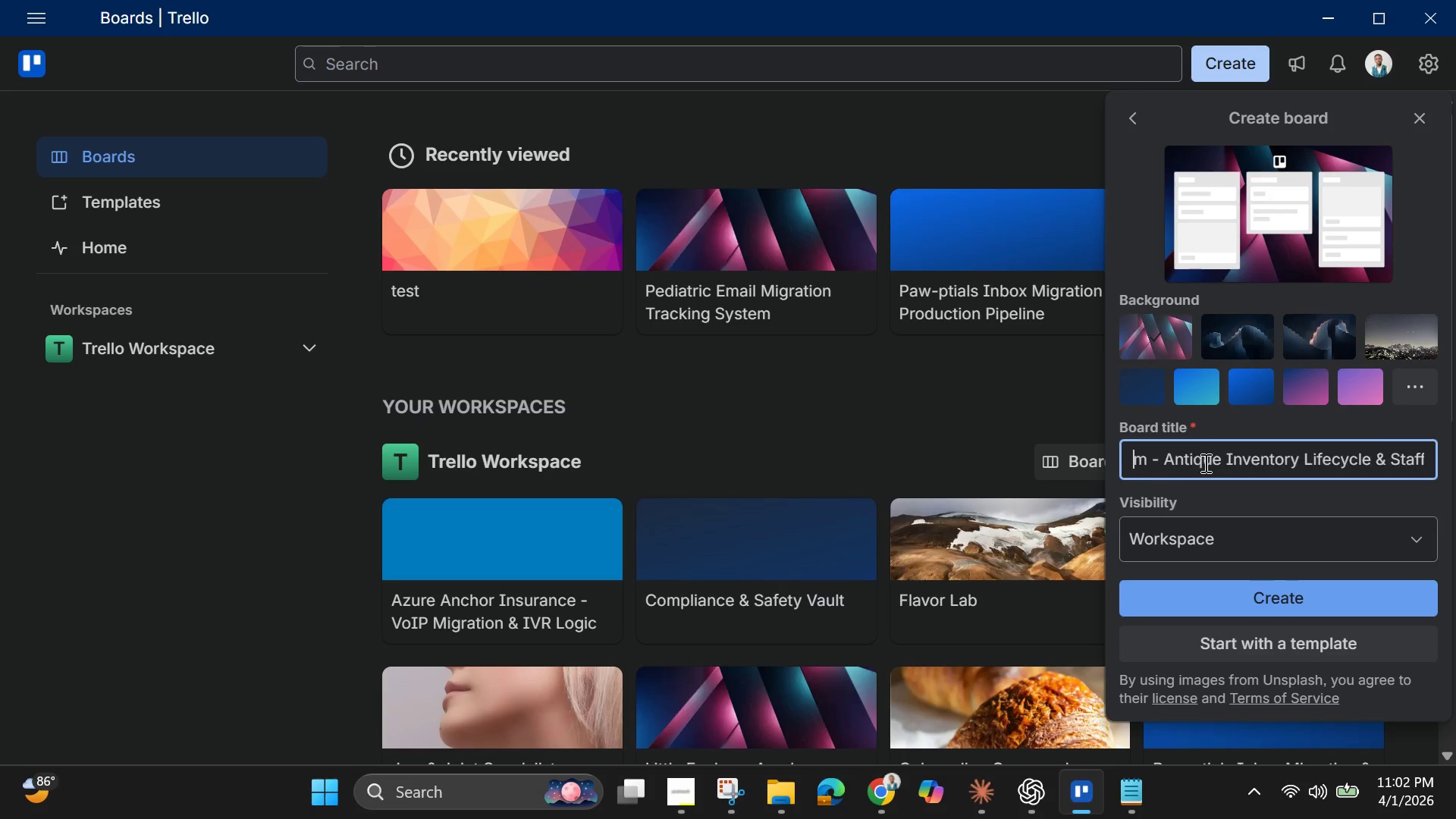 
key(ArrowLeft)
 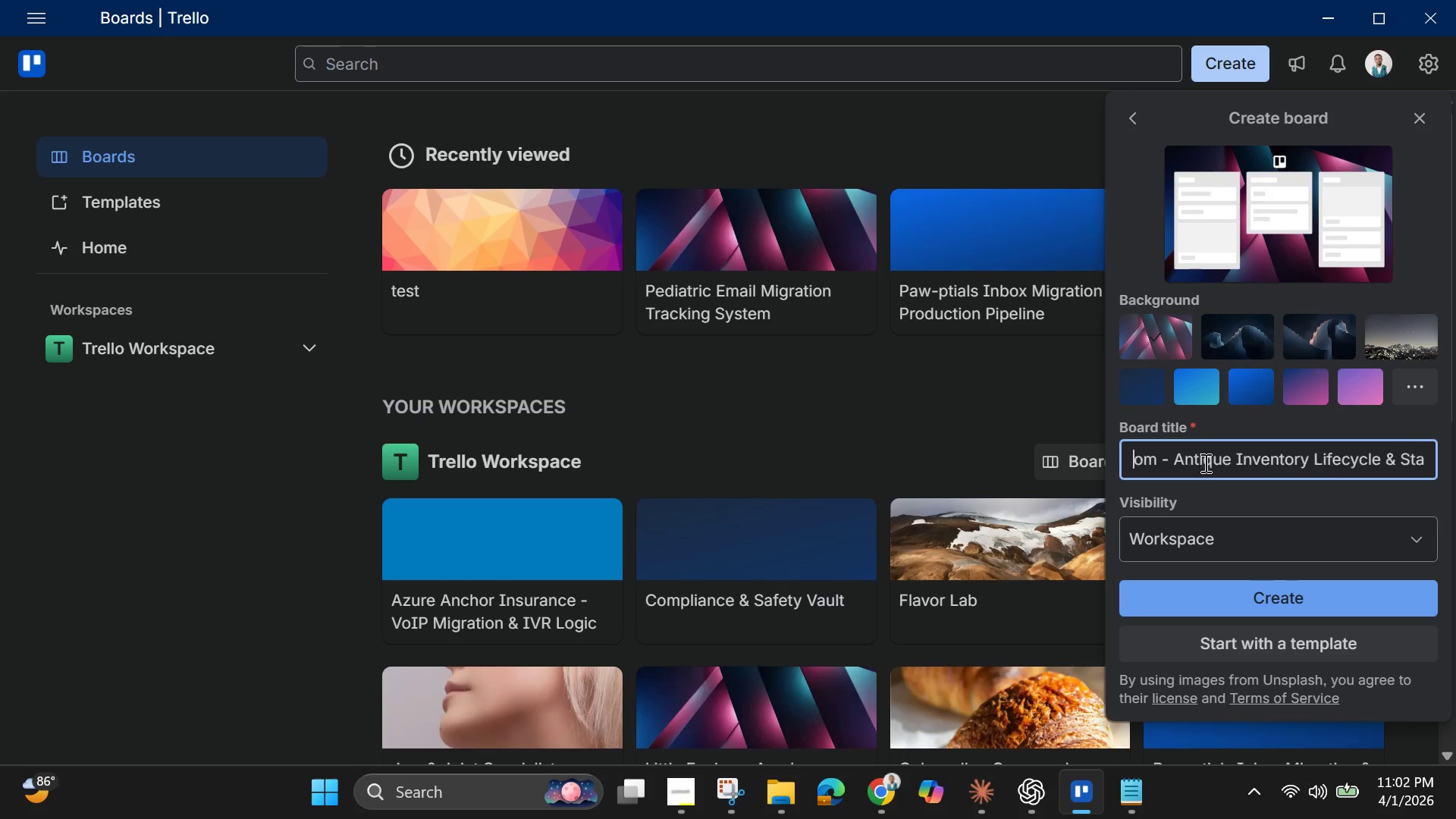 
key(ArrowLeft)
 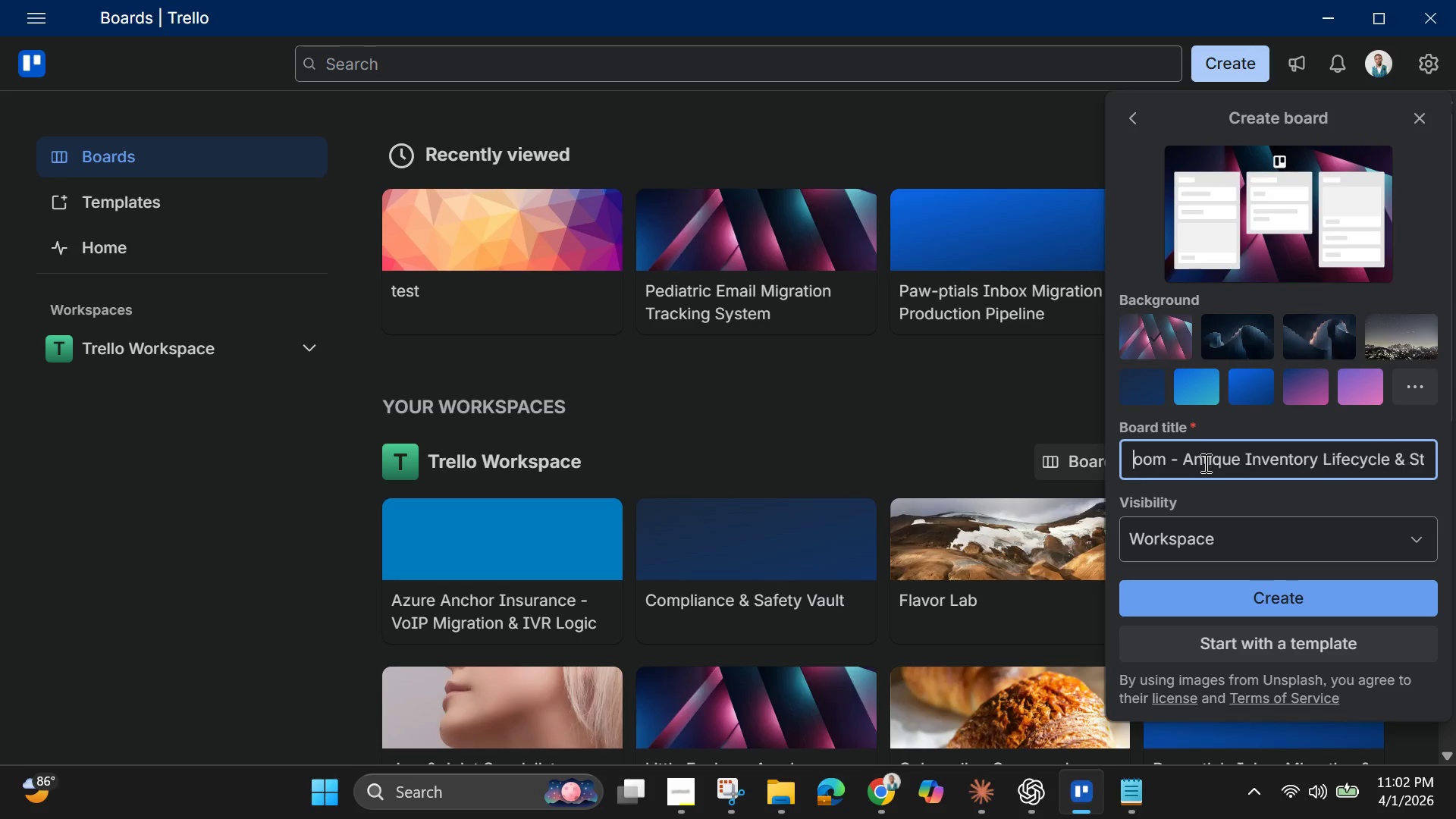 
key(ArrowLeft)
 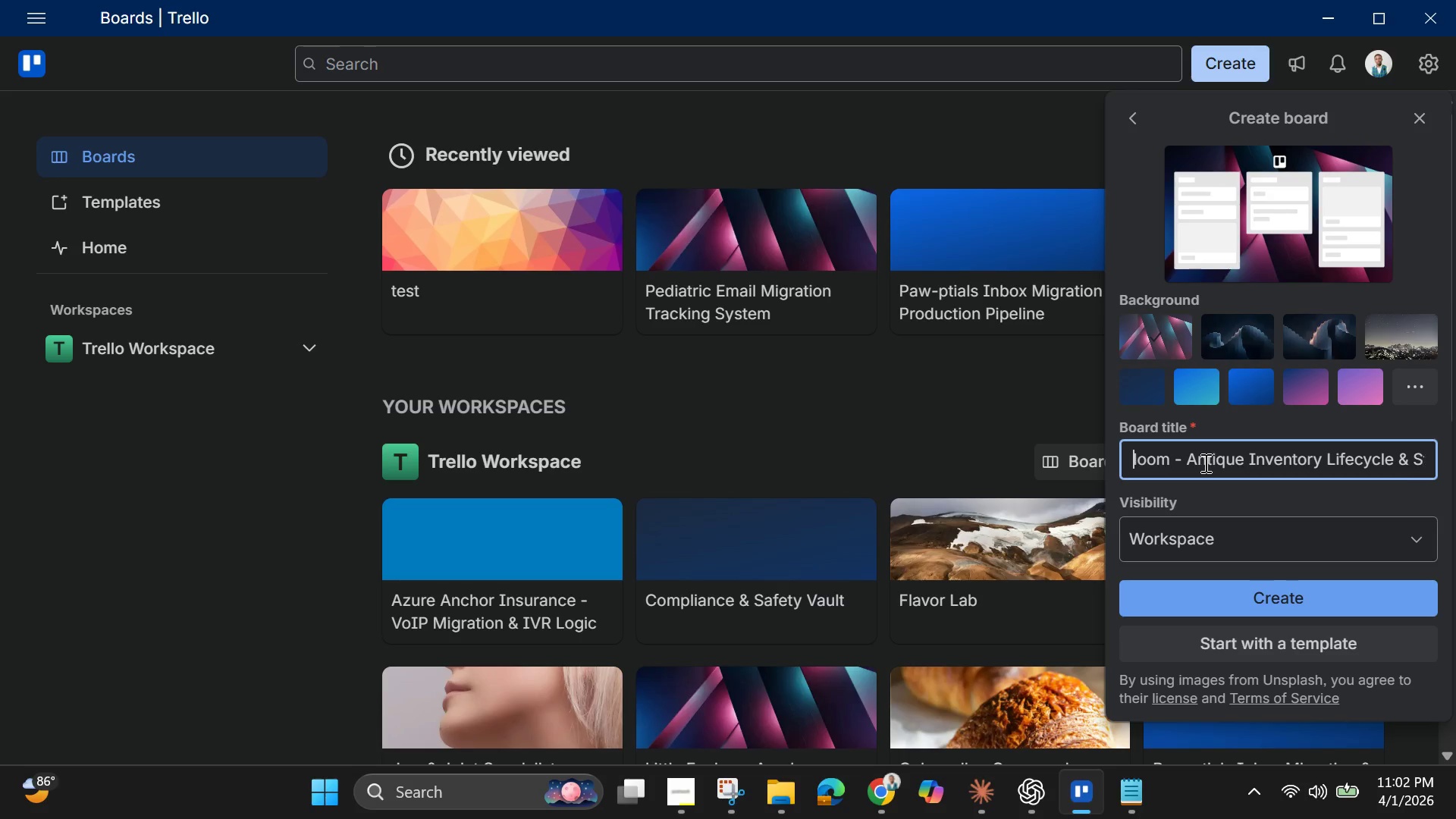 
key(ArrowLeft)
 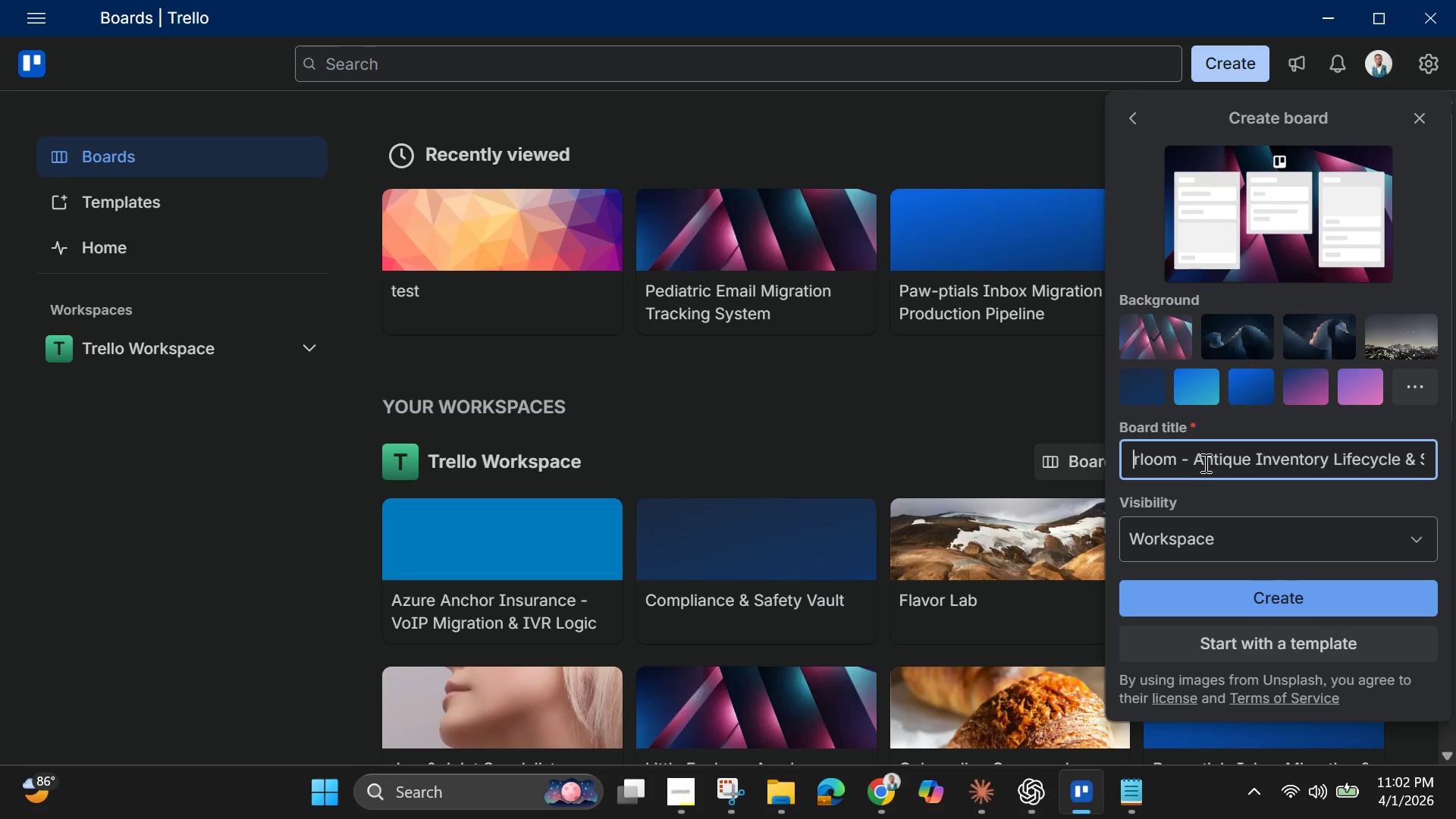 
key(ArrowLeft)
 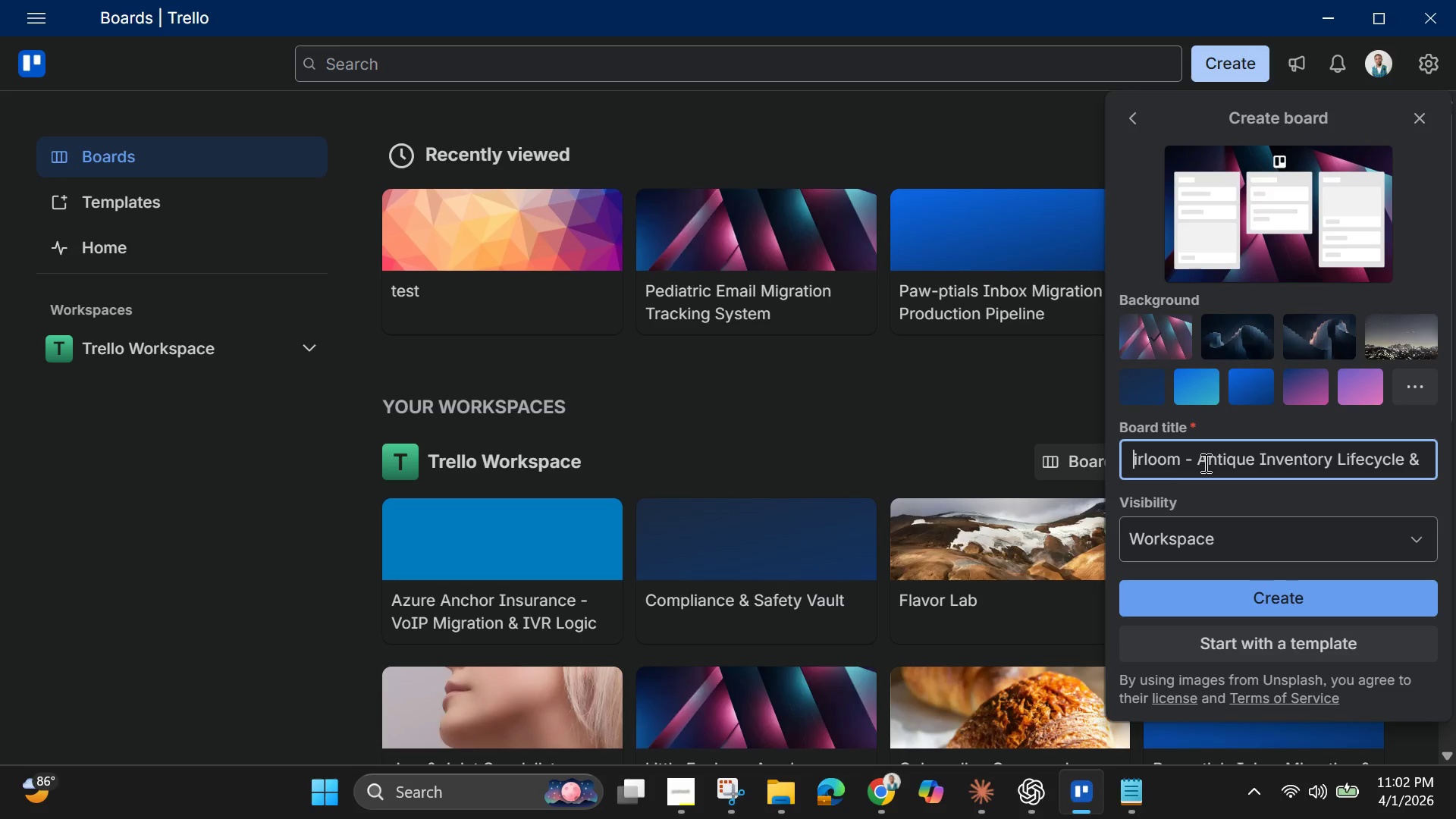 
hold_key(key=ArrowLeft, duration=0.89)
 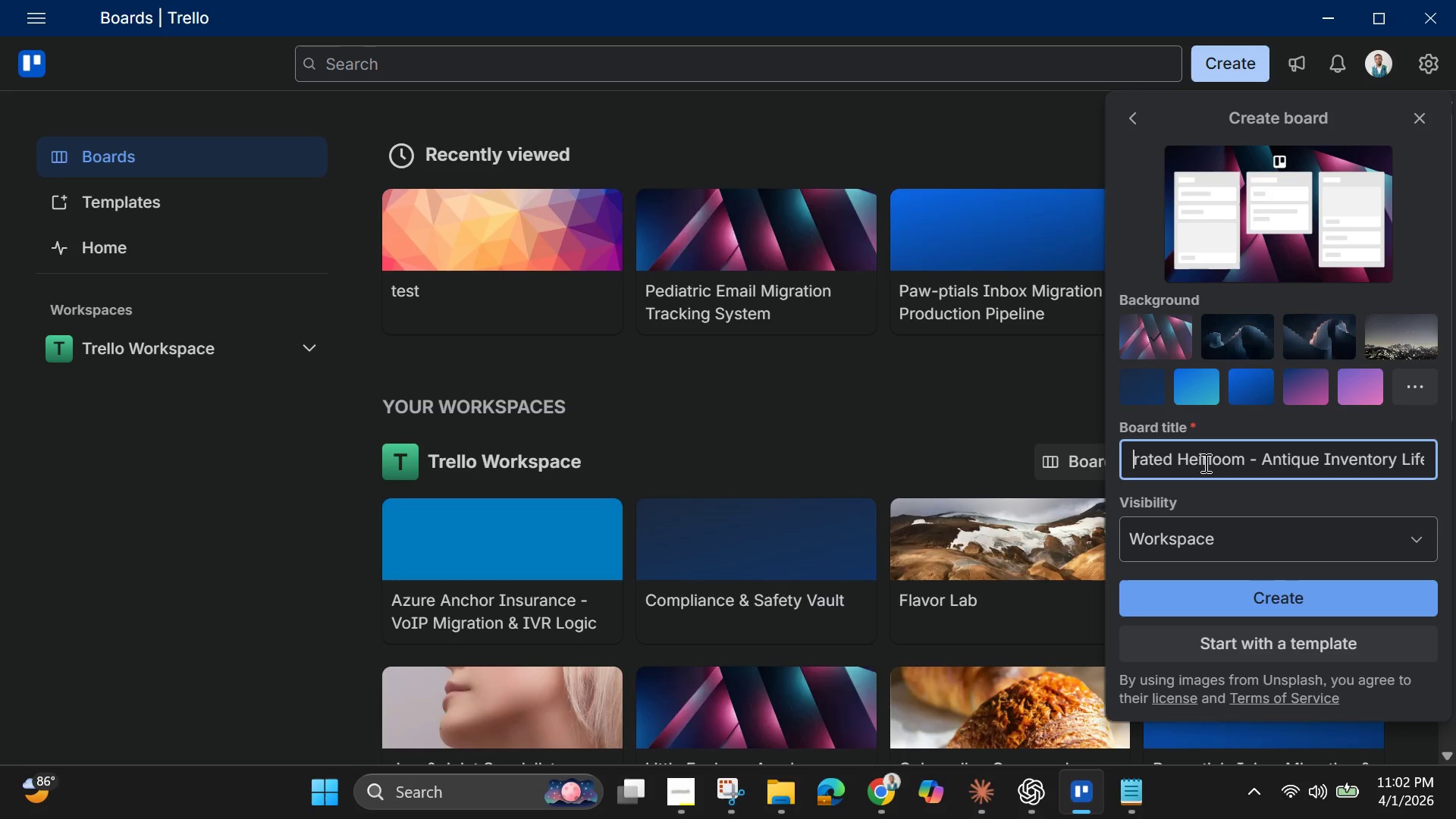 
hold_key(key=ArrowLeft, duration=1.3)
 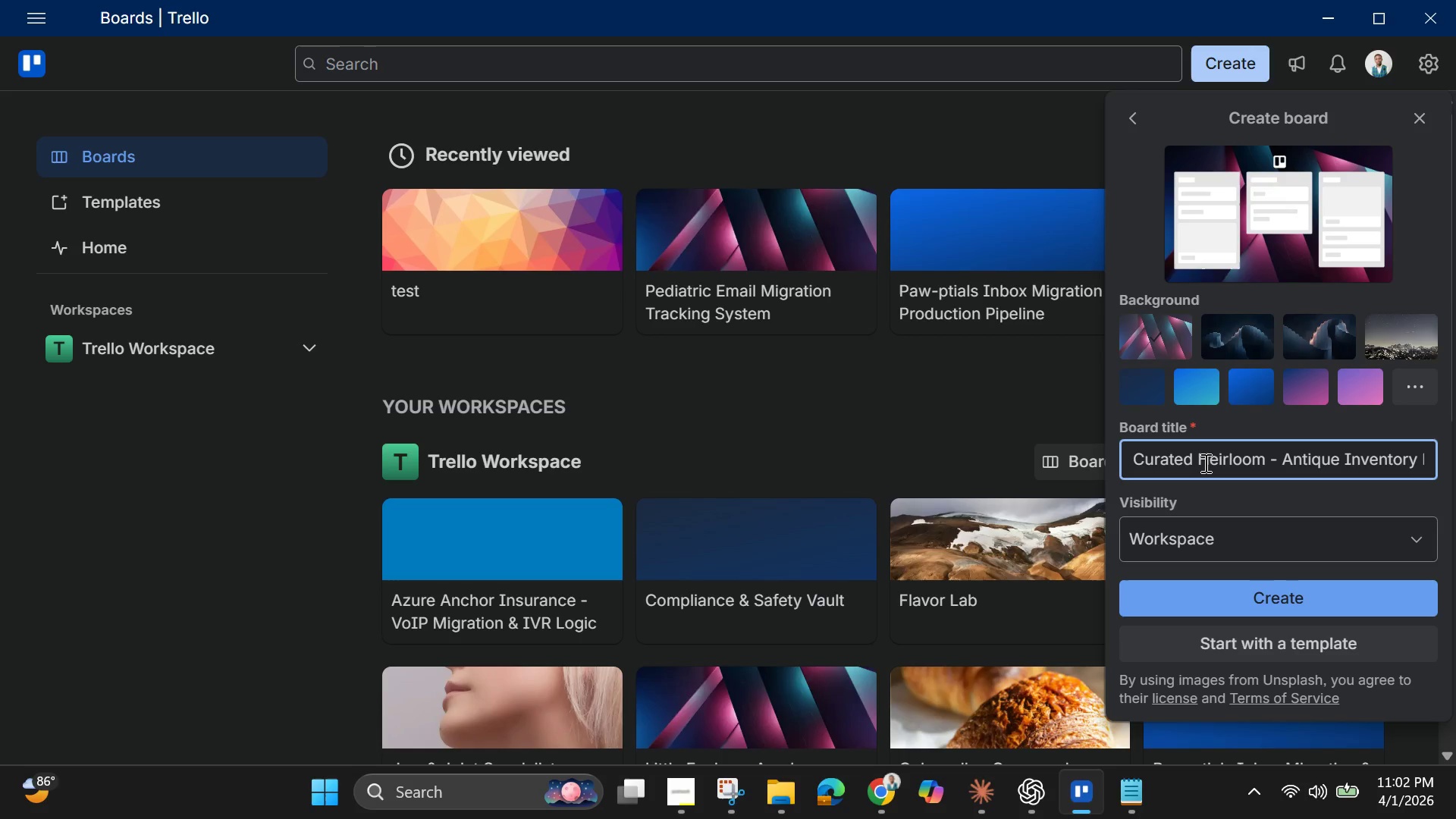 
wait(6.94)
 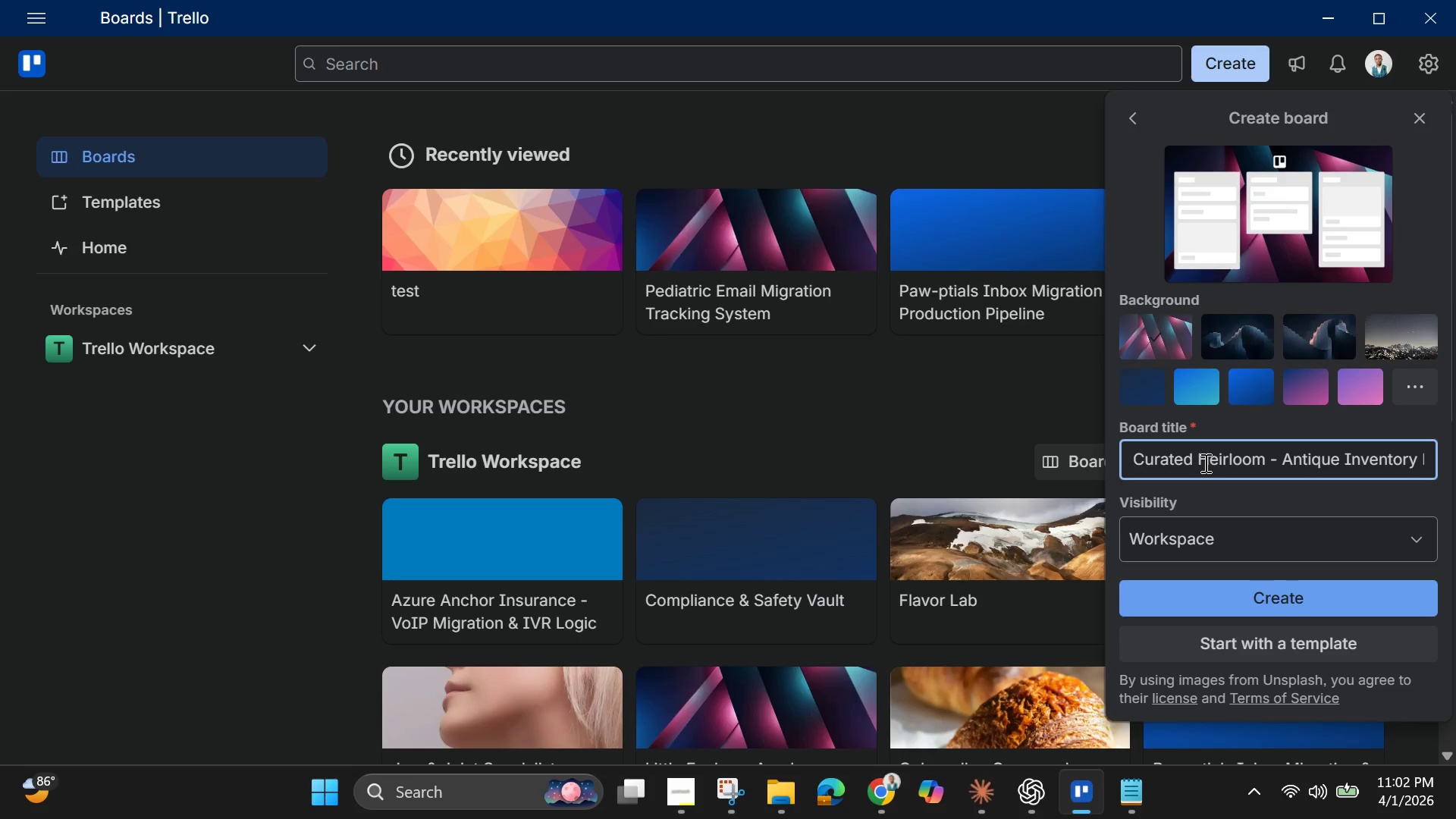 
hold_key(key=ArrowRight, duration=1.28)
 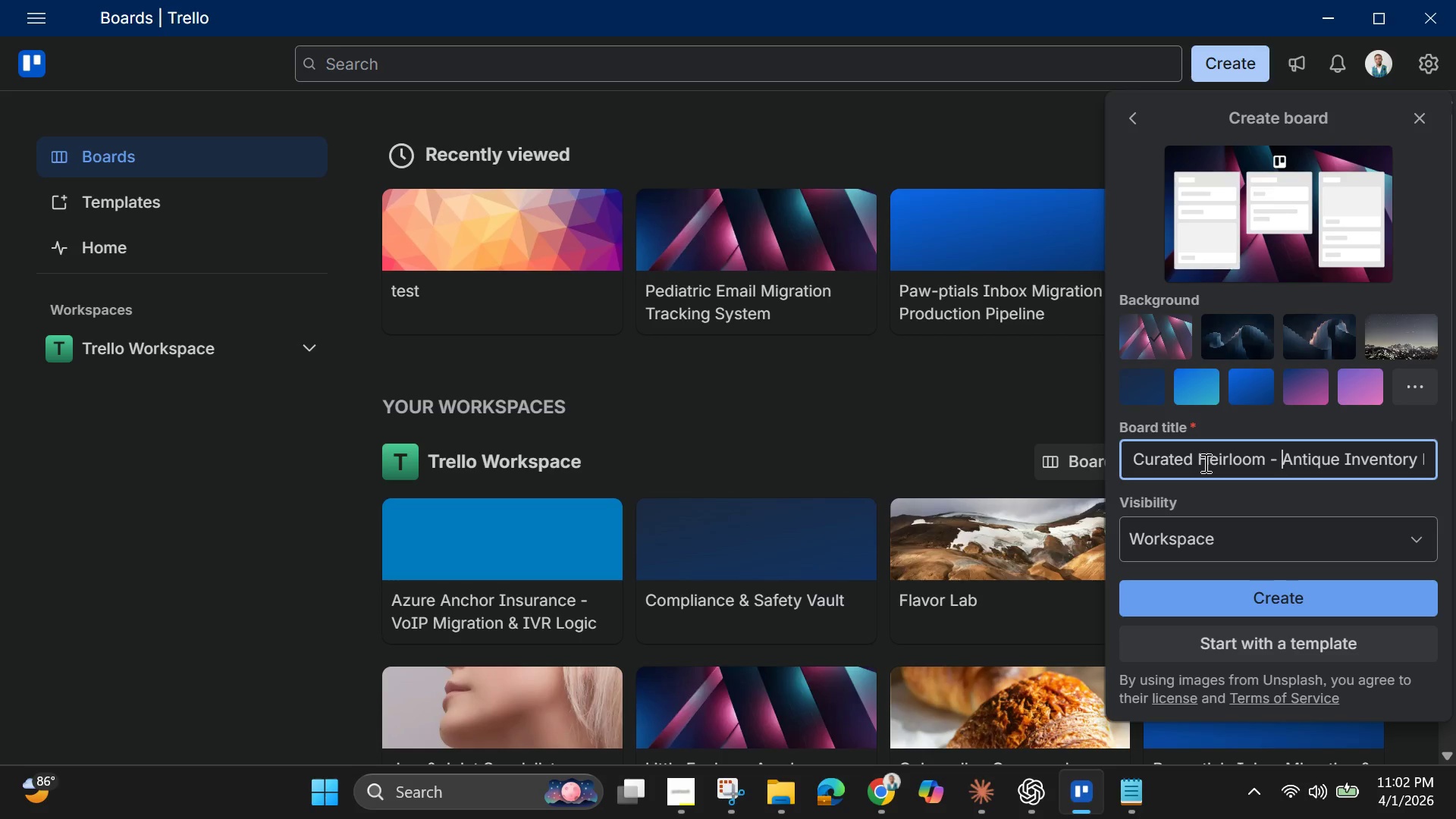 
hold_key(key=ArrowRight, duration=0.73)
 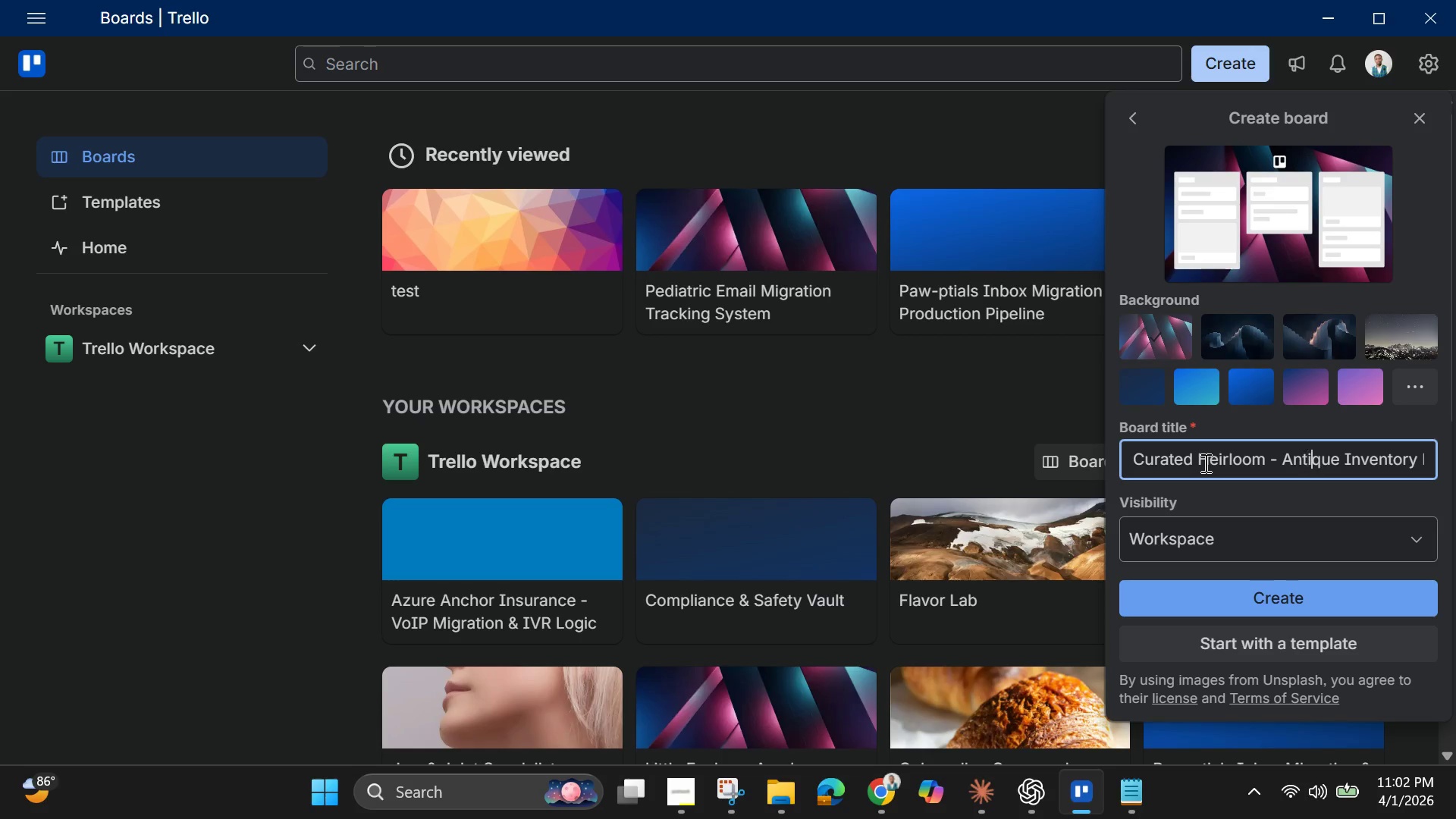 
key(ArrowRight)
 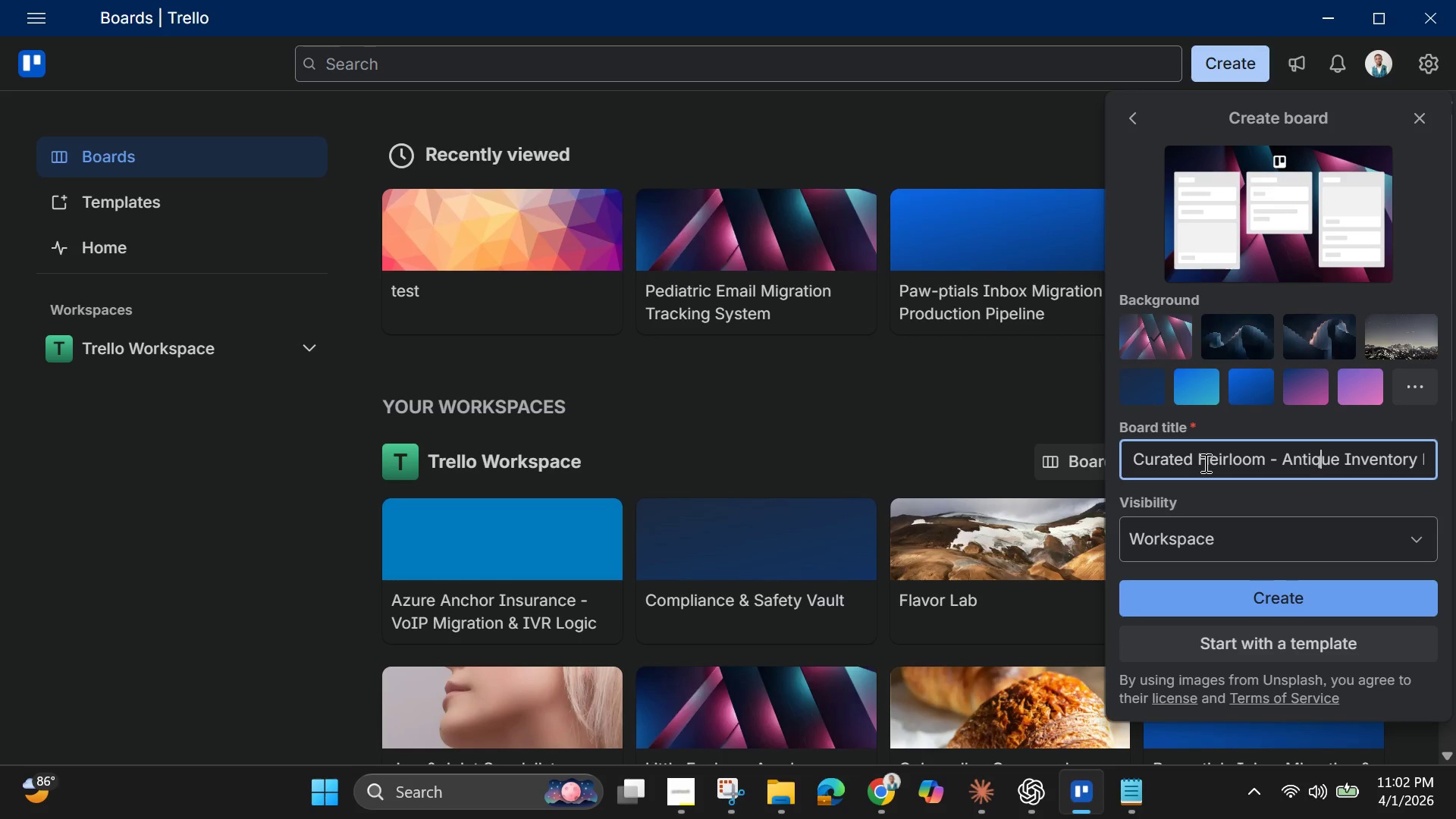 
key(ArrowRight)
 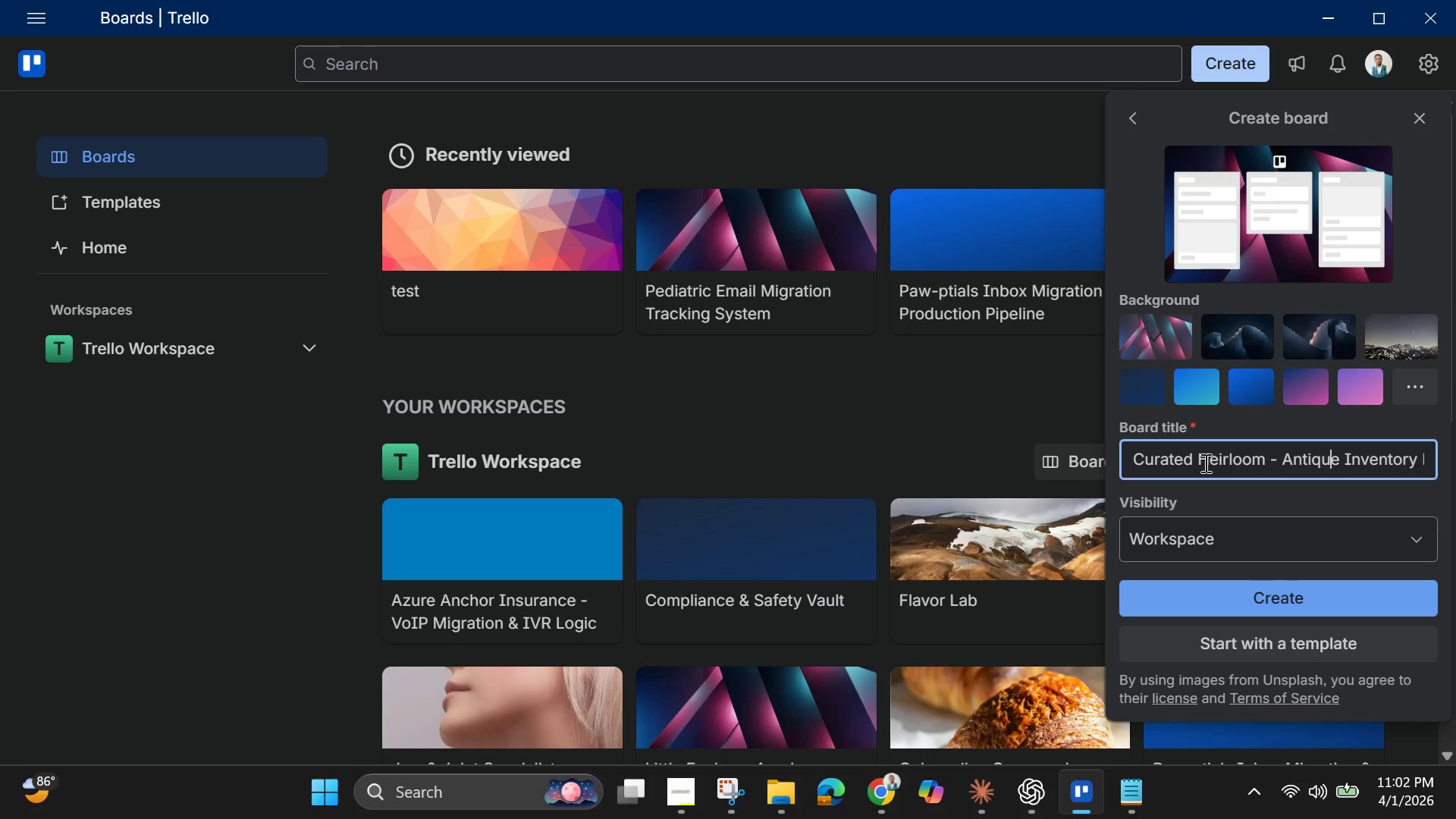 
key(ArrowRight)
 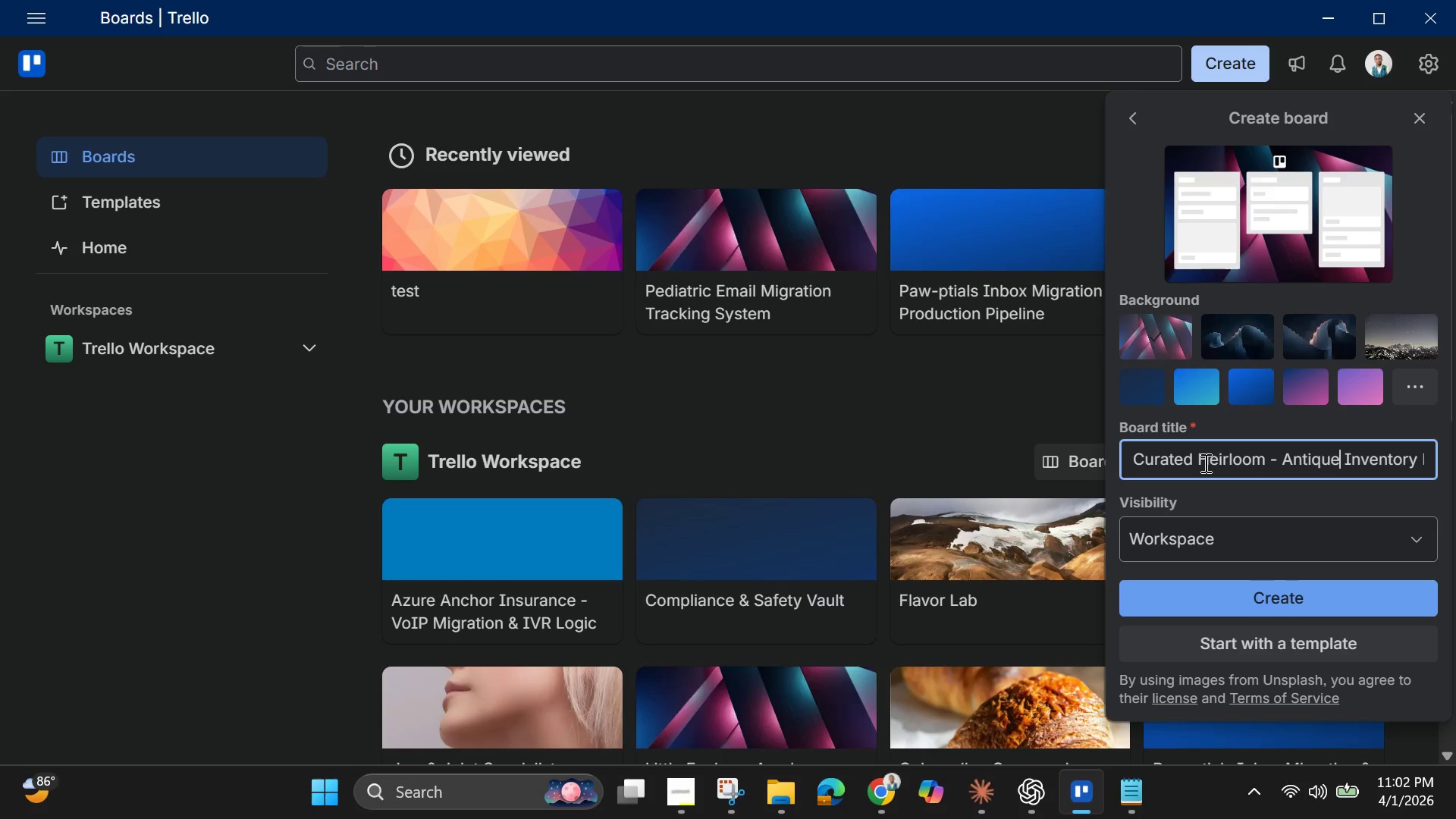 
key(ArrowRight)
 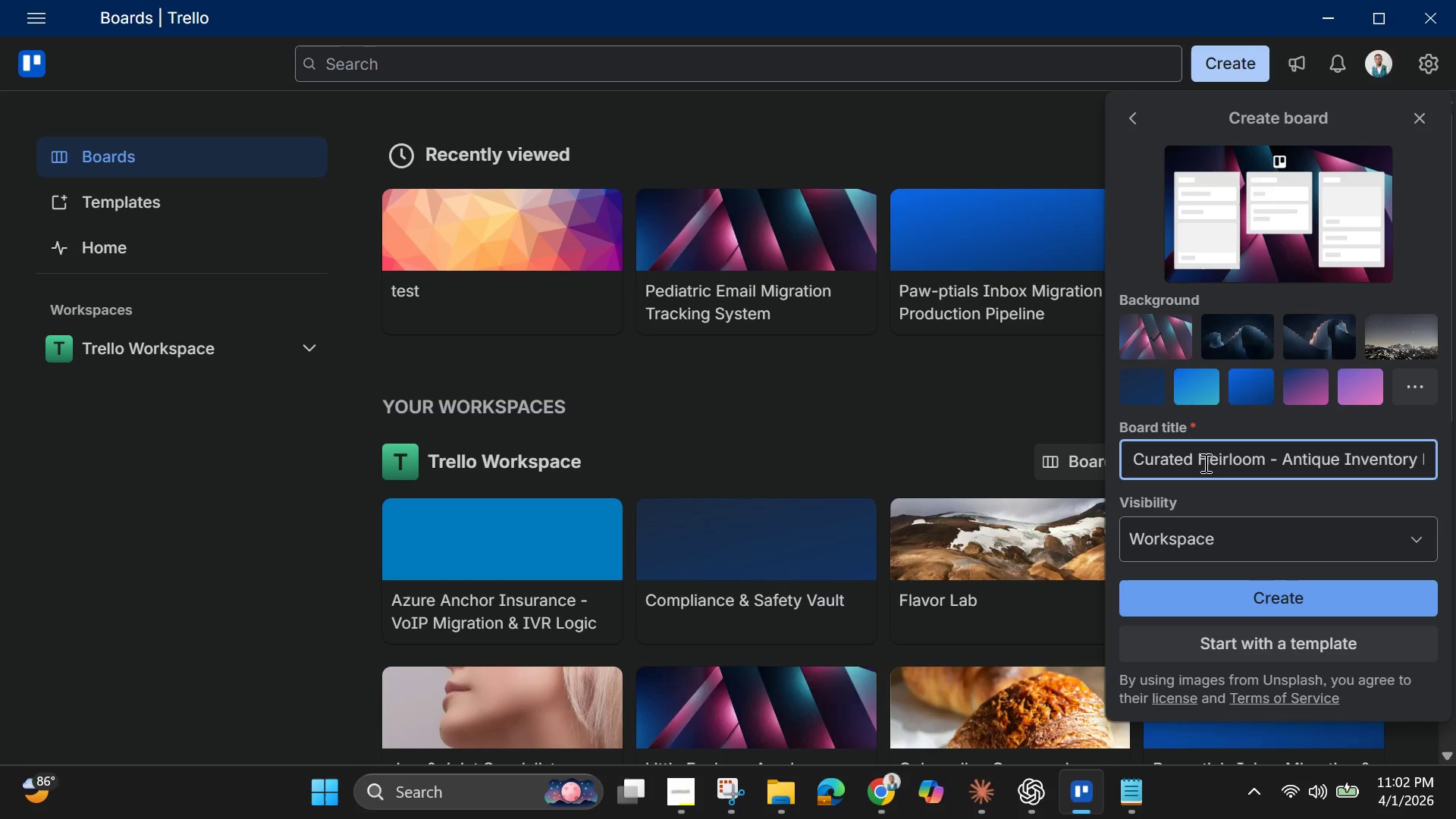 
key(Backspace)
key(Backspace)
key(Backspace)
key(Backspace)
key(Backspace)
key(Backspace)
key(Backspace)
type(Master)
 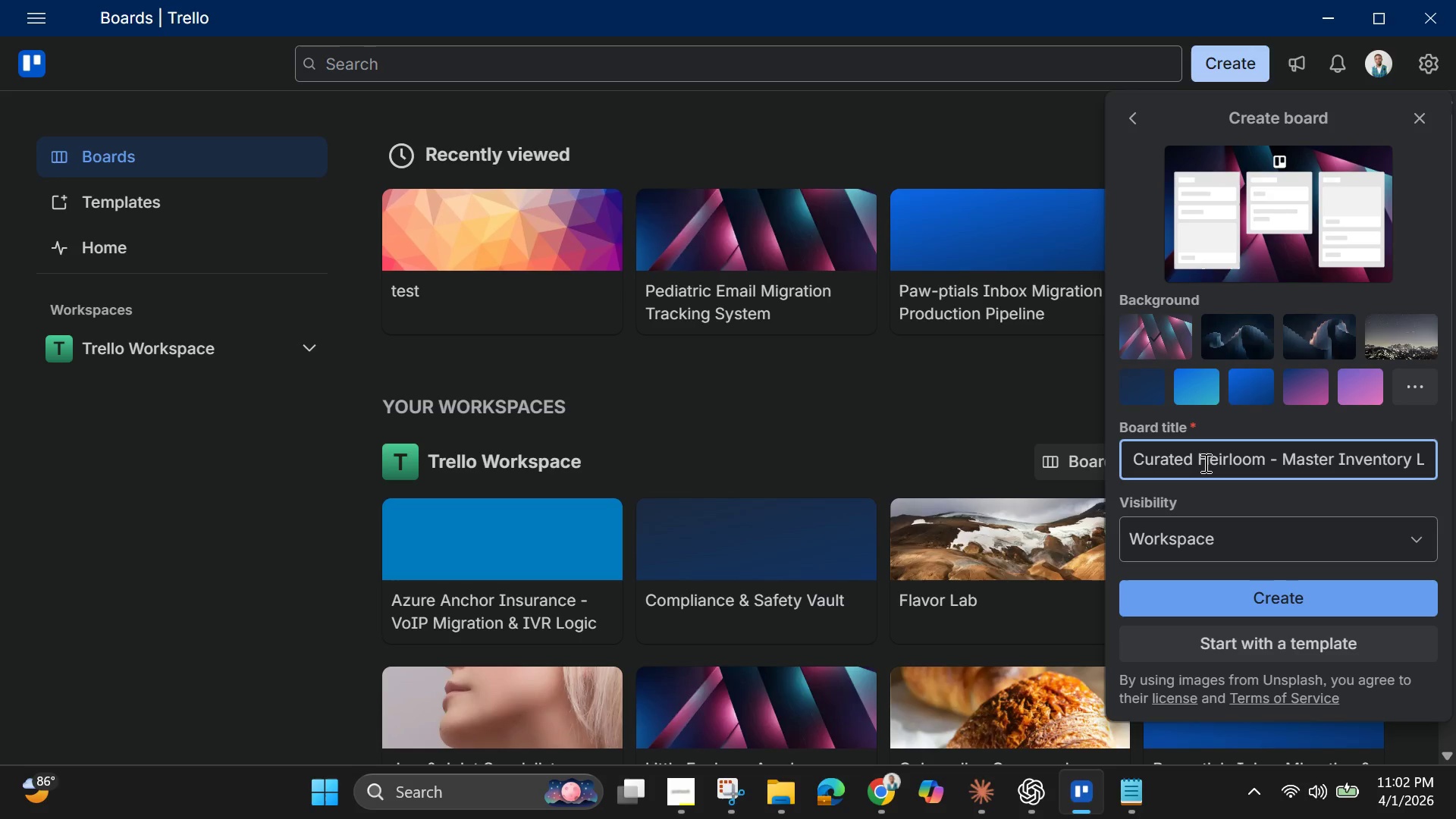 
hold_key(key=ArrowRight, duration=0.69)
 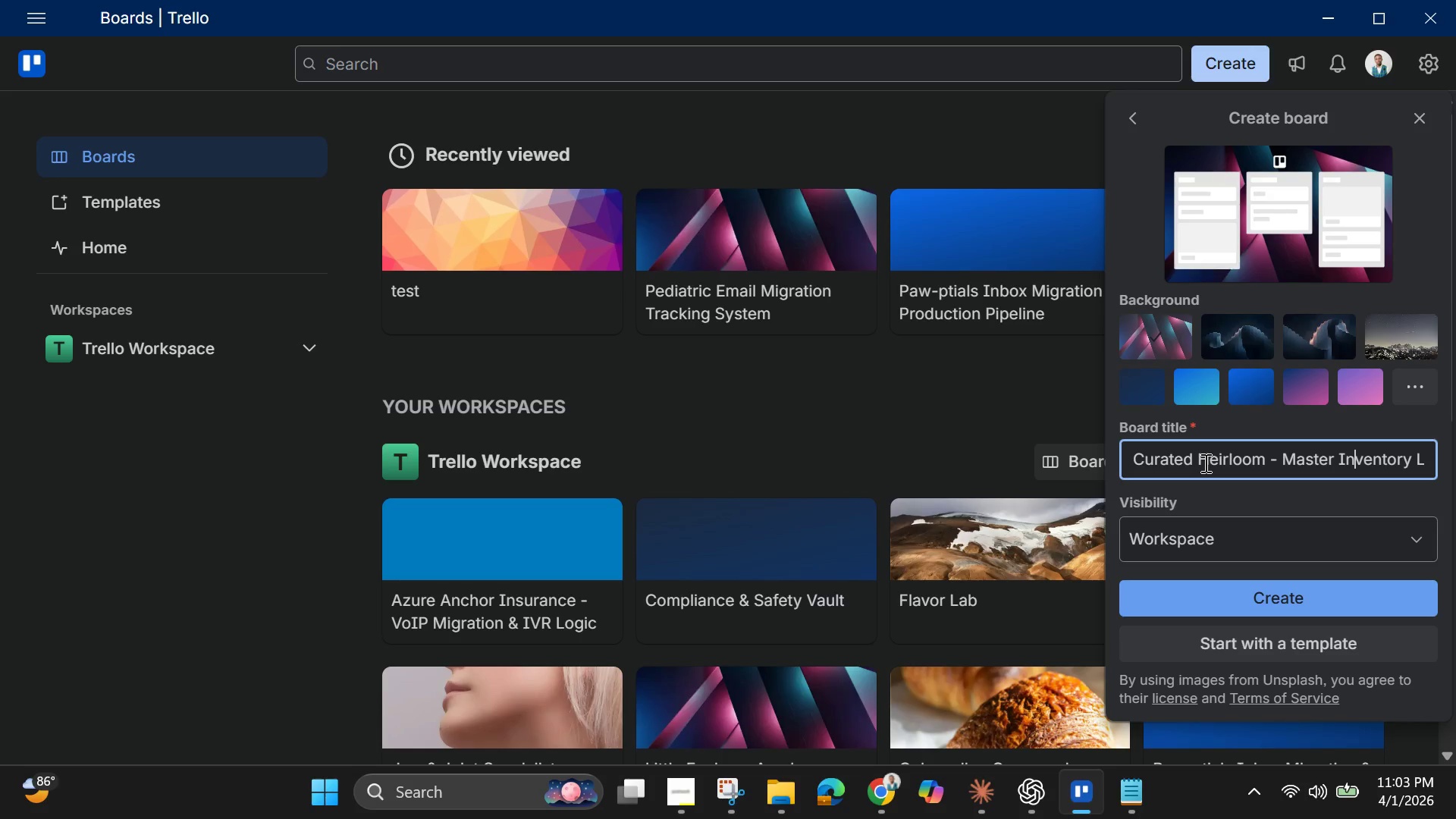 
hold_key(key=ArrowRight, duration=1.5)
 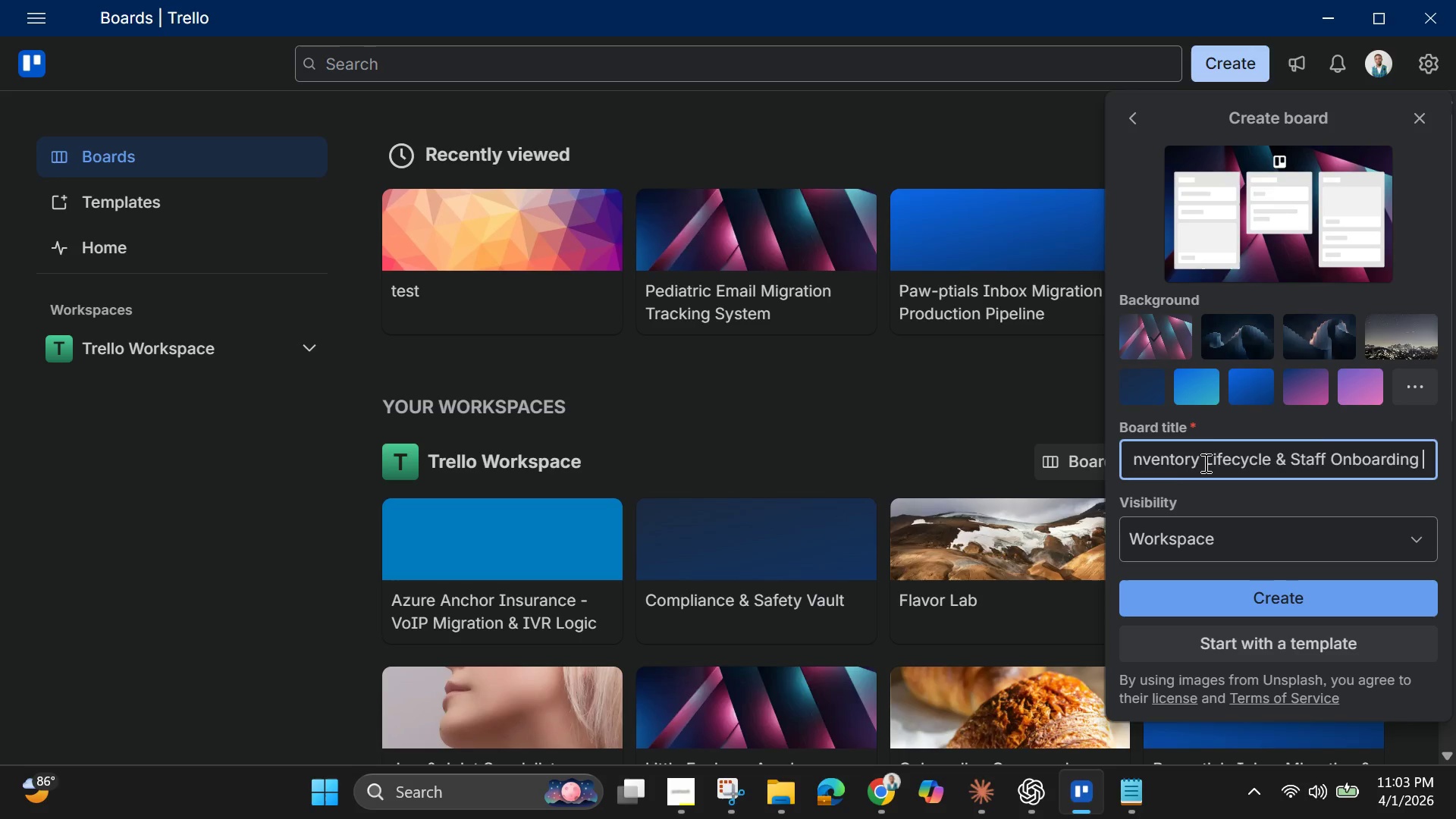 
hold_key(key=ArrowRight, duration=0.81)
 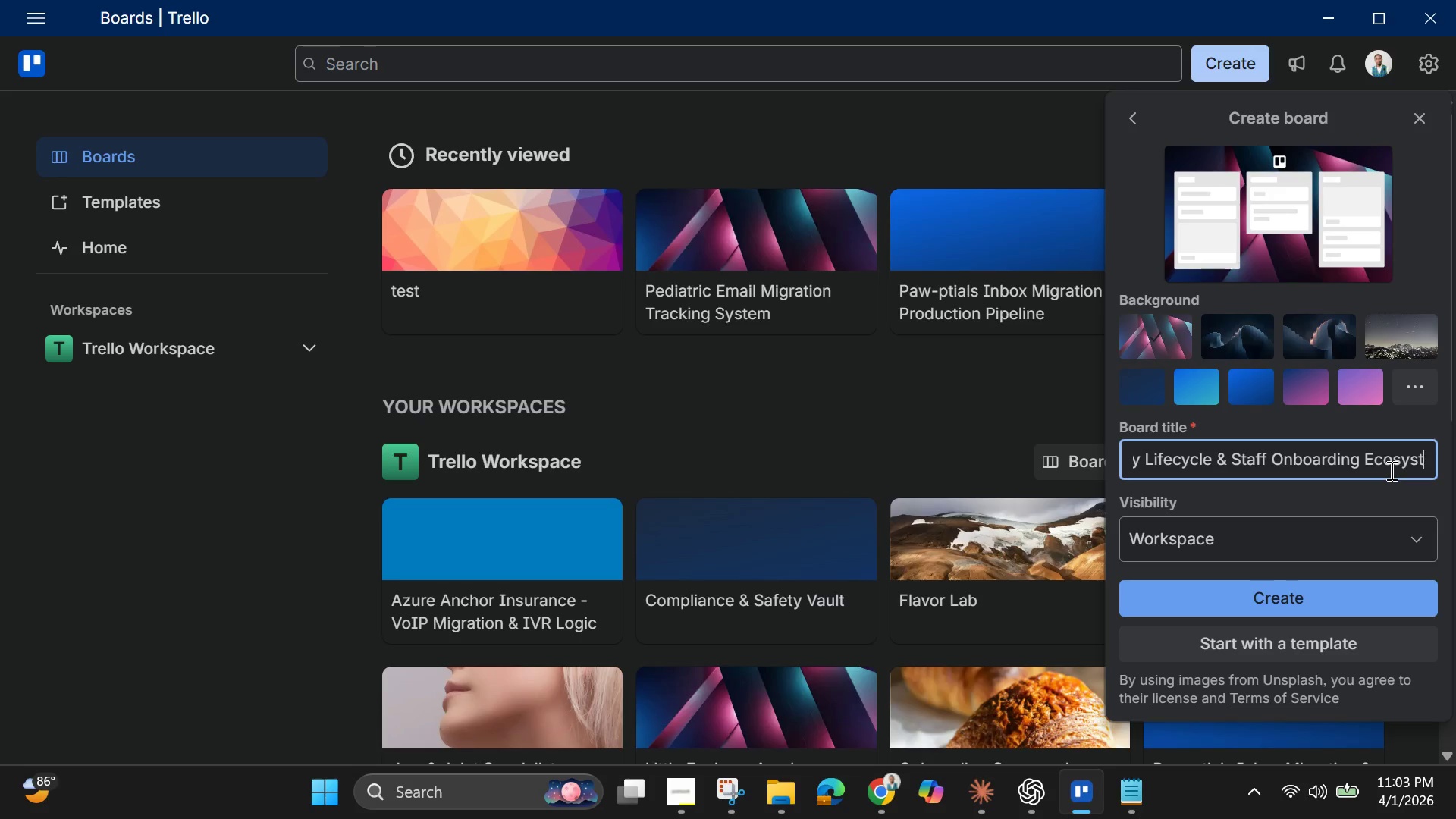 
hold_key(key=ArrowRight, duration=0.81)
 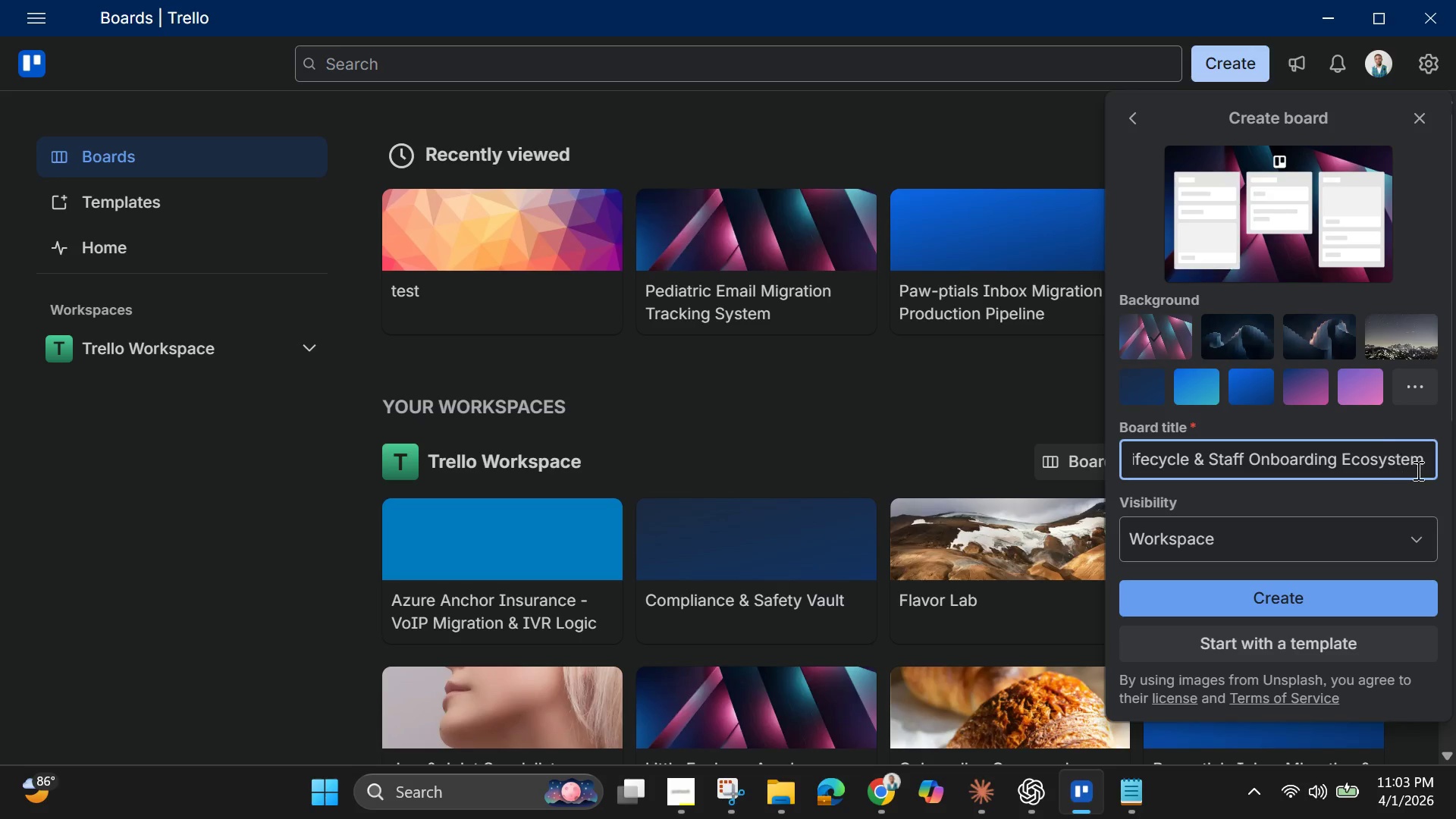 
left_click_drag(start_coordinate=[1429, 461], to_coordinate=[1241, 458])
 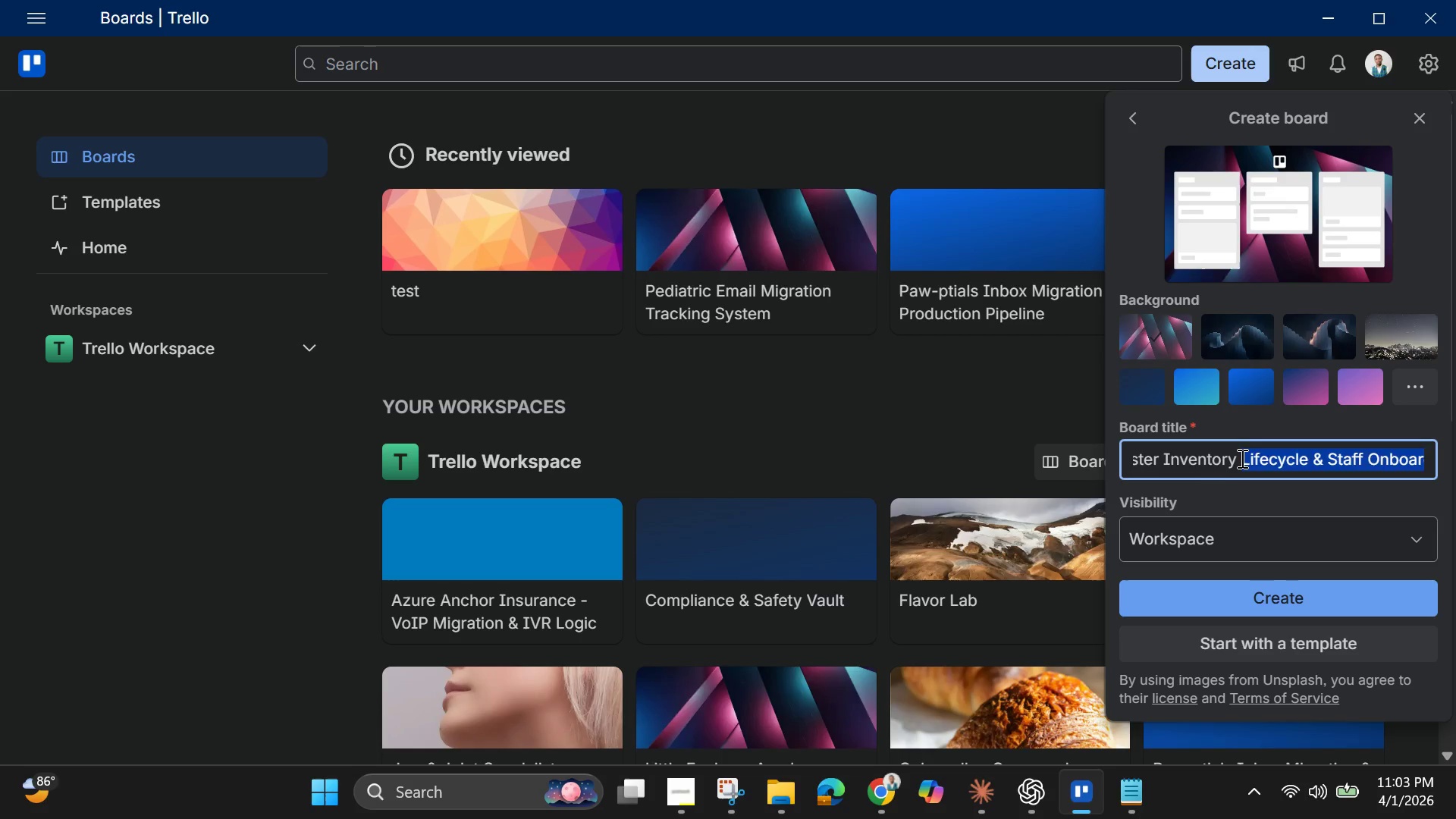 
key(Backspace)
type(^)
key(Backspace)
type(& Workflow)
 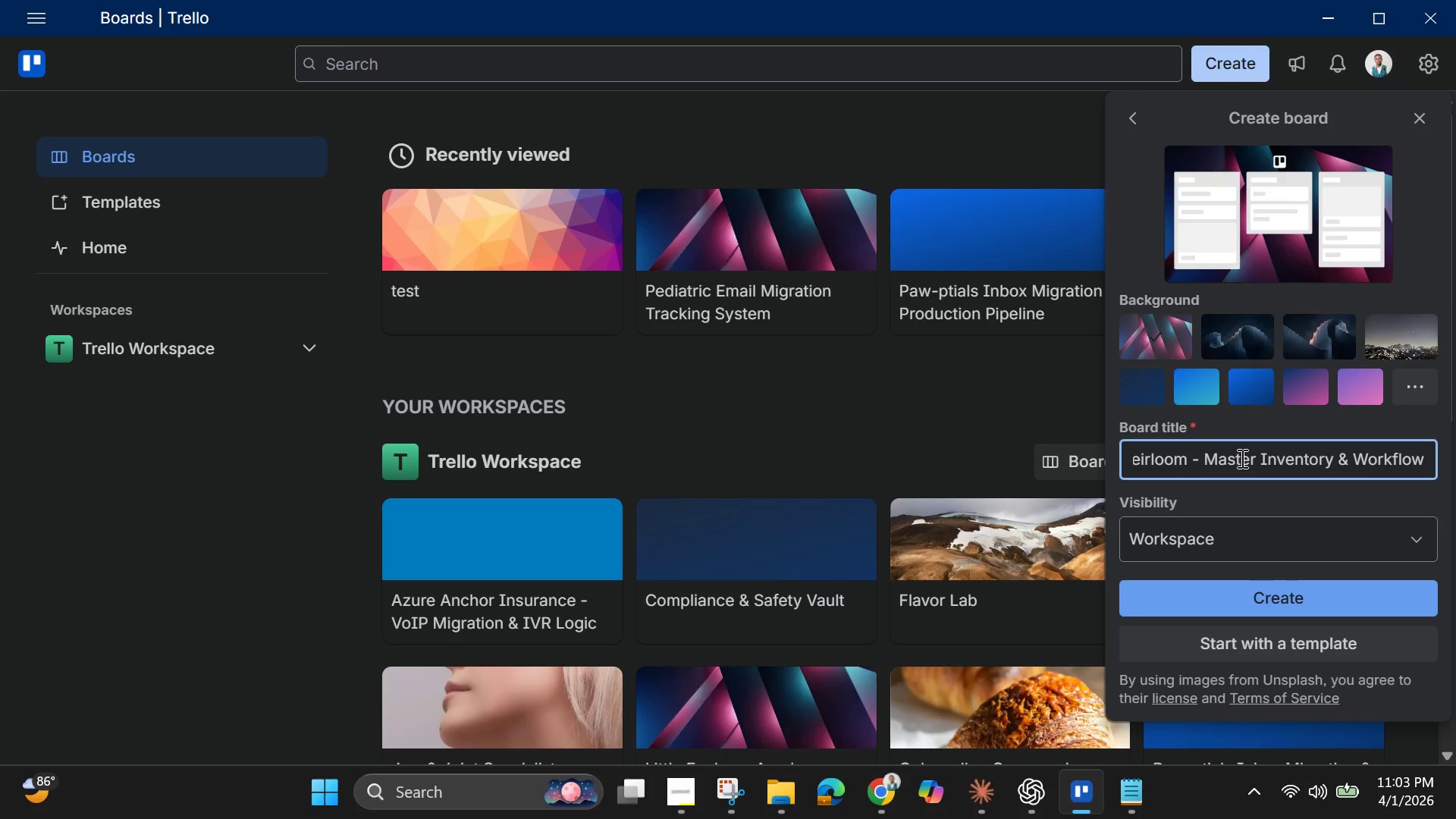 
left_click([1255, 530])
 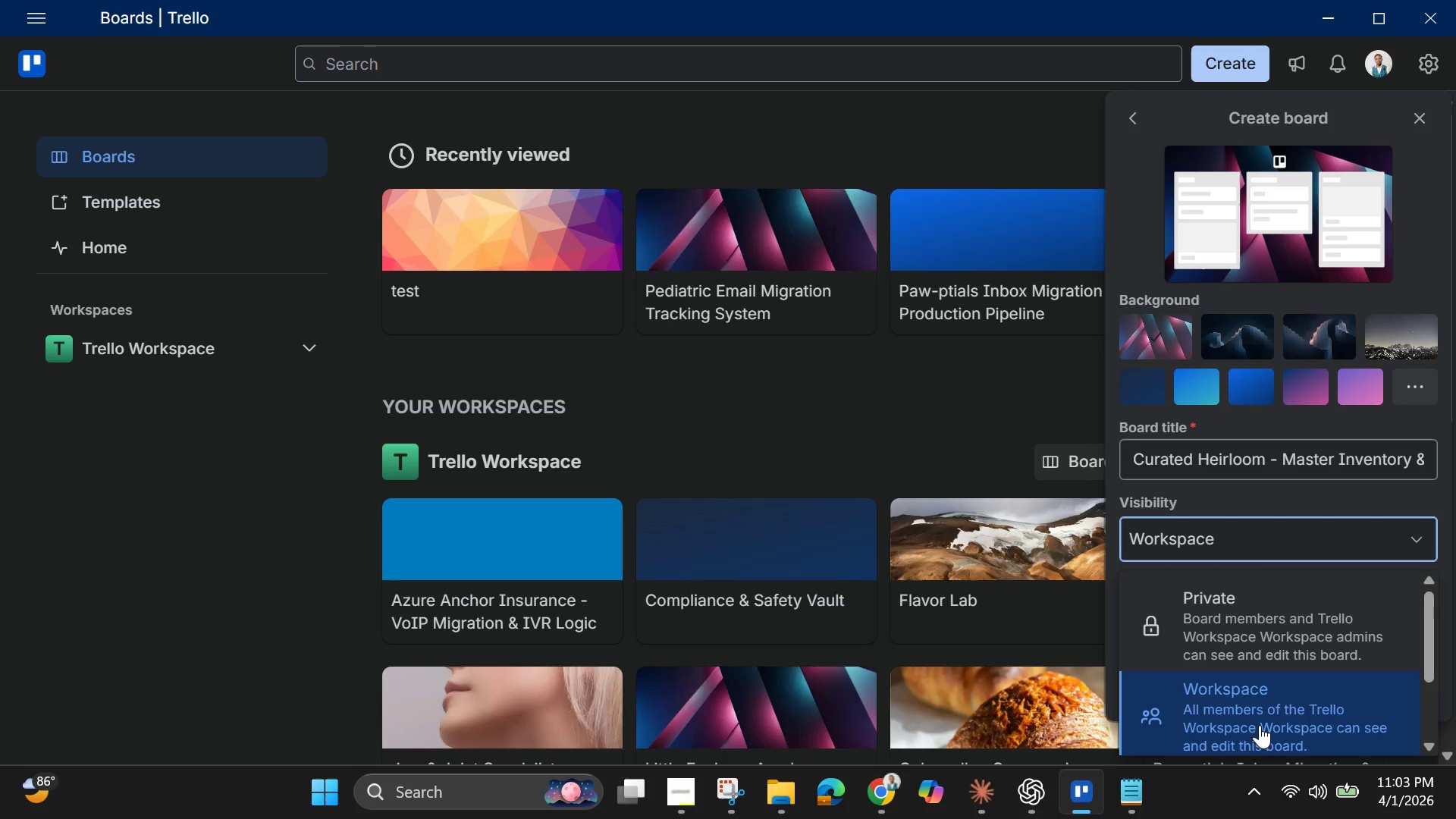 
left_click([1260, 723])
 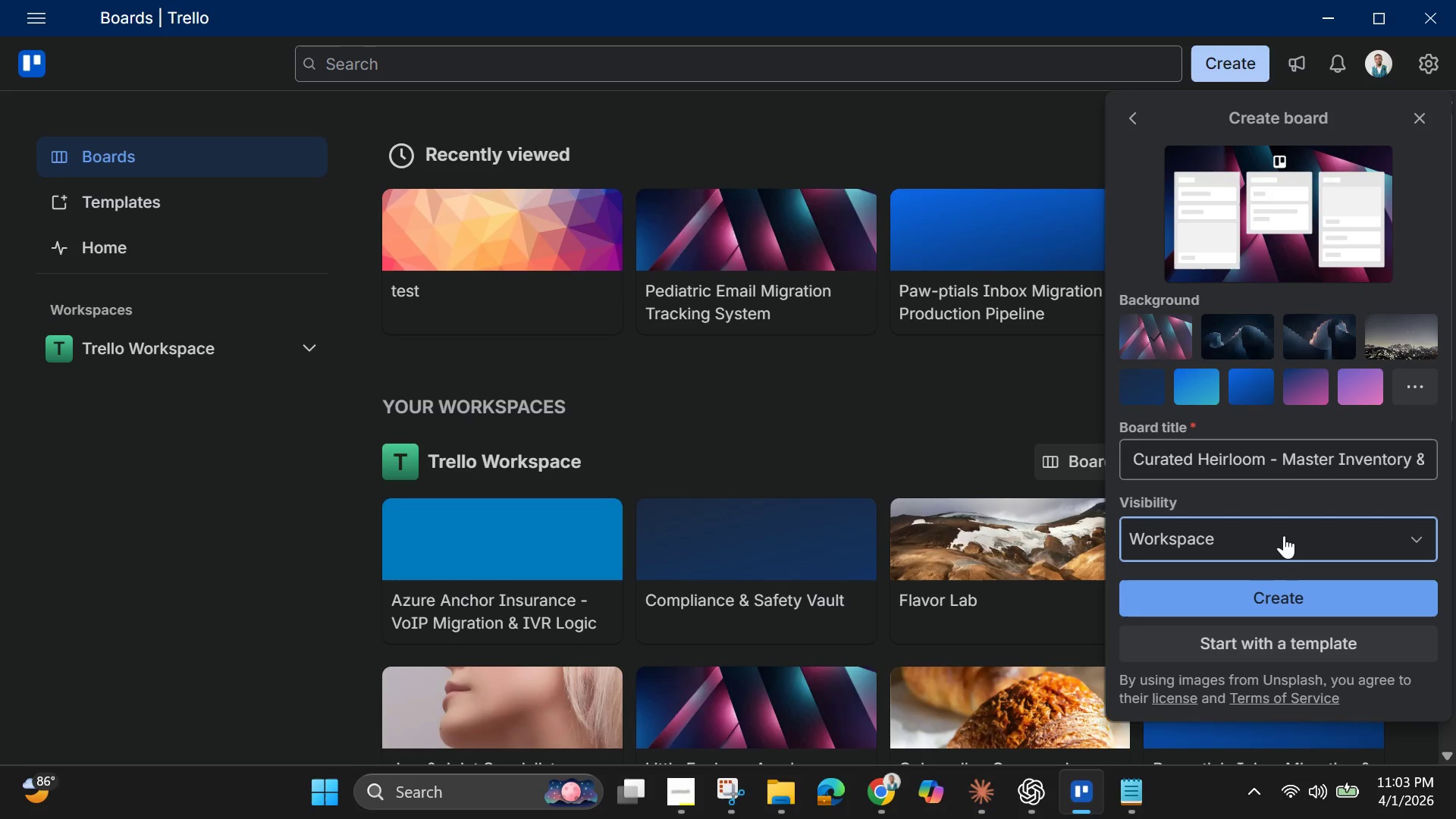 
scroll: coordinate [1283, 536], scroll_direction: down, amount: 2.0
 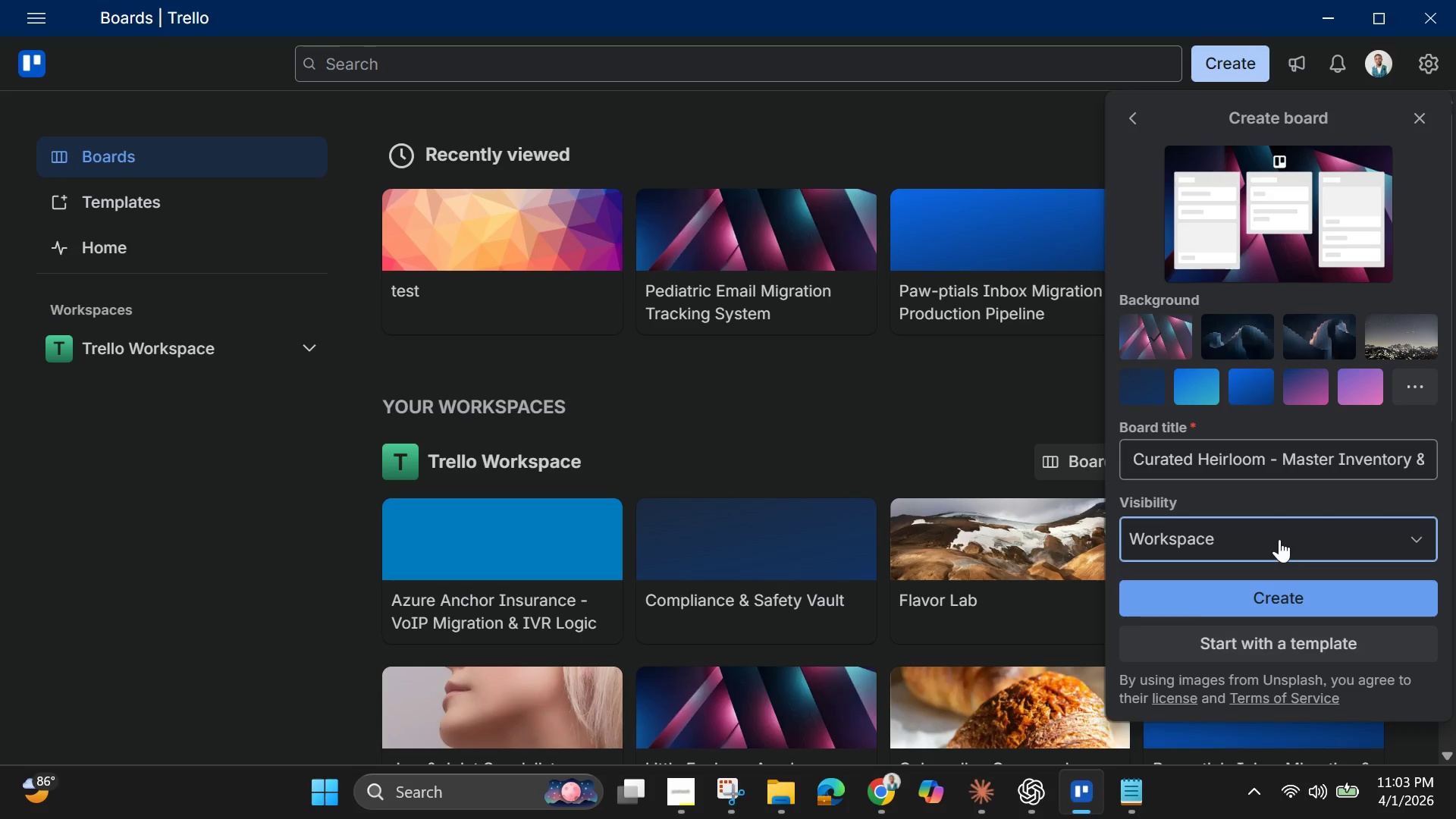 
left_click([1279, 539])
 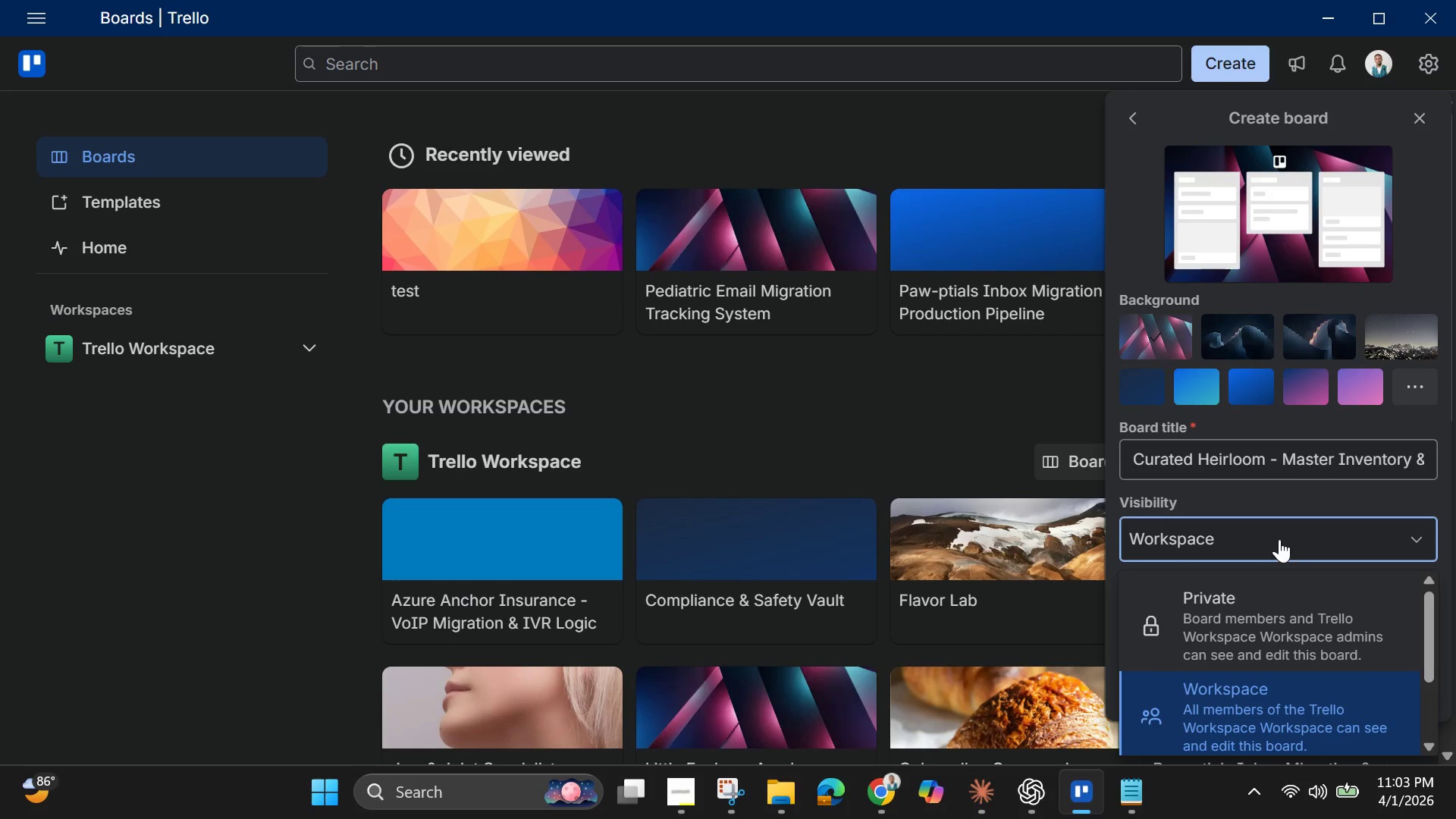 
scroll: coordinate [1304, 587], scroll_direction: down, amount: 8.0
 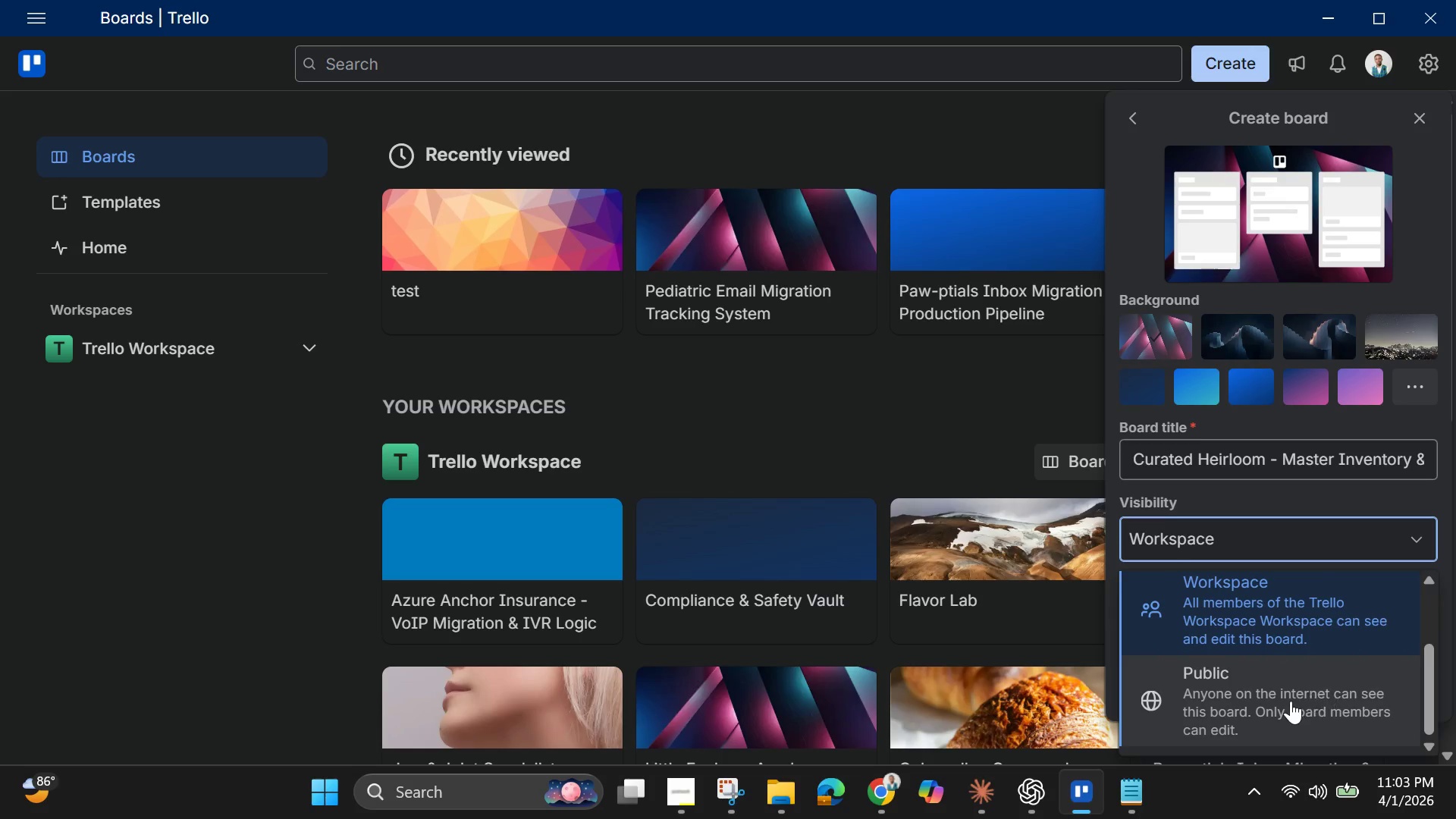 
left_click([1288, 701])
 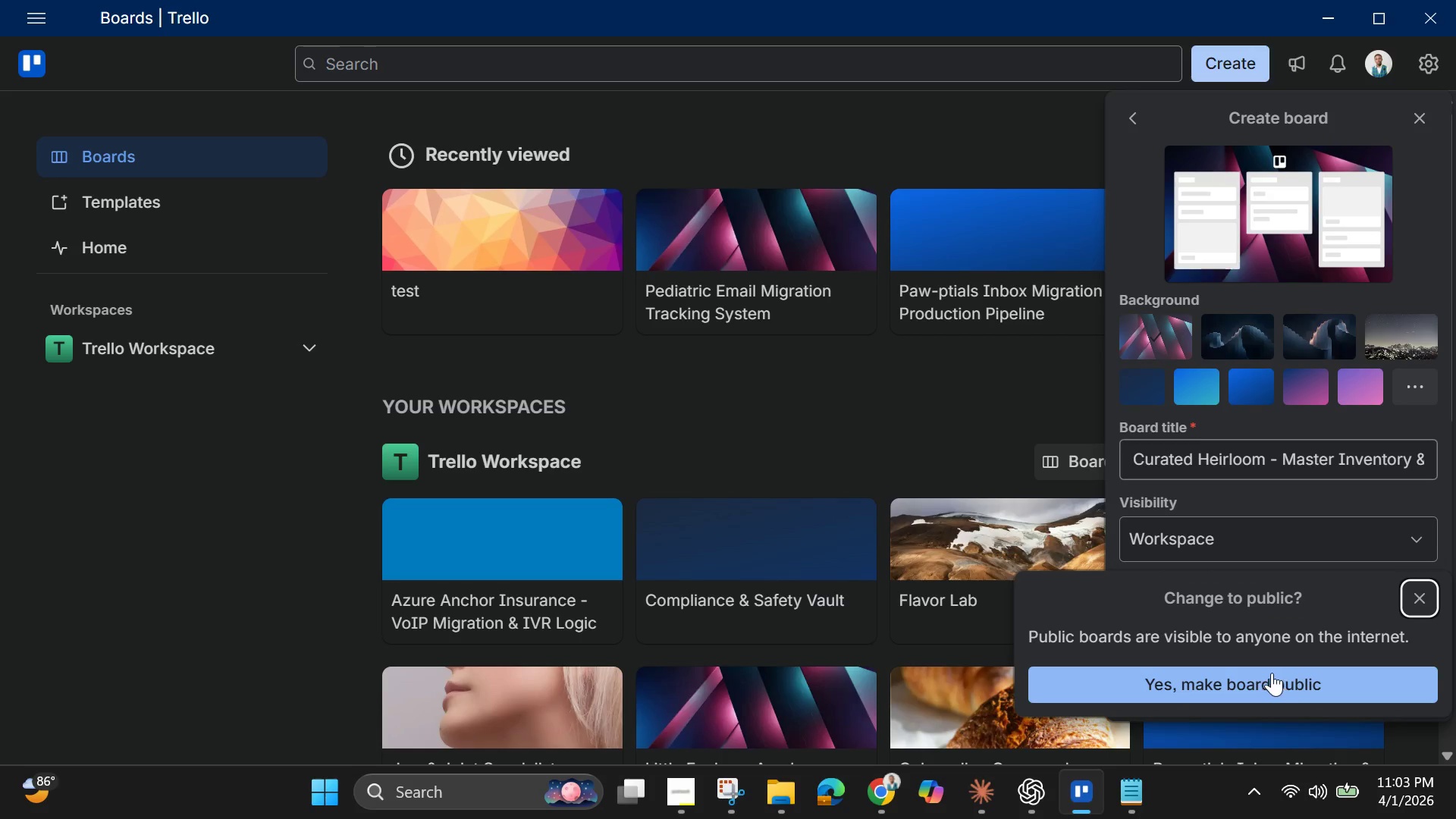 
left_click([1267, 676])
 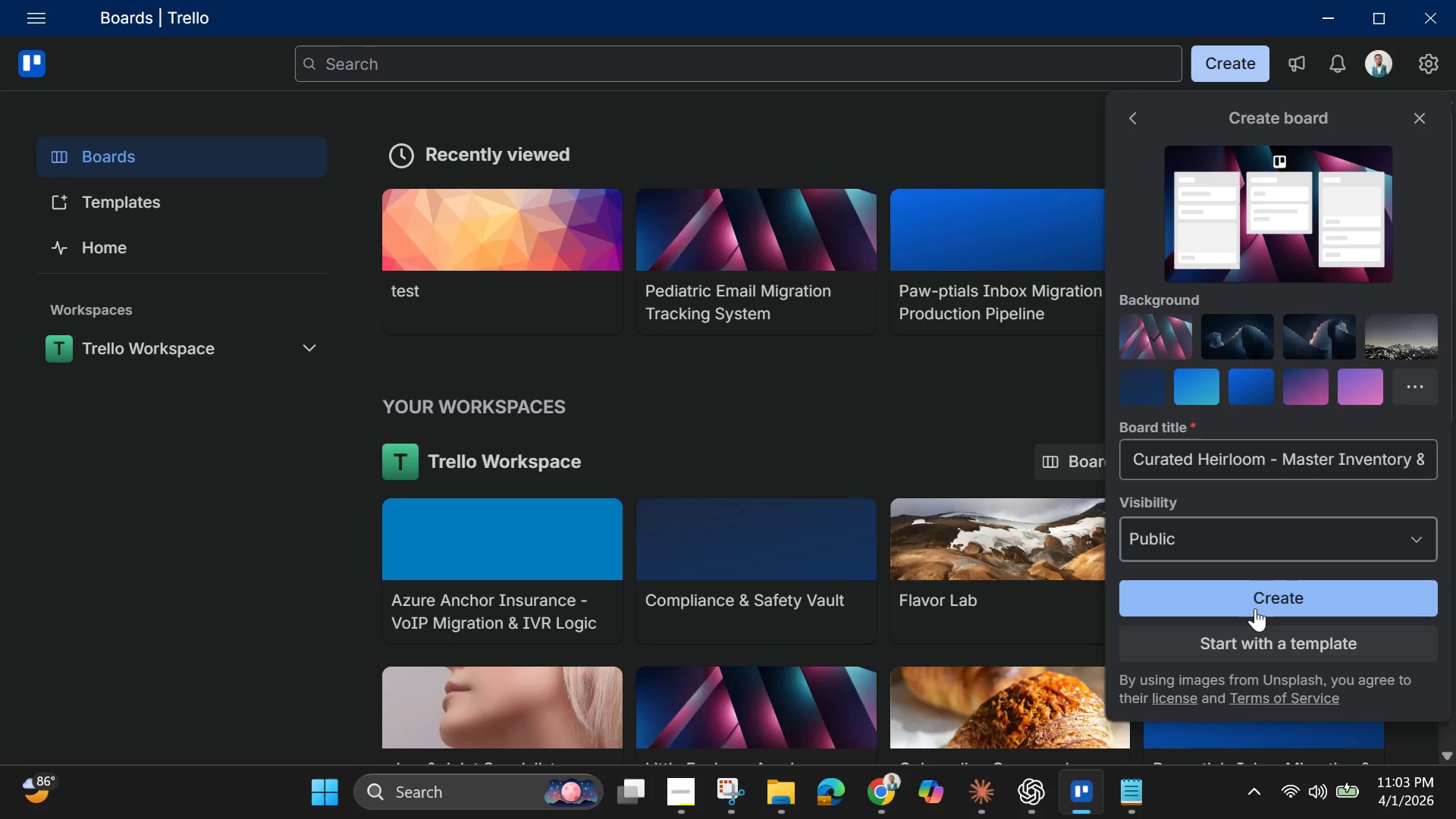 
wait(13.06)
 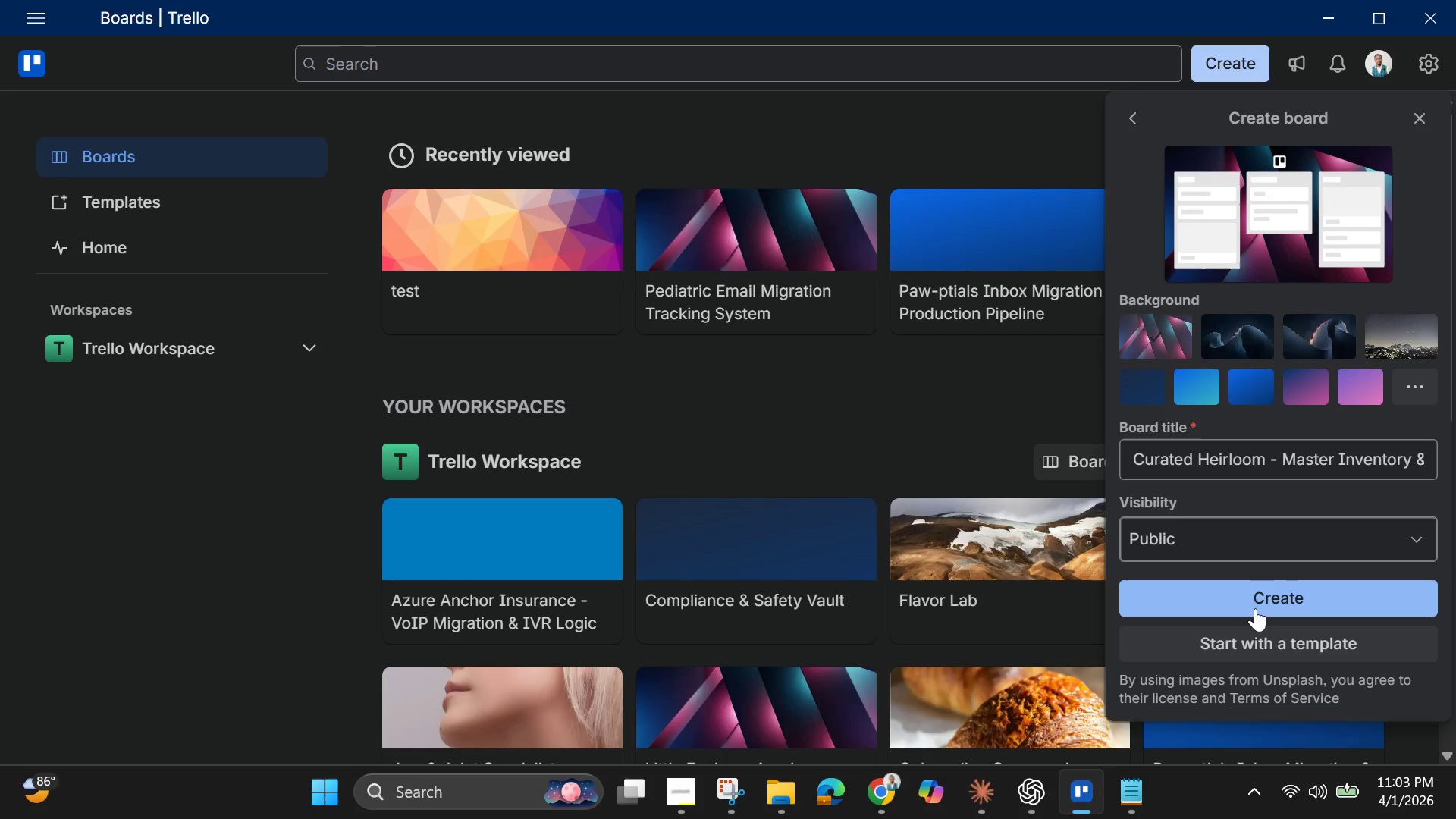 
left_click([1255, 608])
 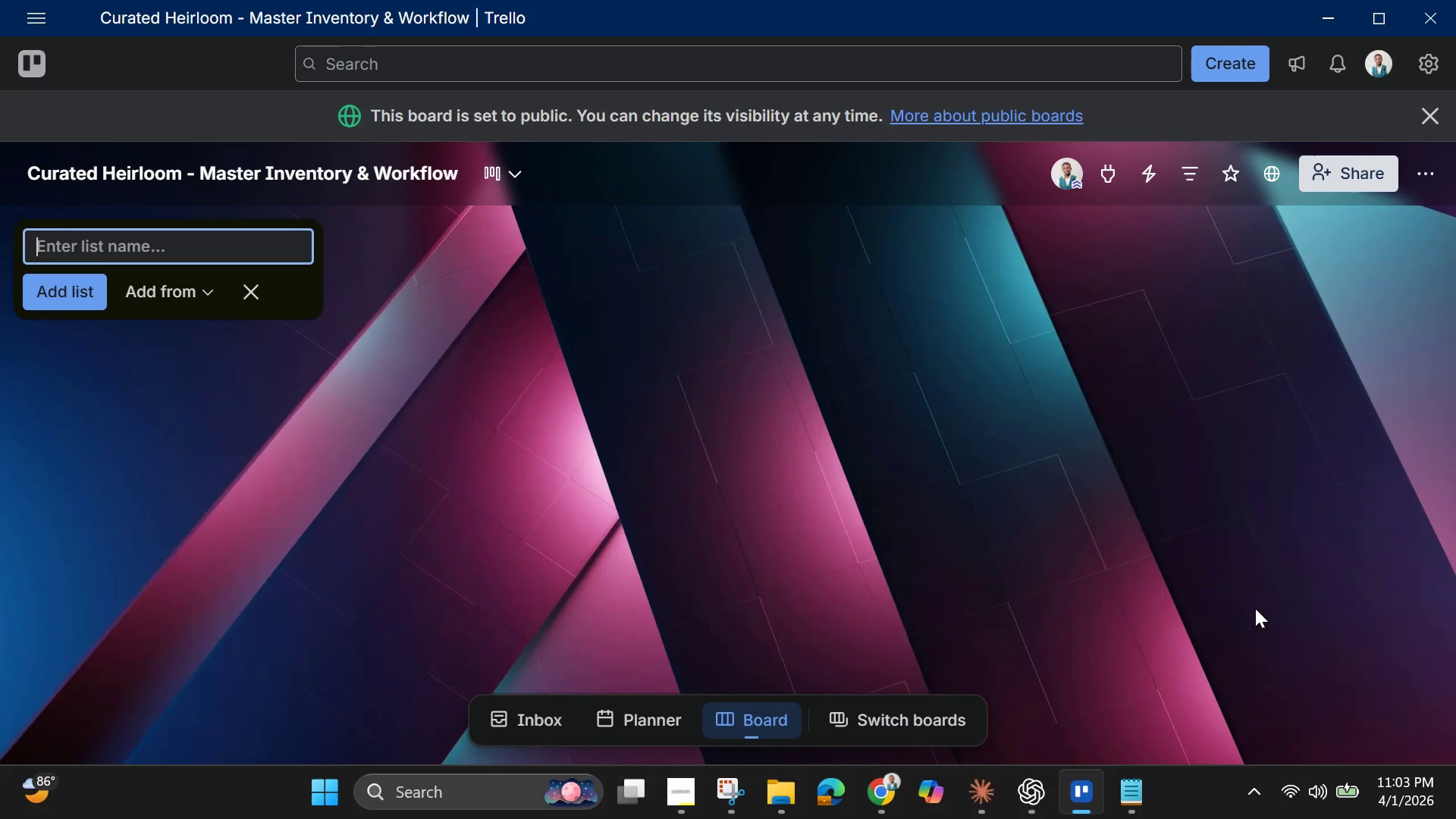 
wait(9.83)
 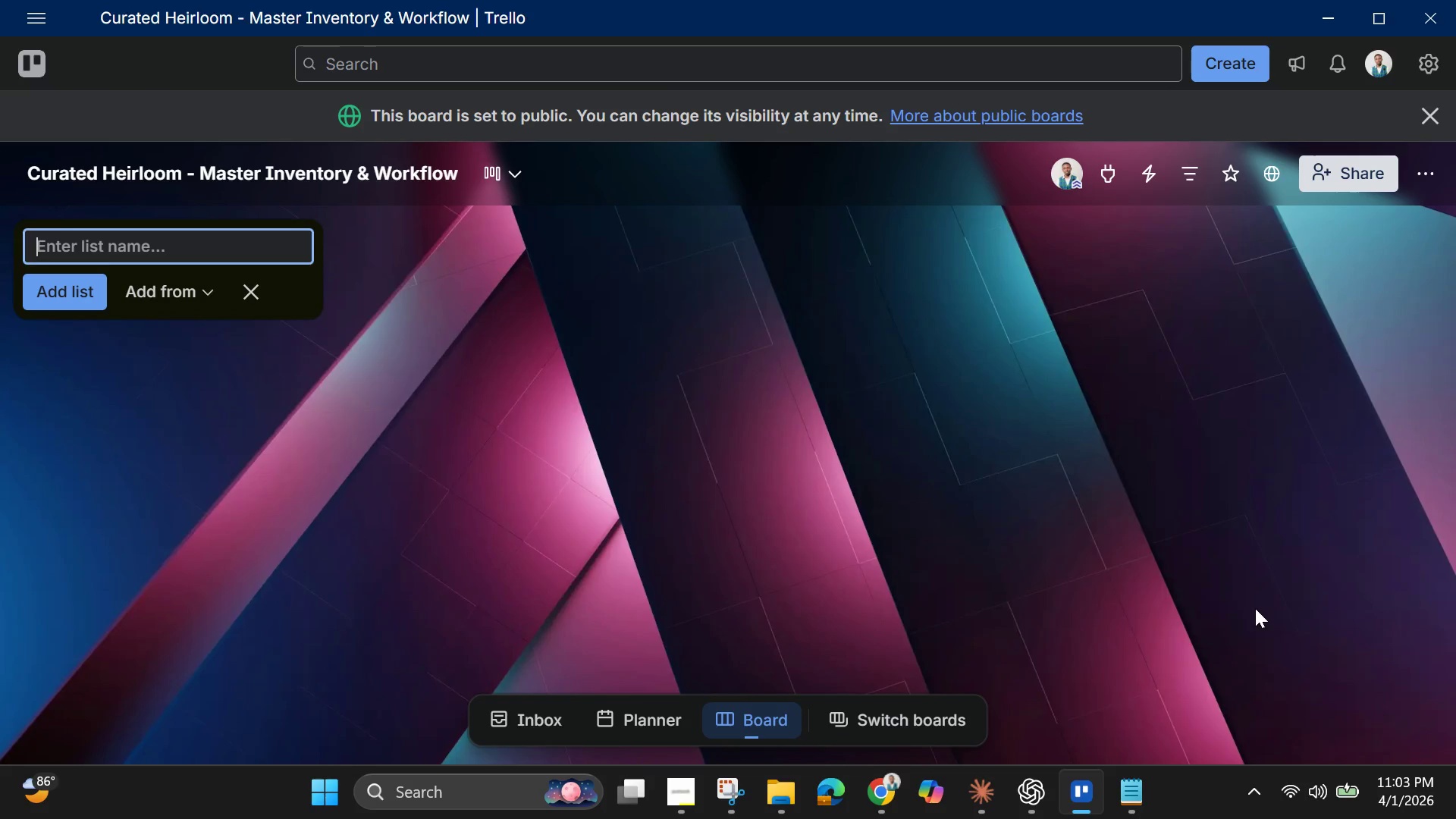 
left_click([1430, 117])
 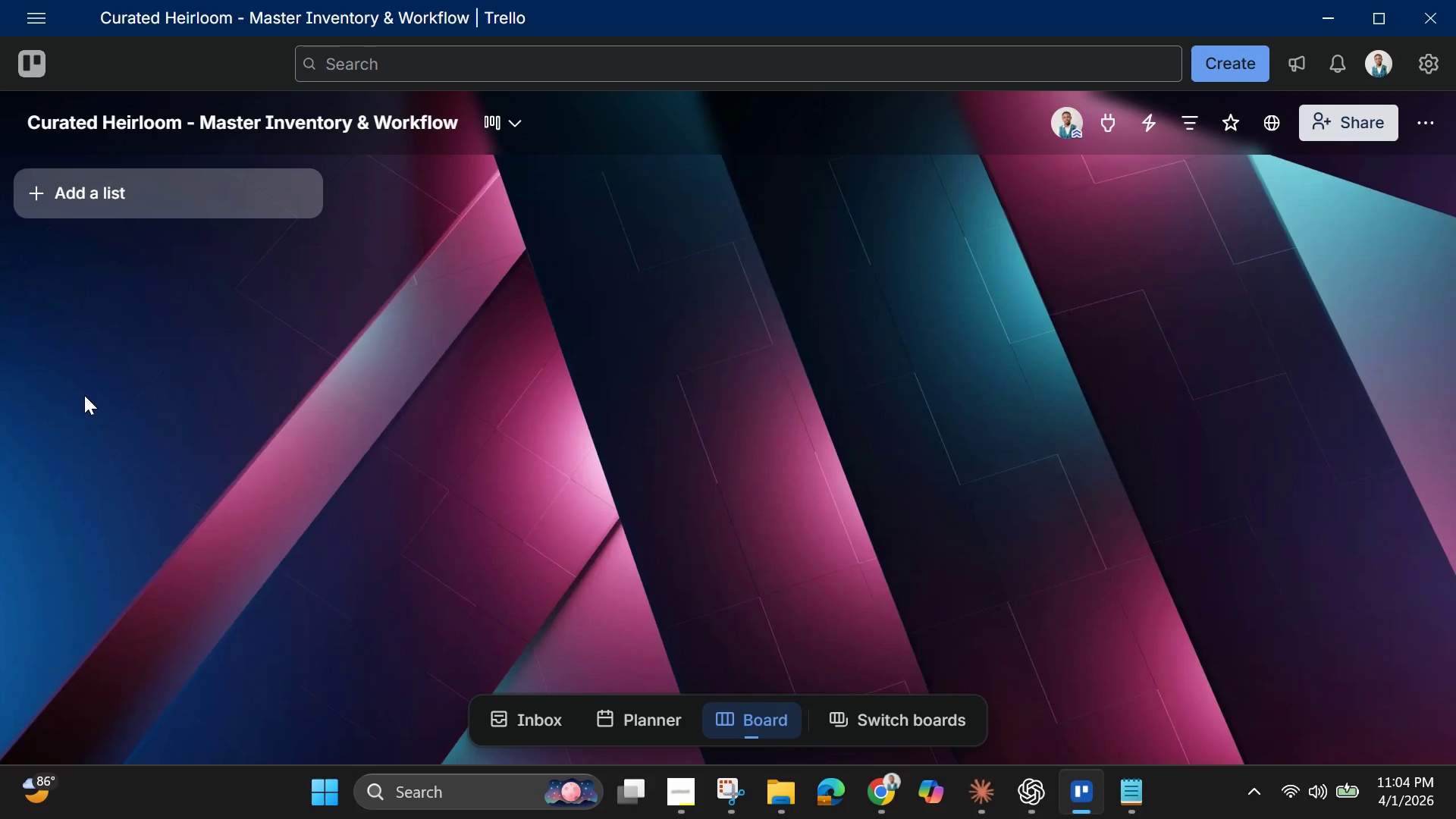 
wait(10.03)
 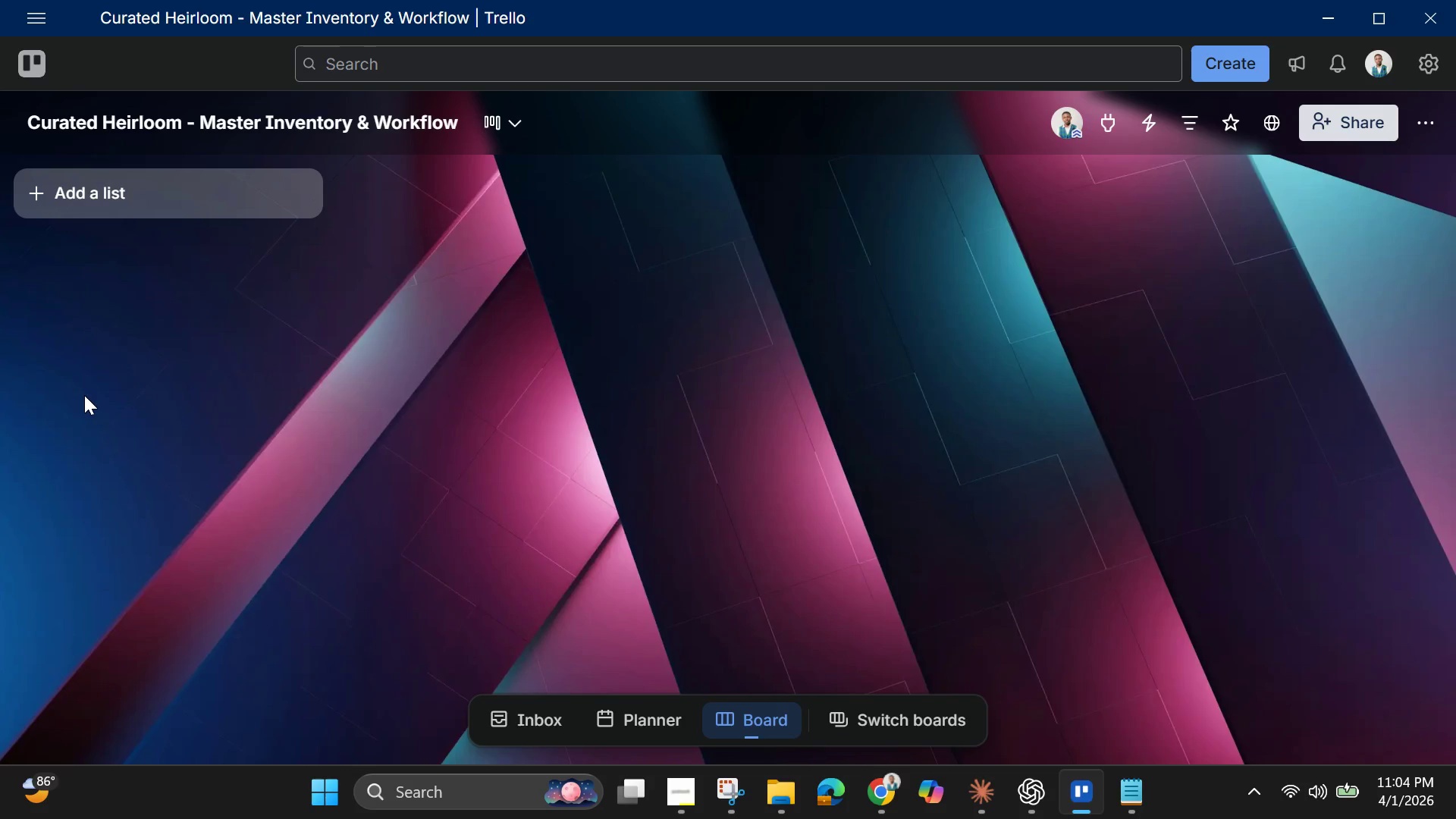 
left_click([130, 198])
 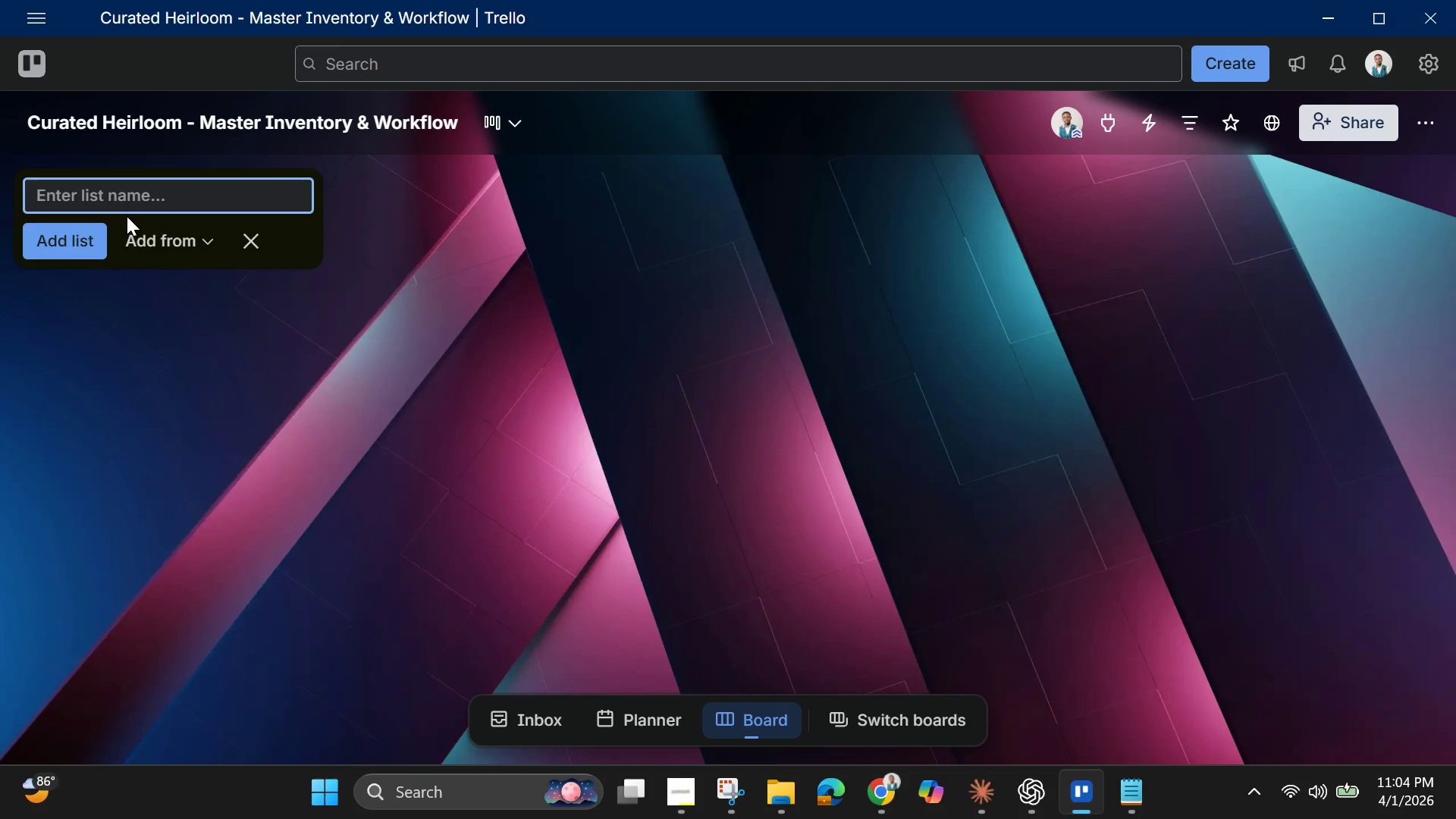 
type(Sourcing)
 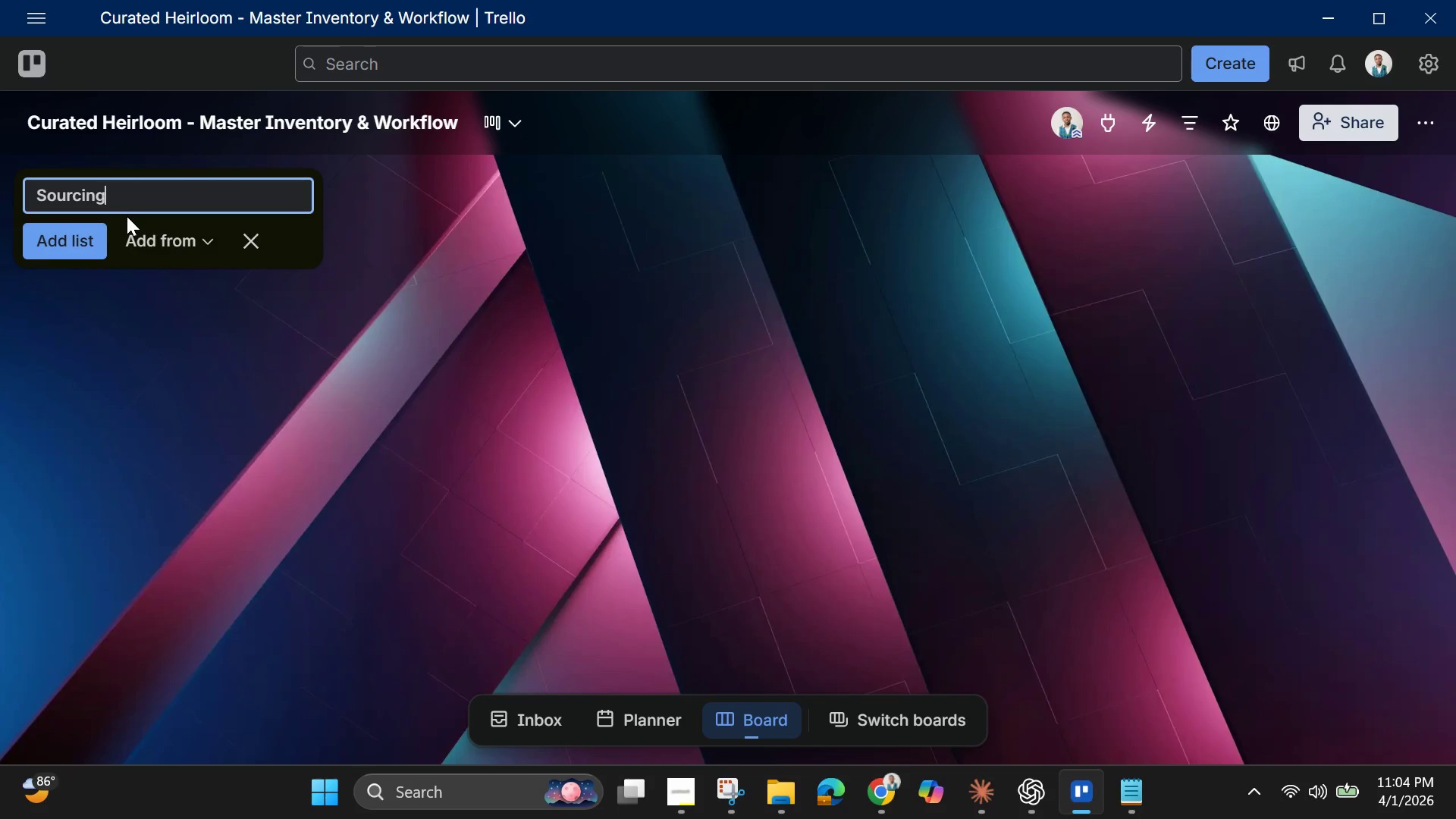 
key(Enter)
 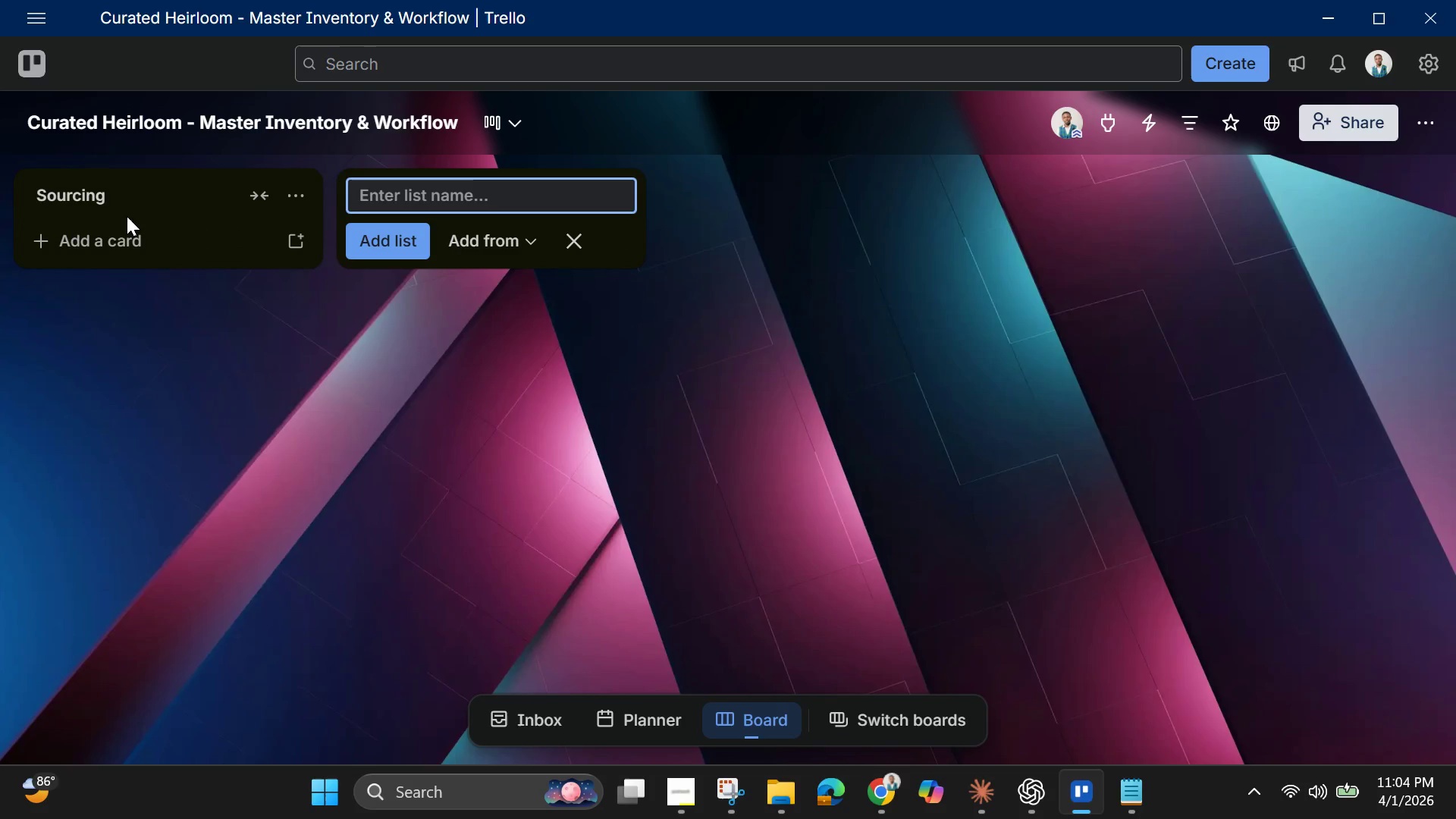 
wait(8.39)
 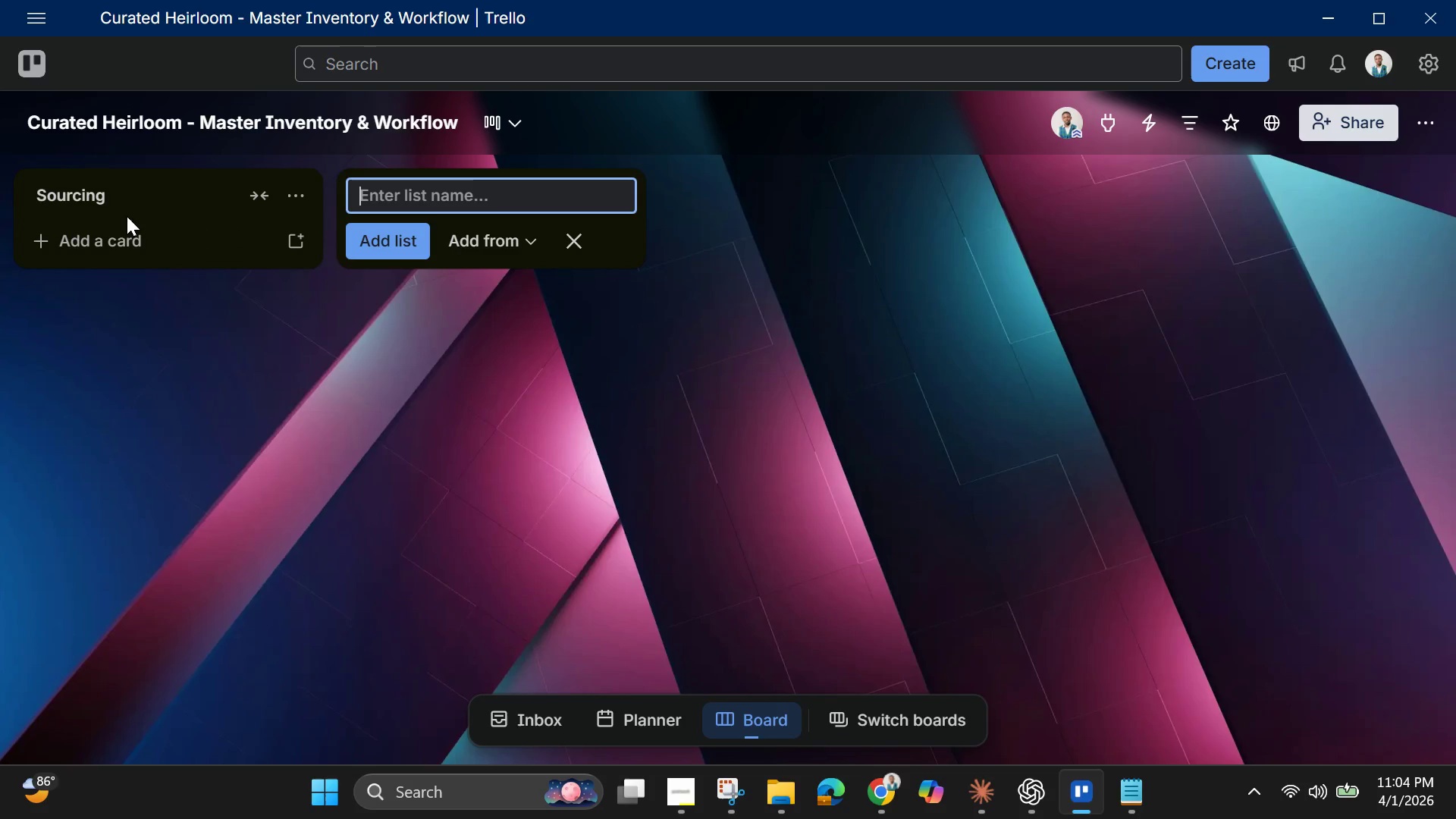 
type(Appraisal)
 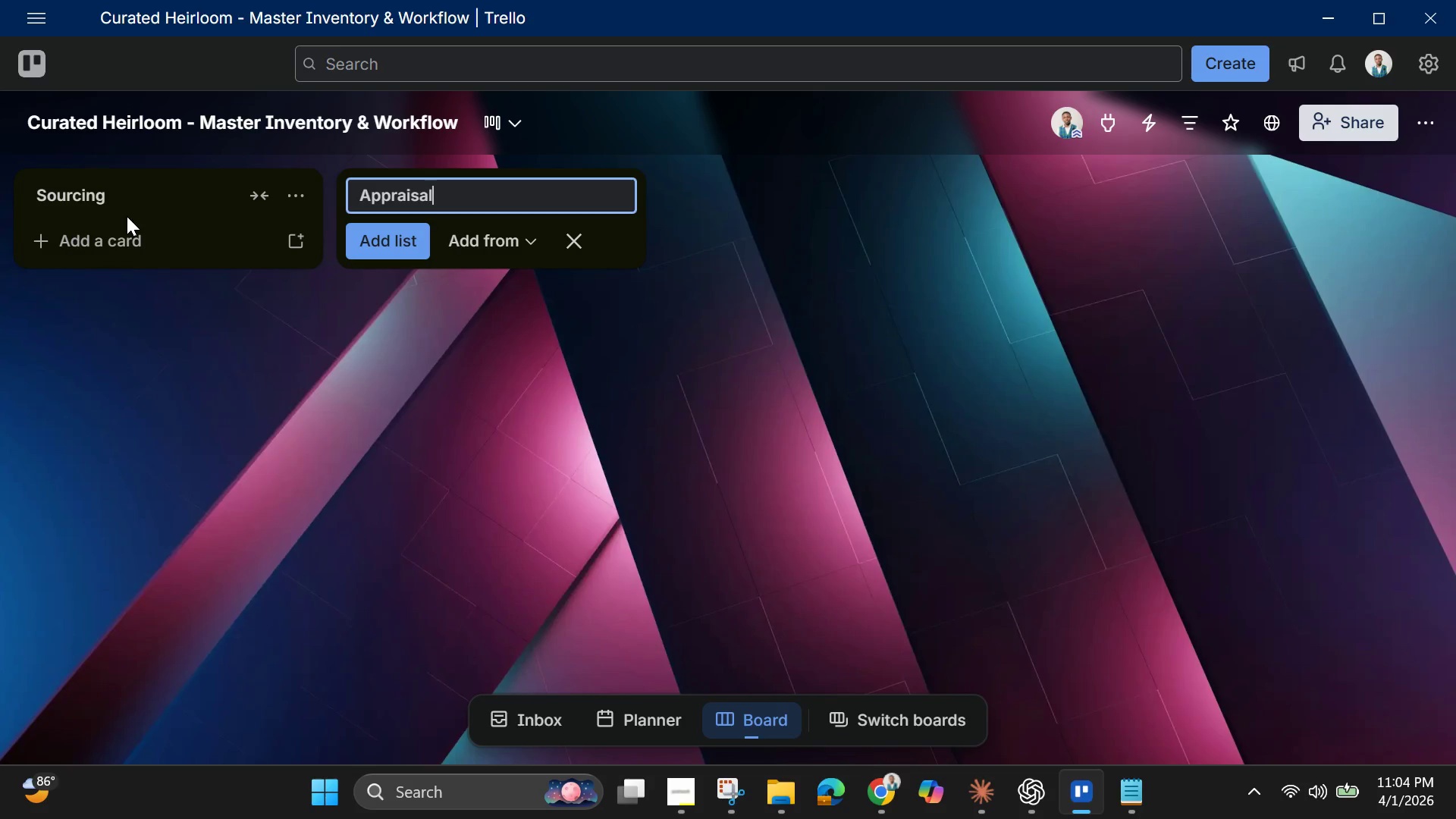 
key(Enter)
 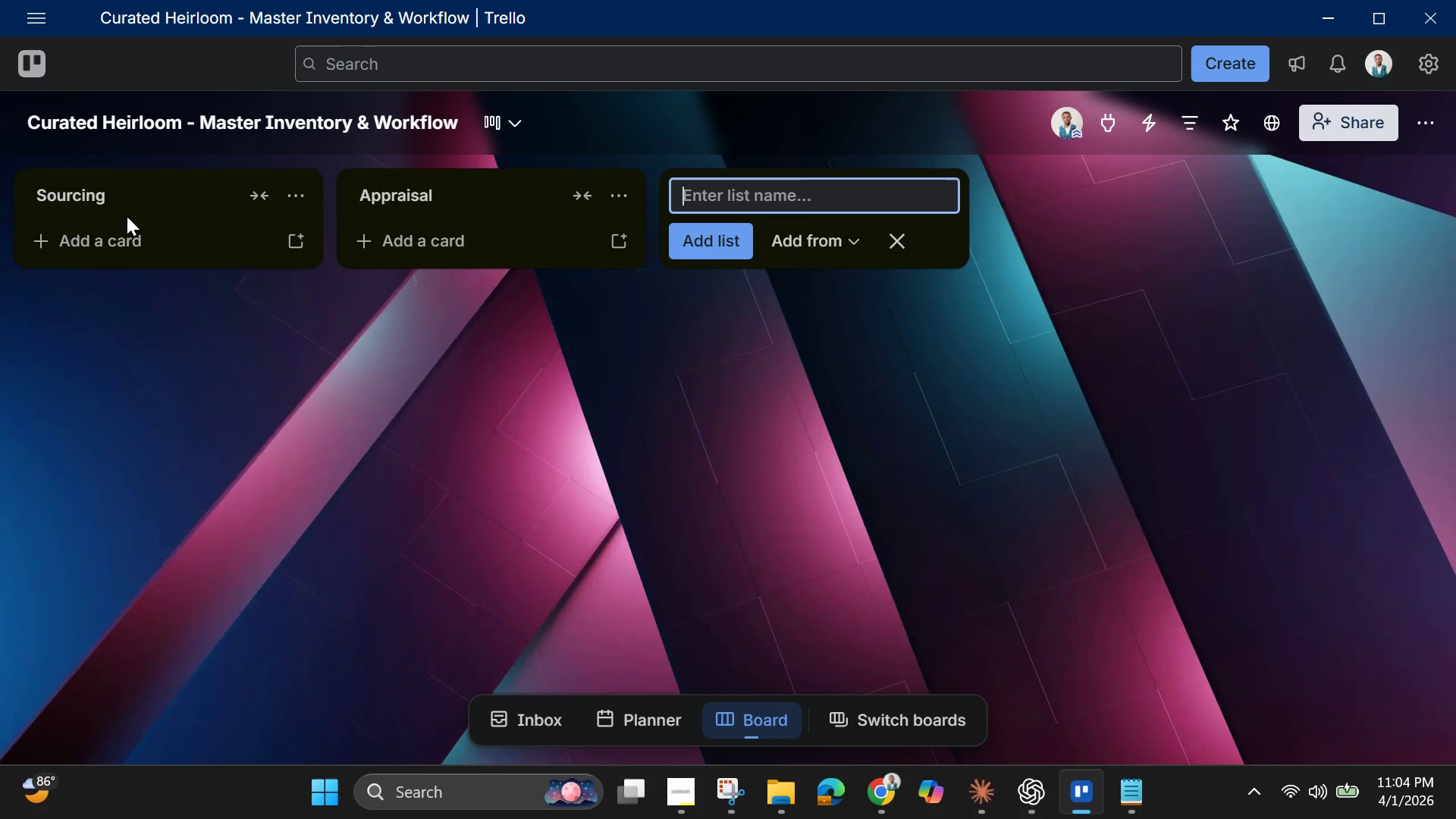 
type(Restoration)
 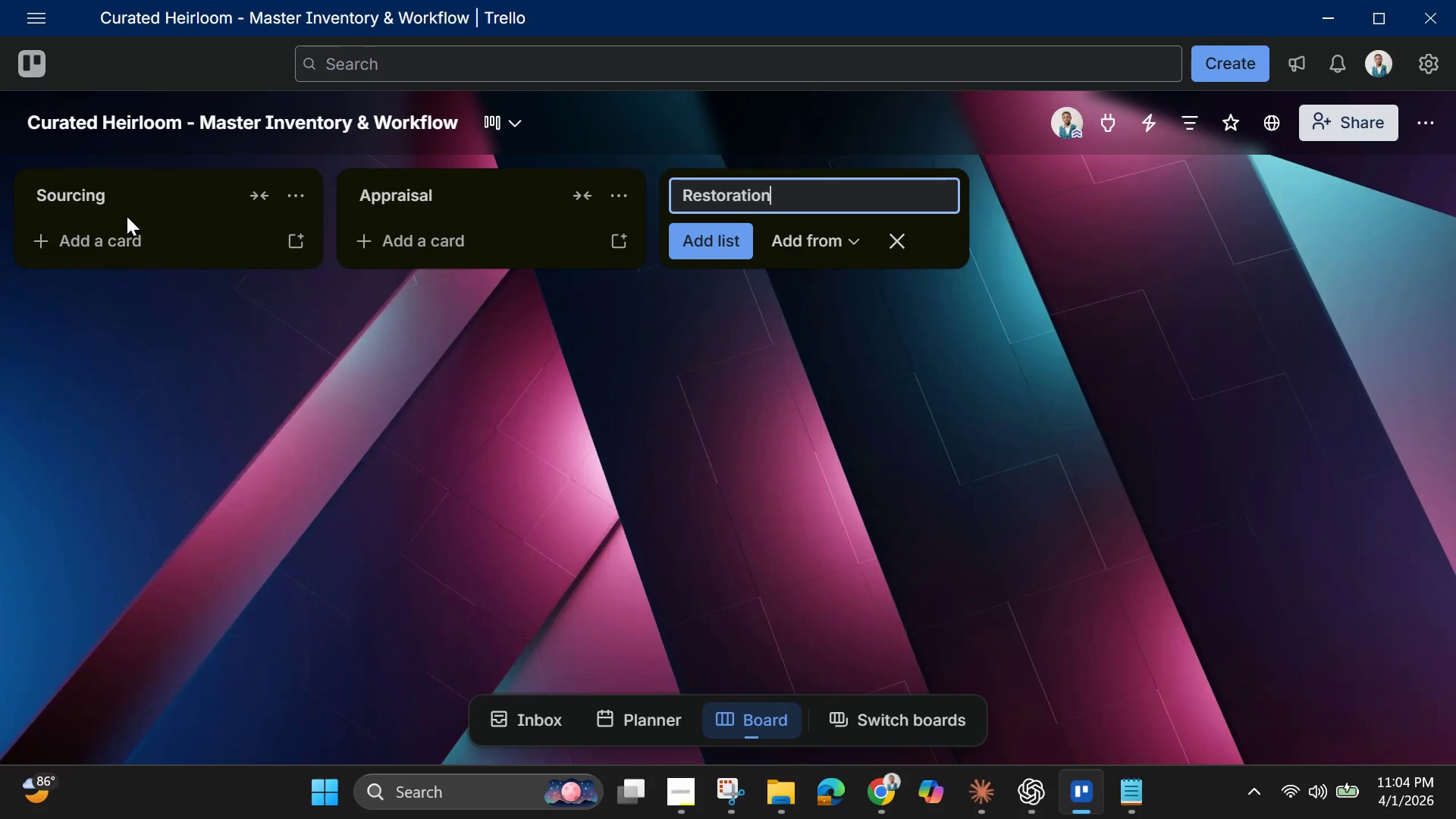 
wait(6.03)
 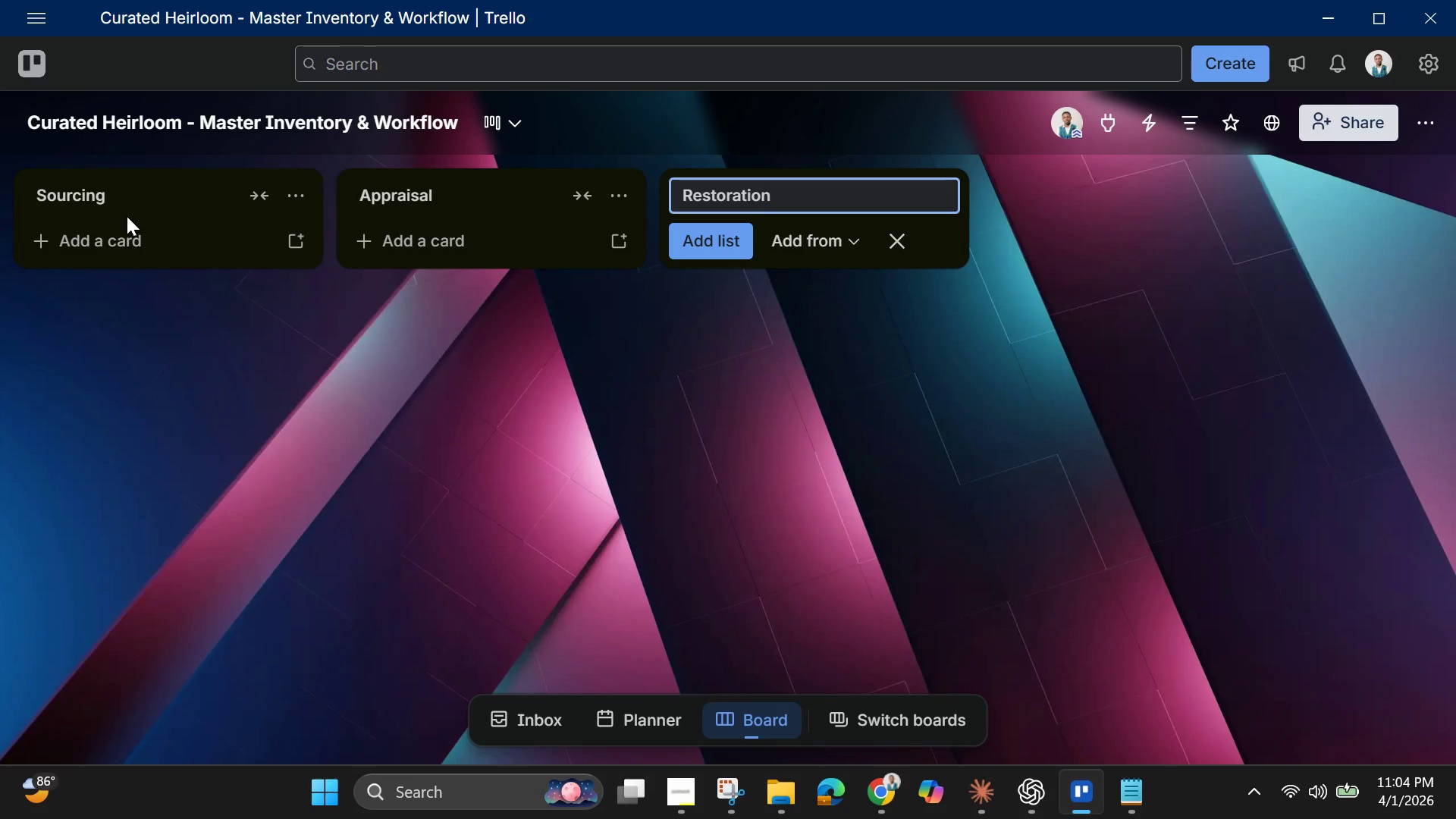 
key(Enter)
 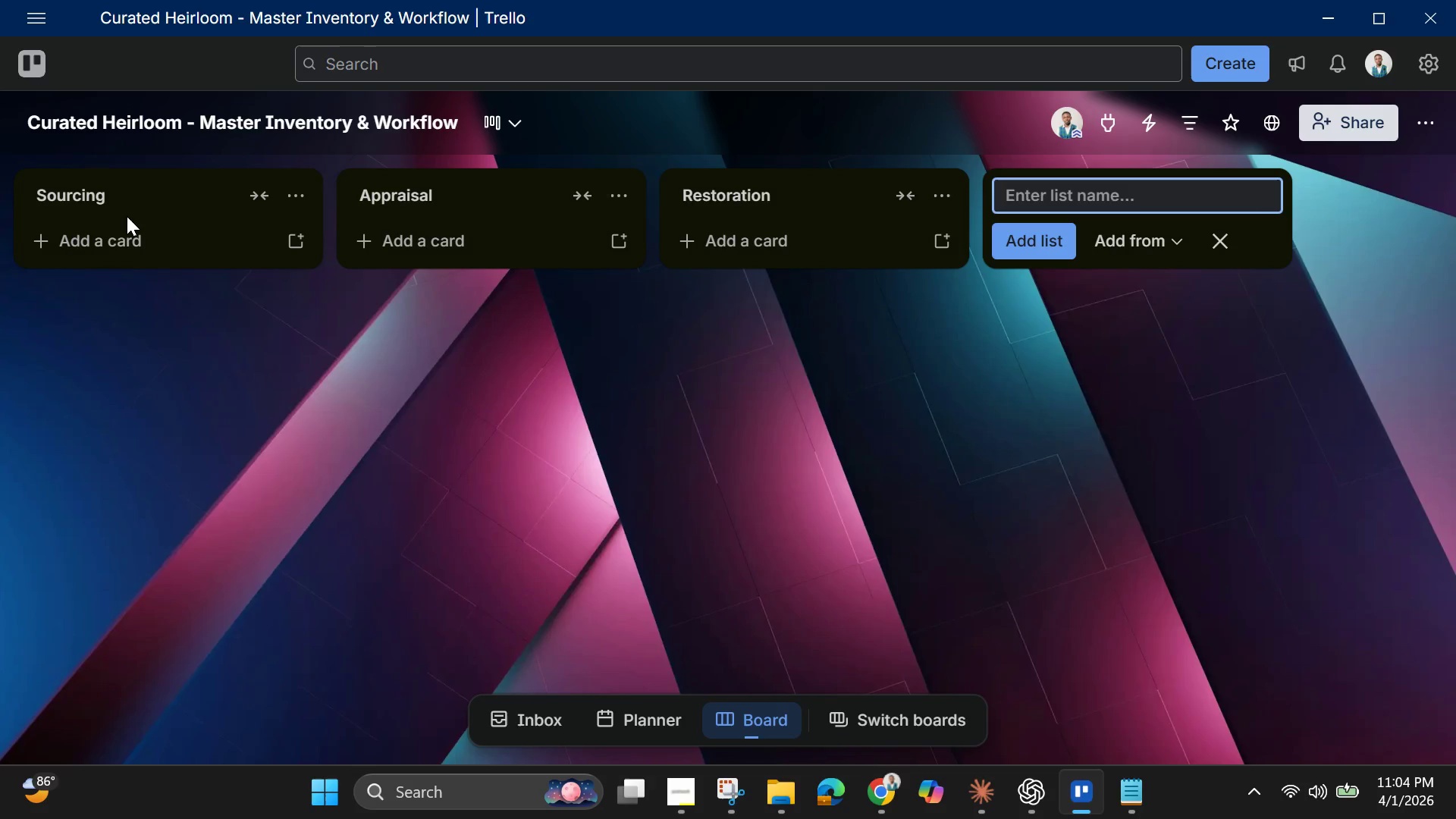 
wait(10.14)
 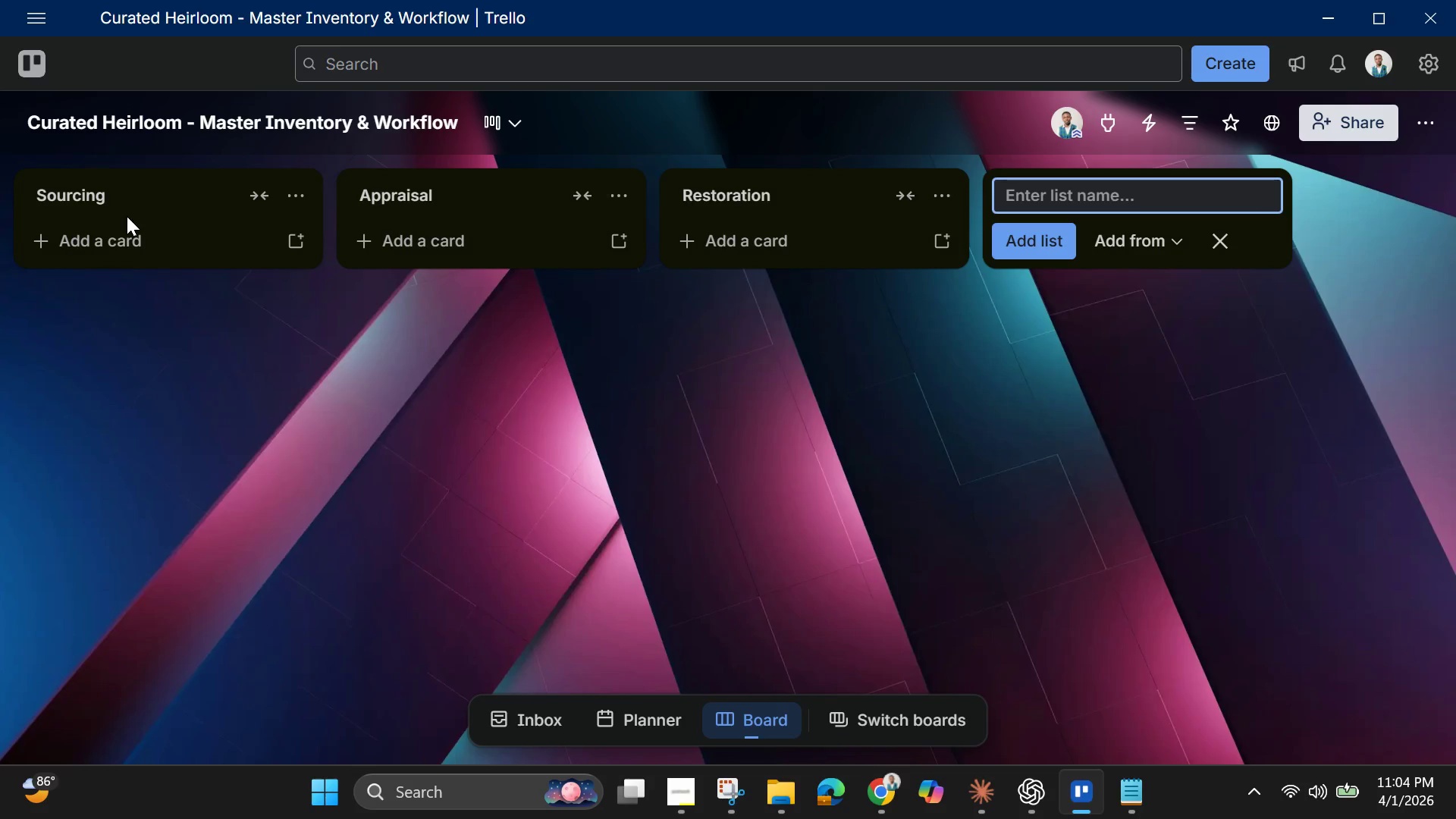 
type(Photography)
 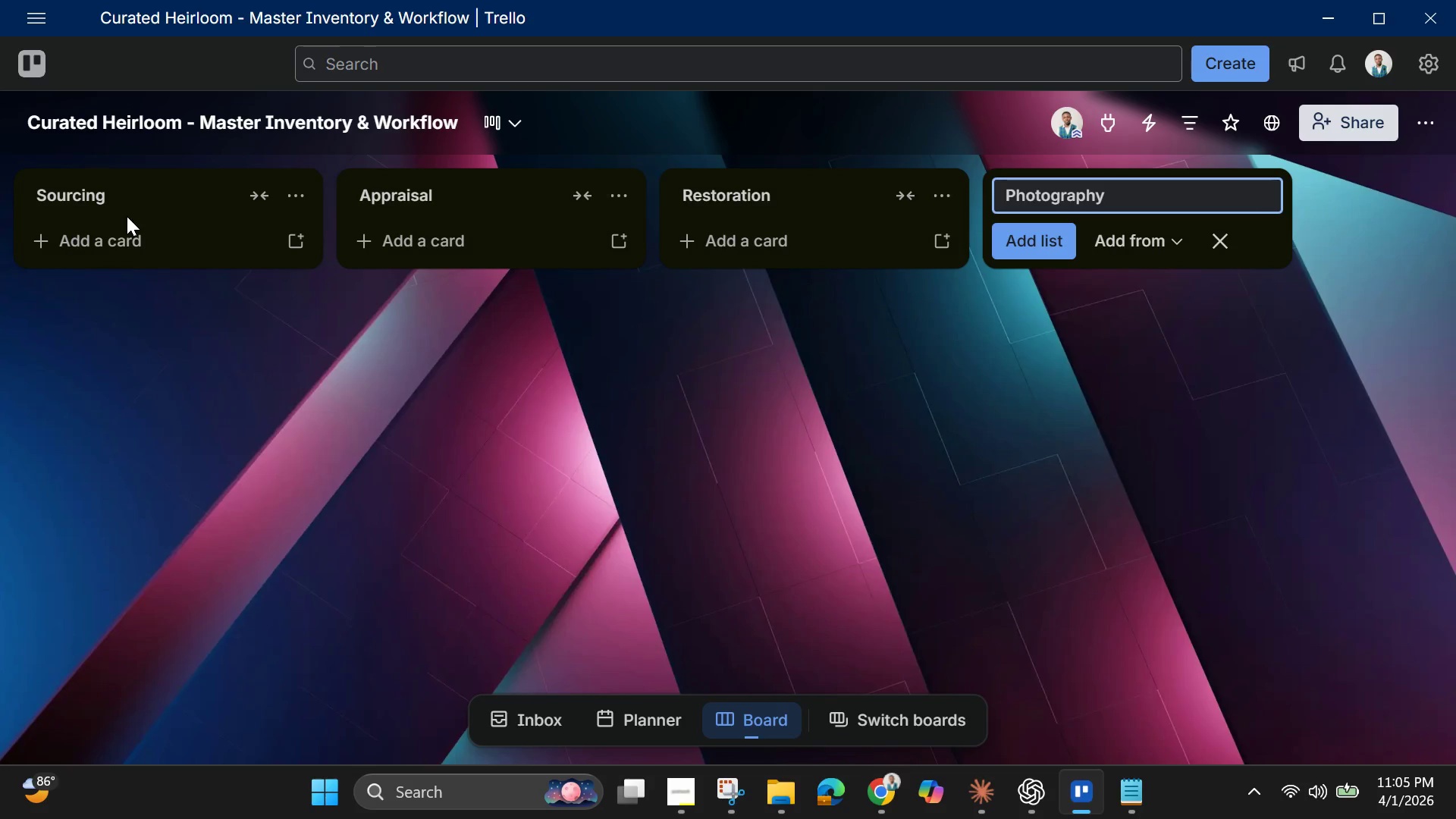 
wait(6.73)
 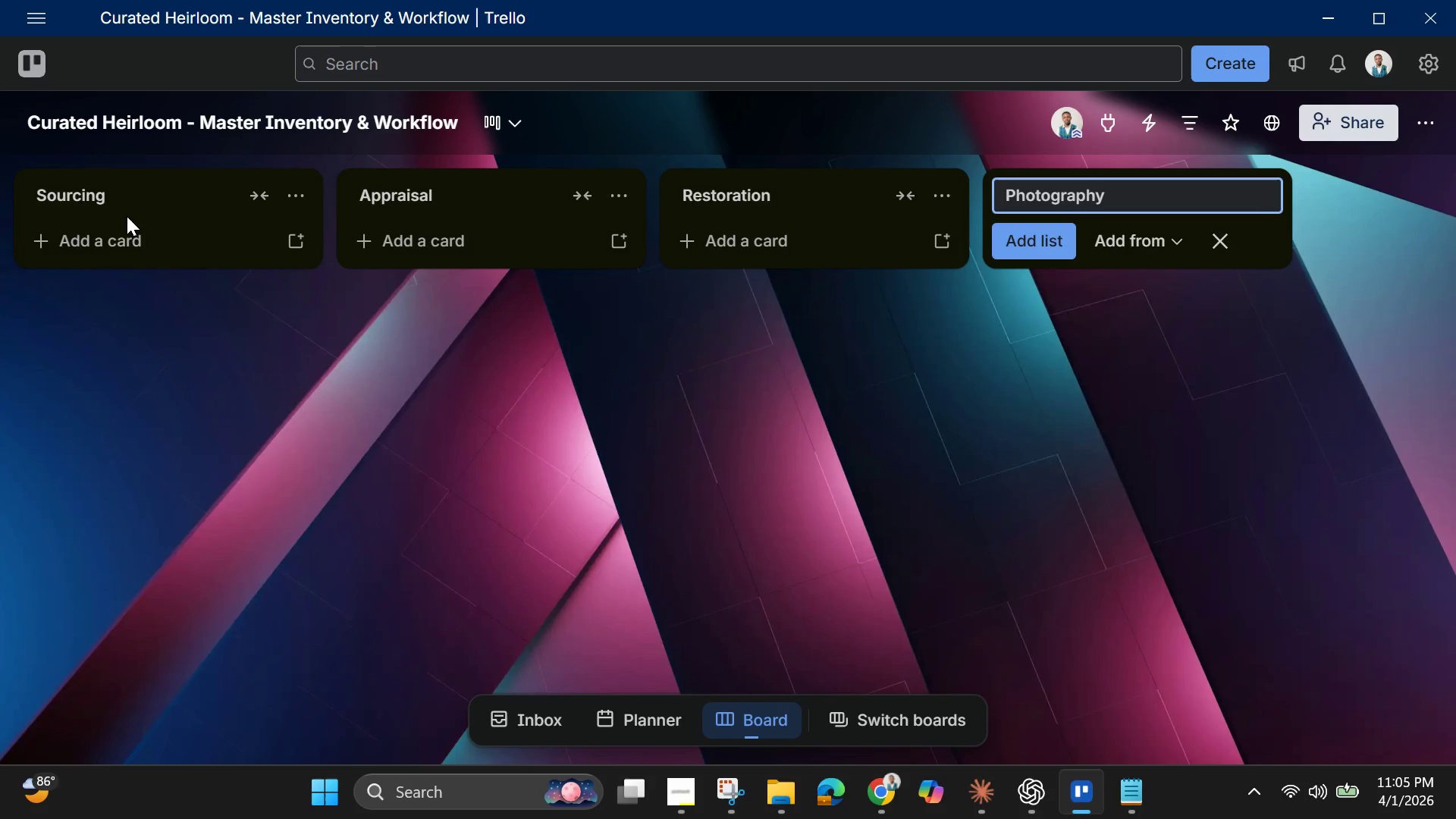 
key(Enter)
 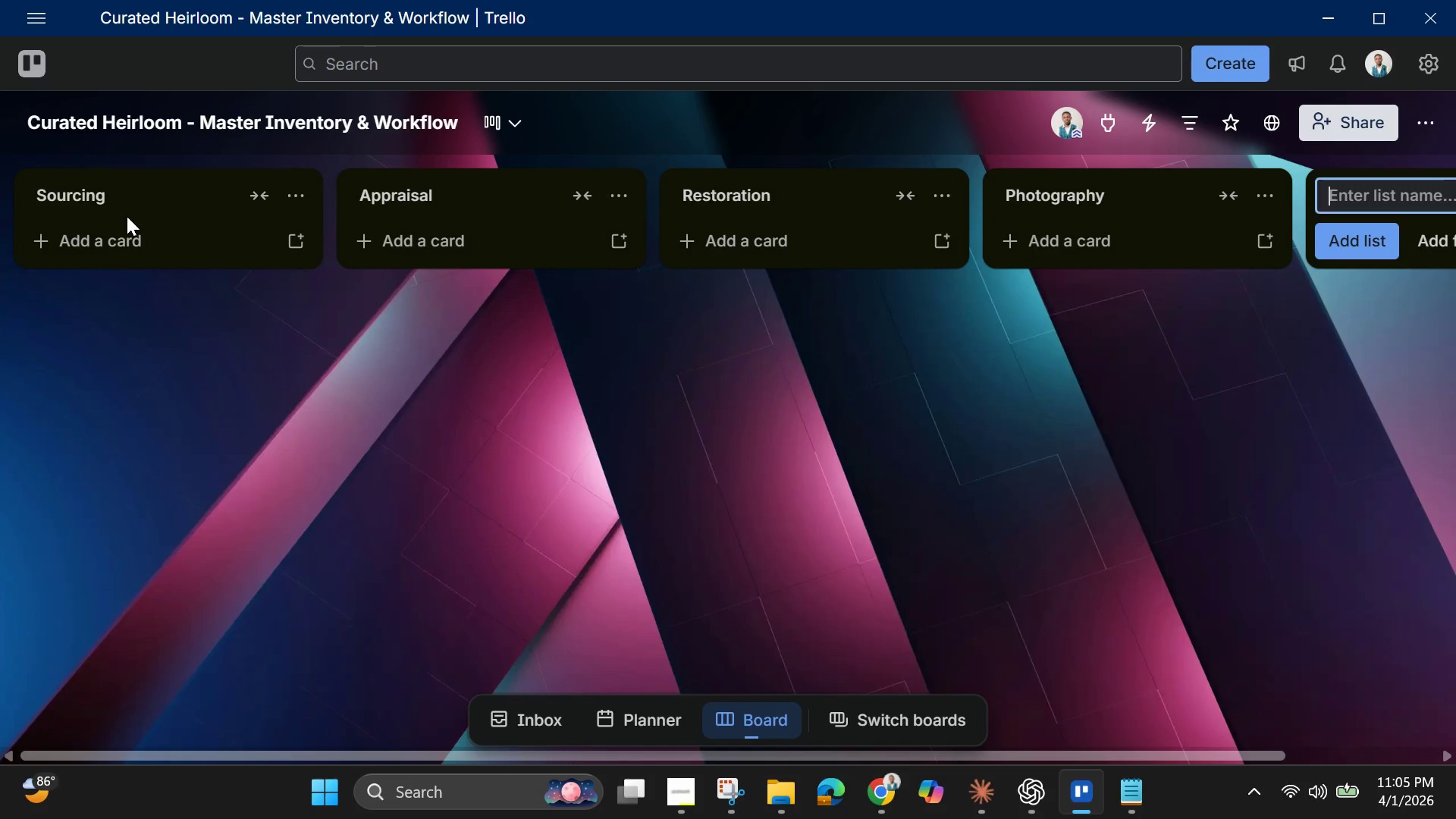 
type(Showroom Placement)
 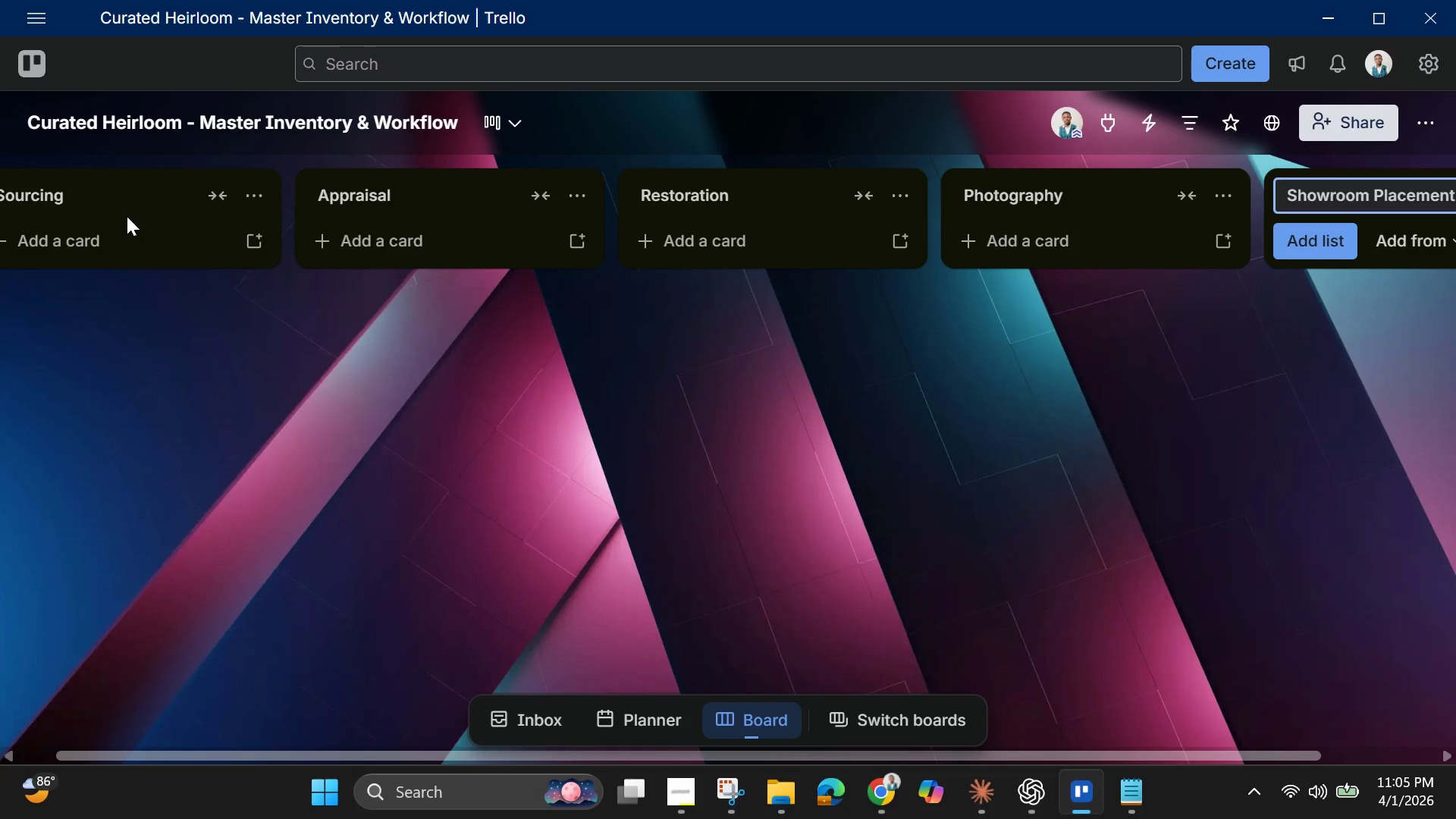 
wait(5.75)
 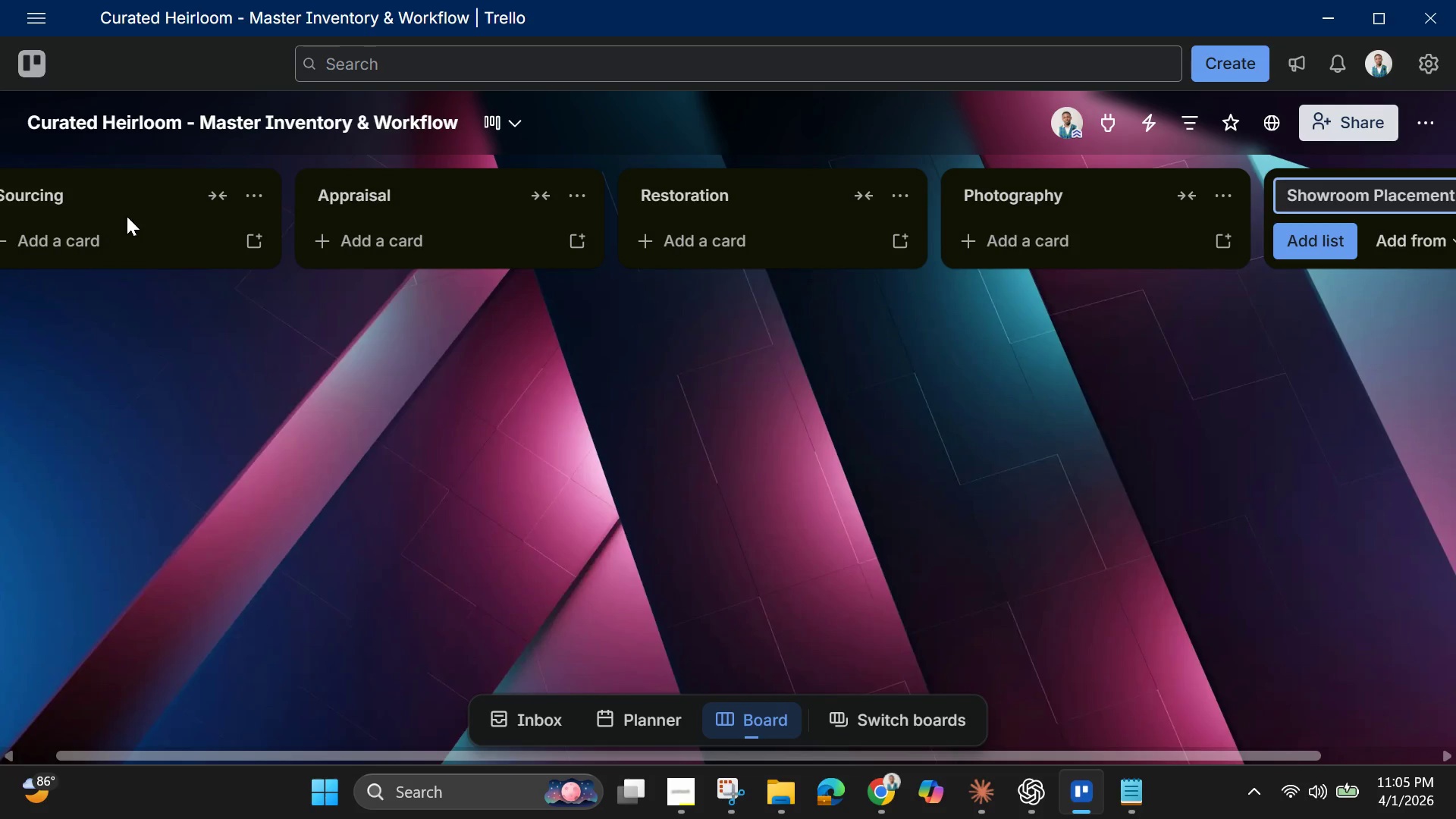 
key(Enter)
 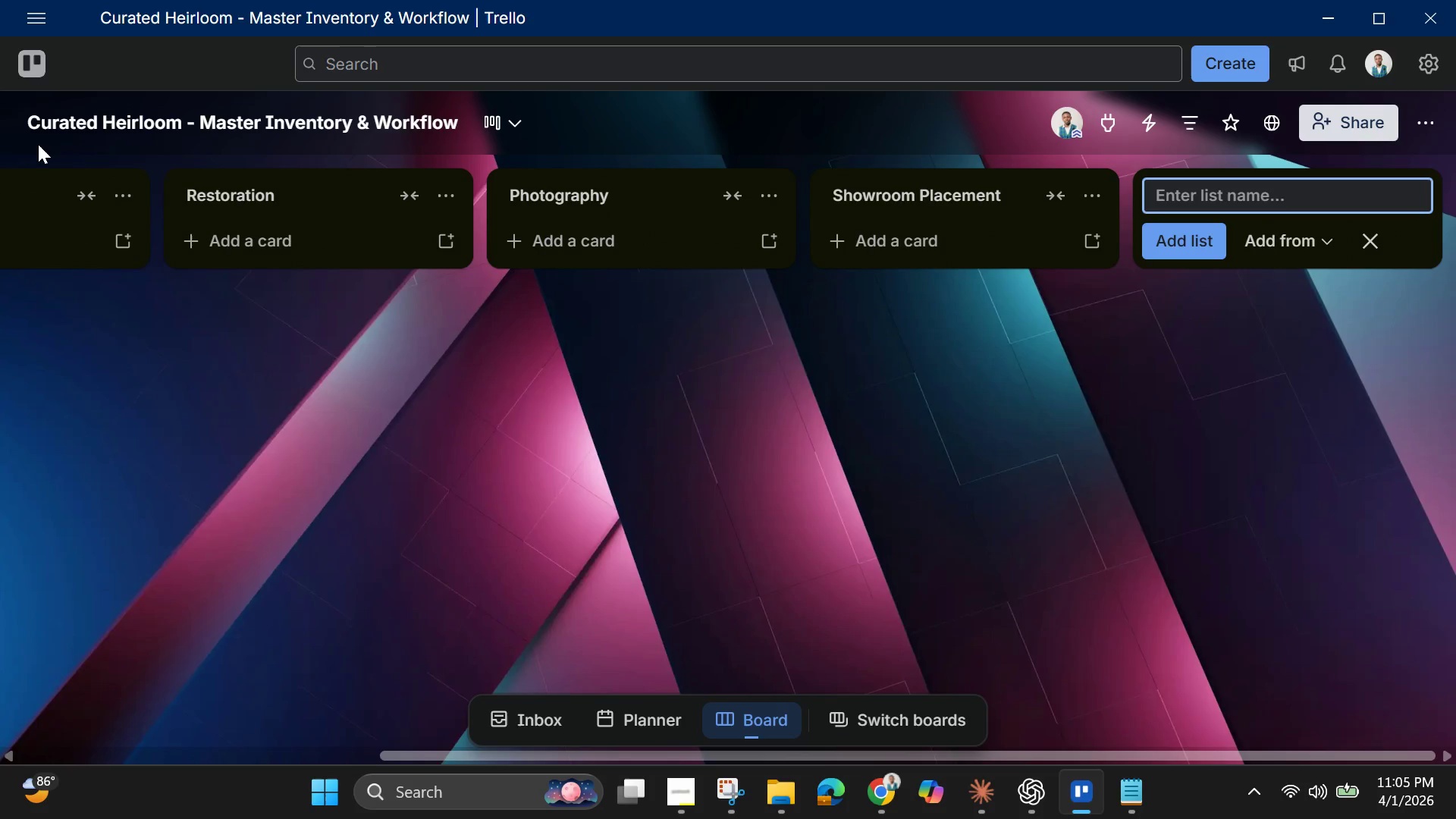 
wait(6.5)
 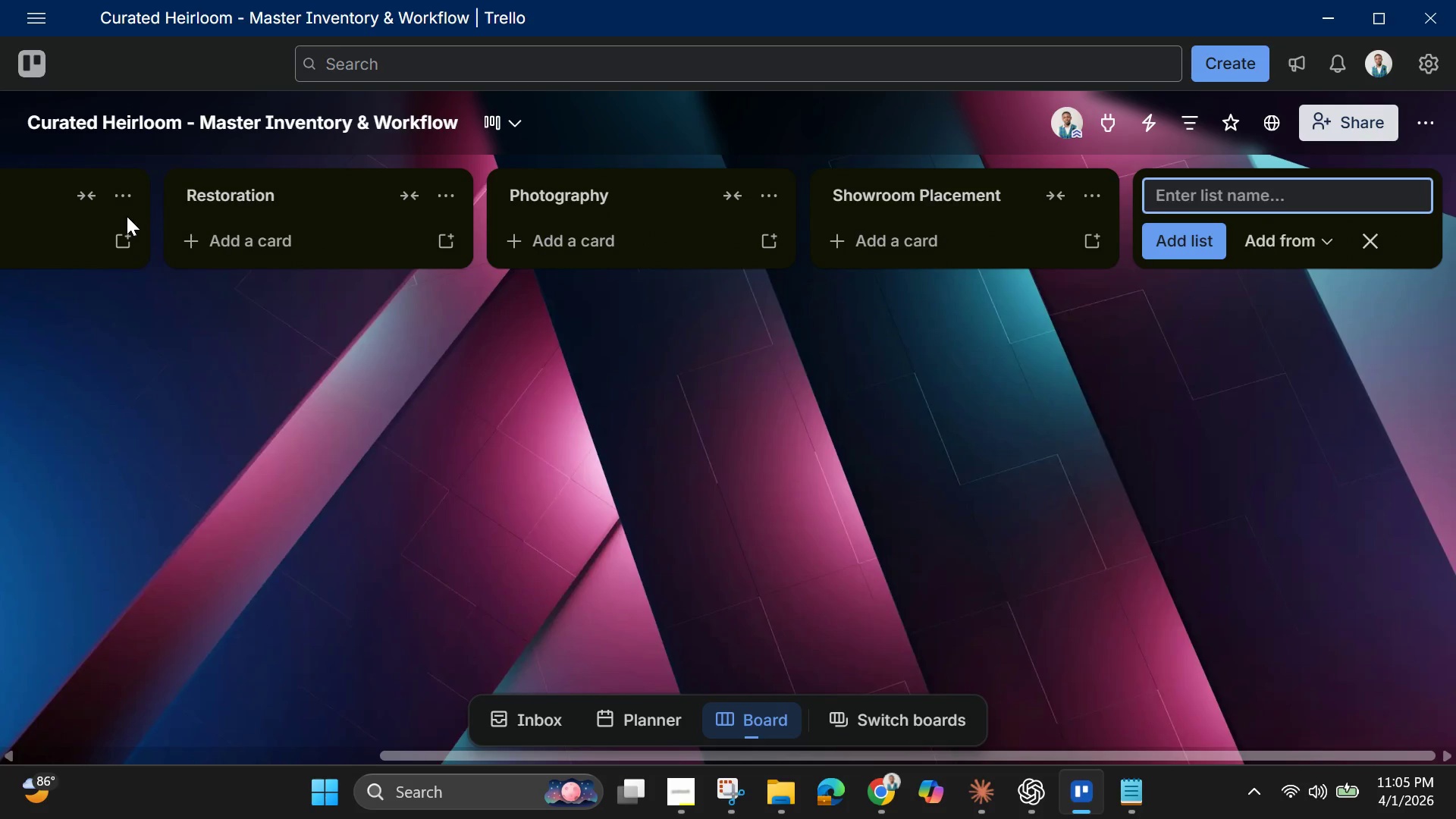 
left_click([1357, 239])
 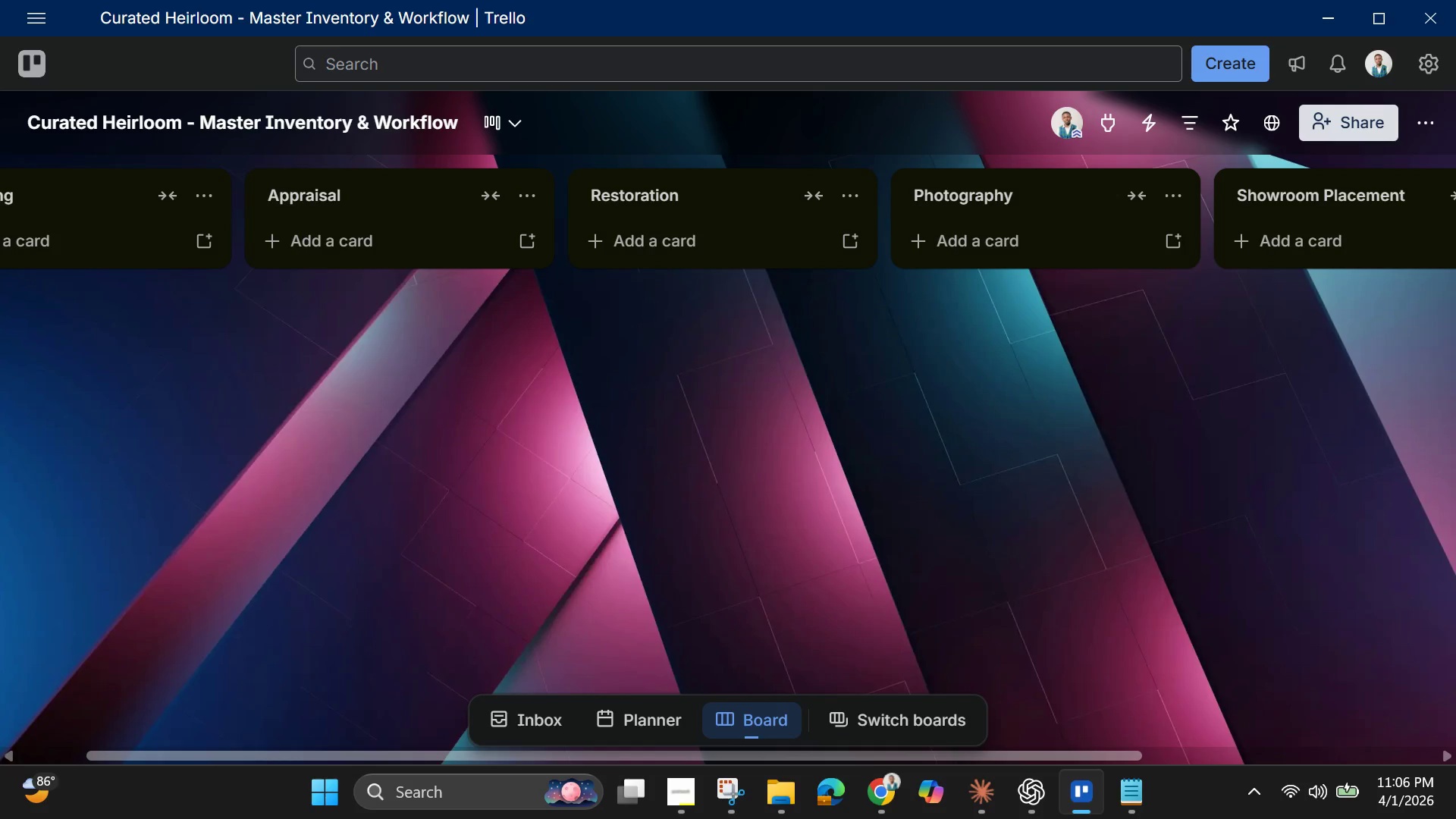 
wait(32.94)
 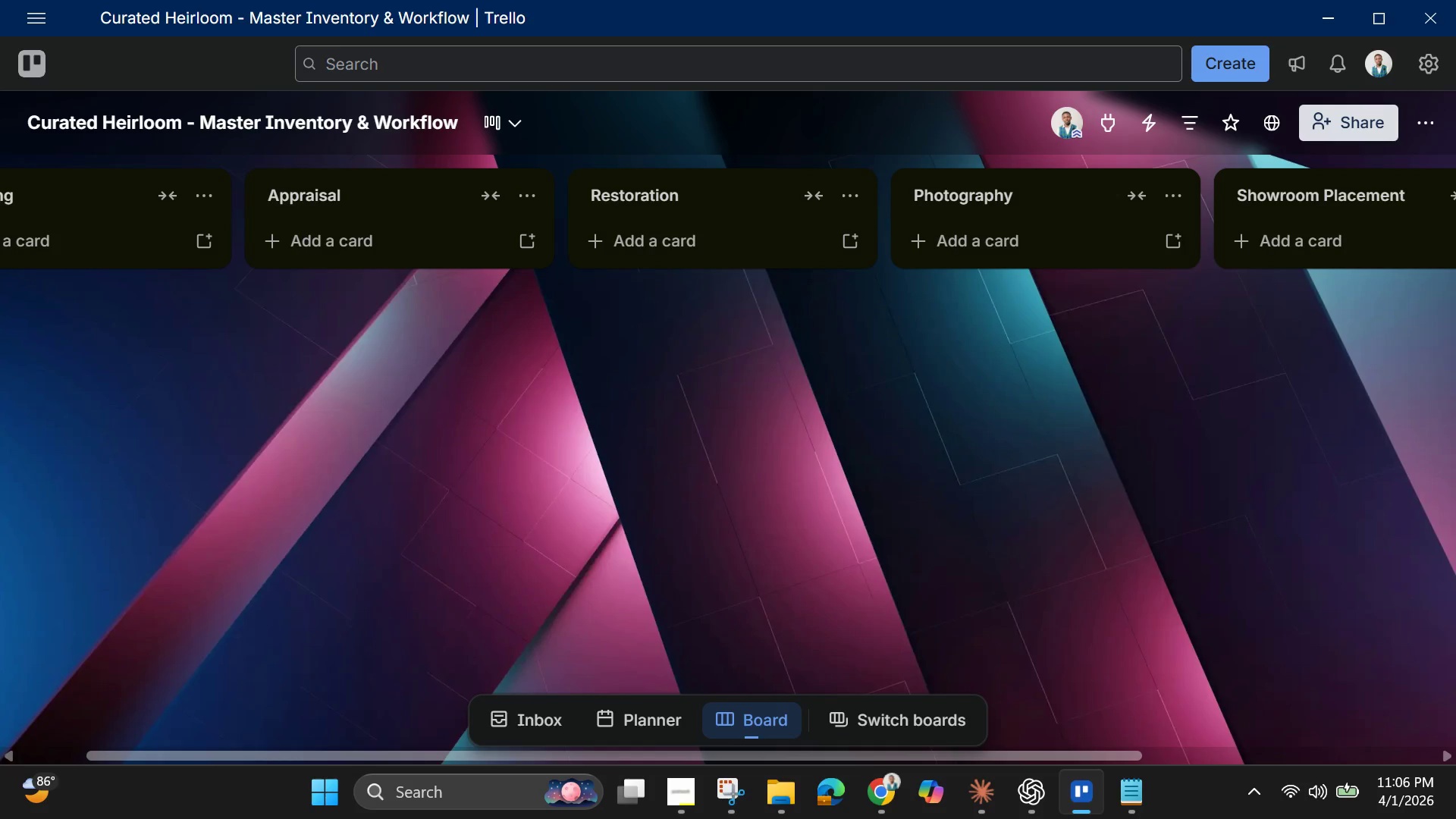 
left_click([24, 61])
 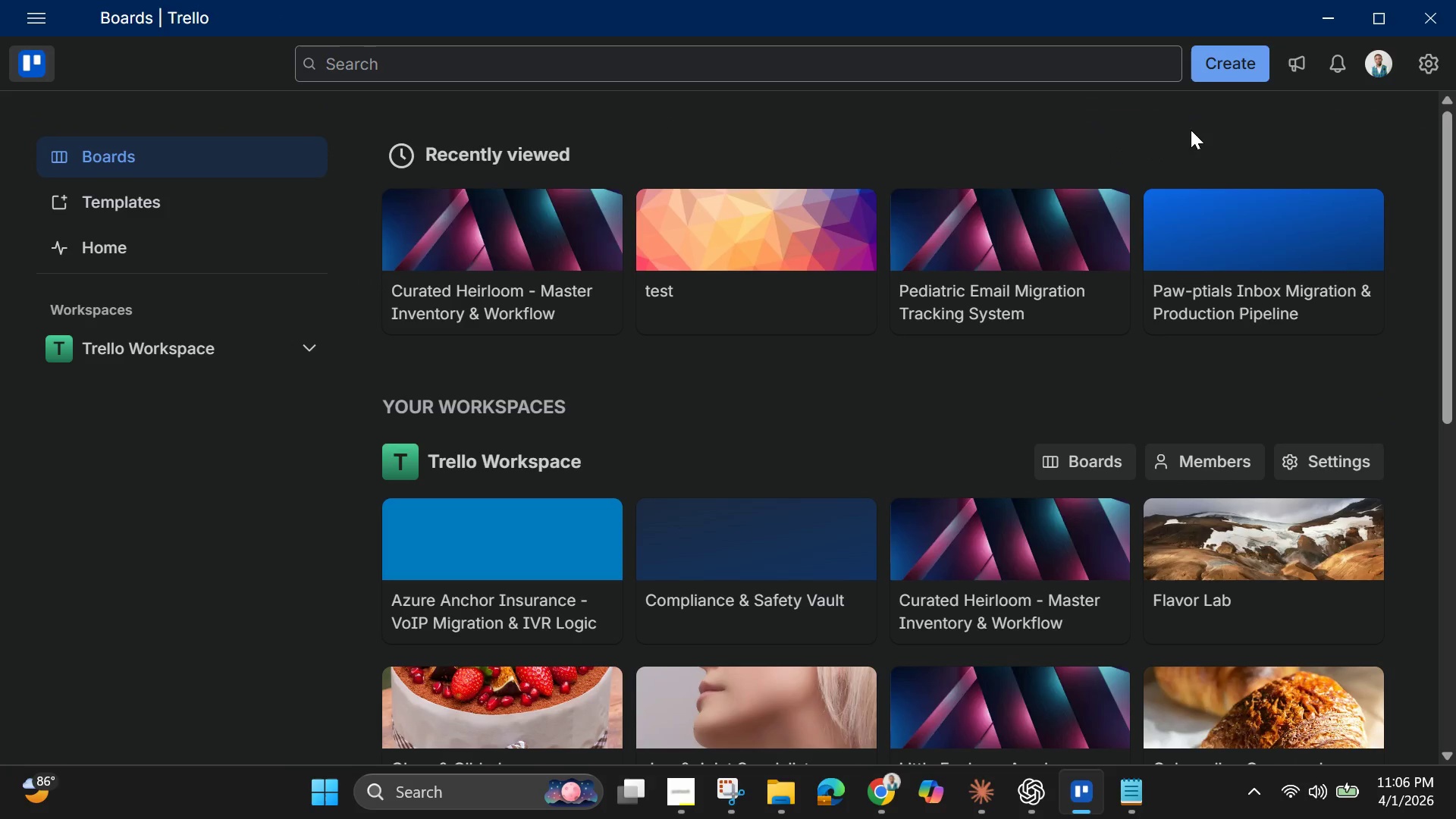 
left_click([1210, 61])
 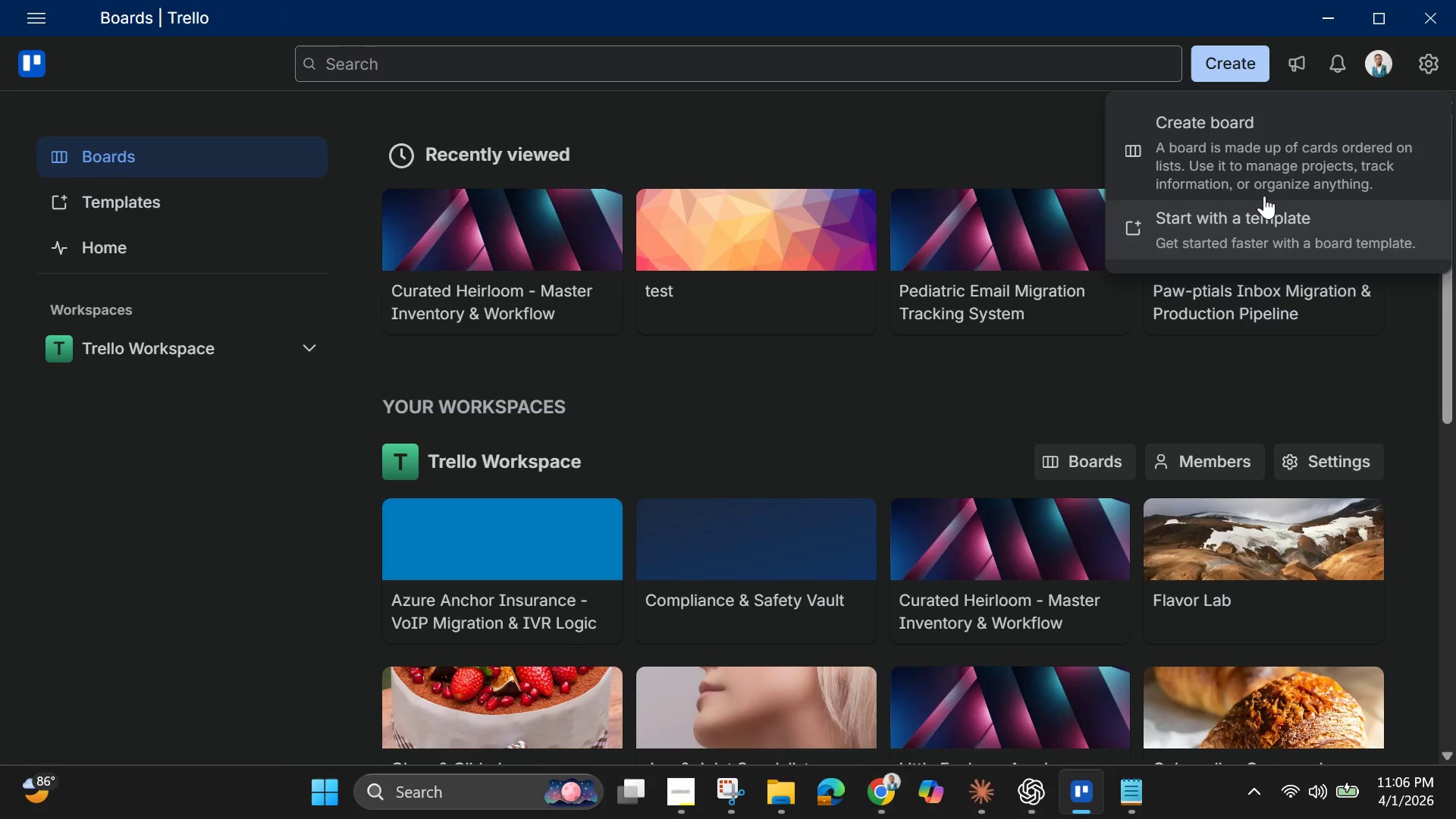 
left_click([1260, 174])
 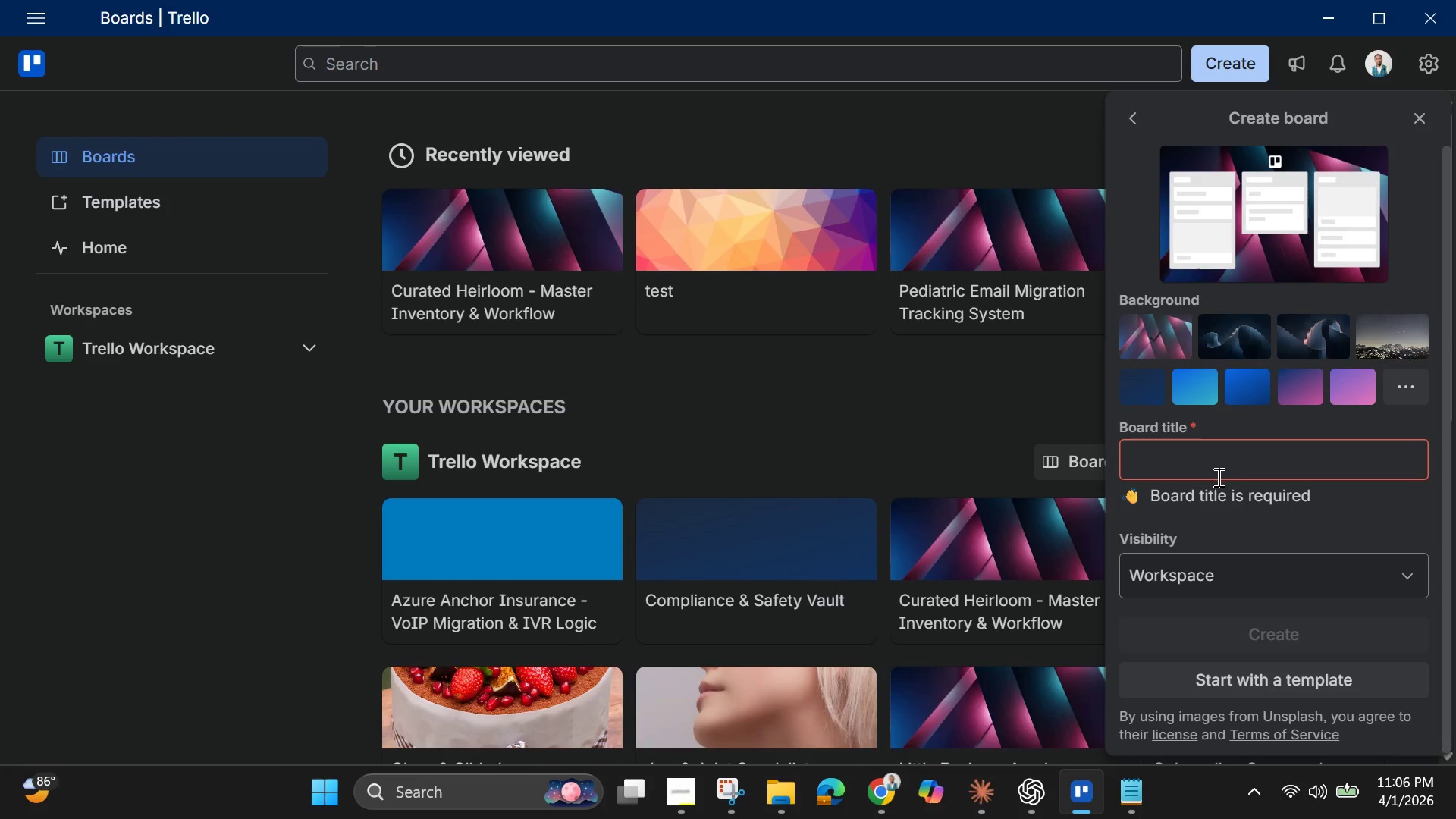 
left_click([1213, 462])
 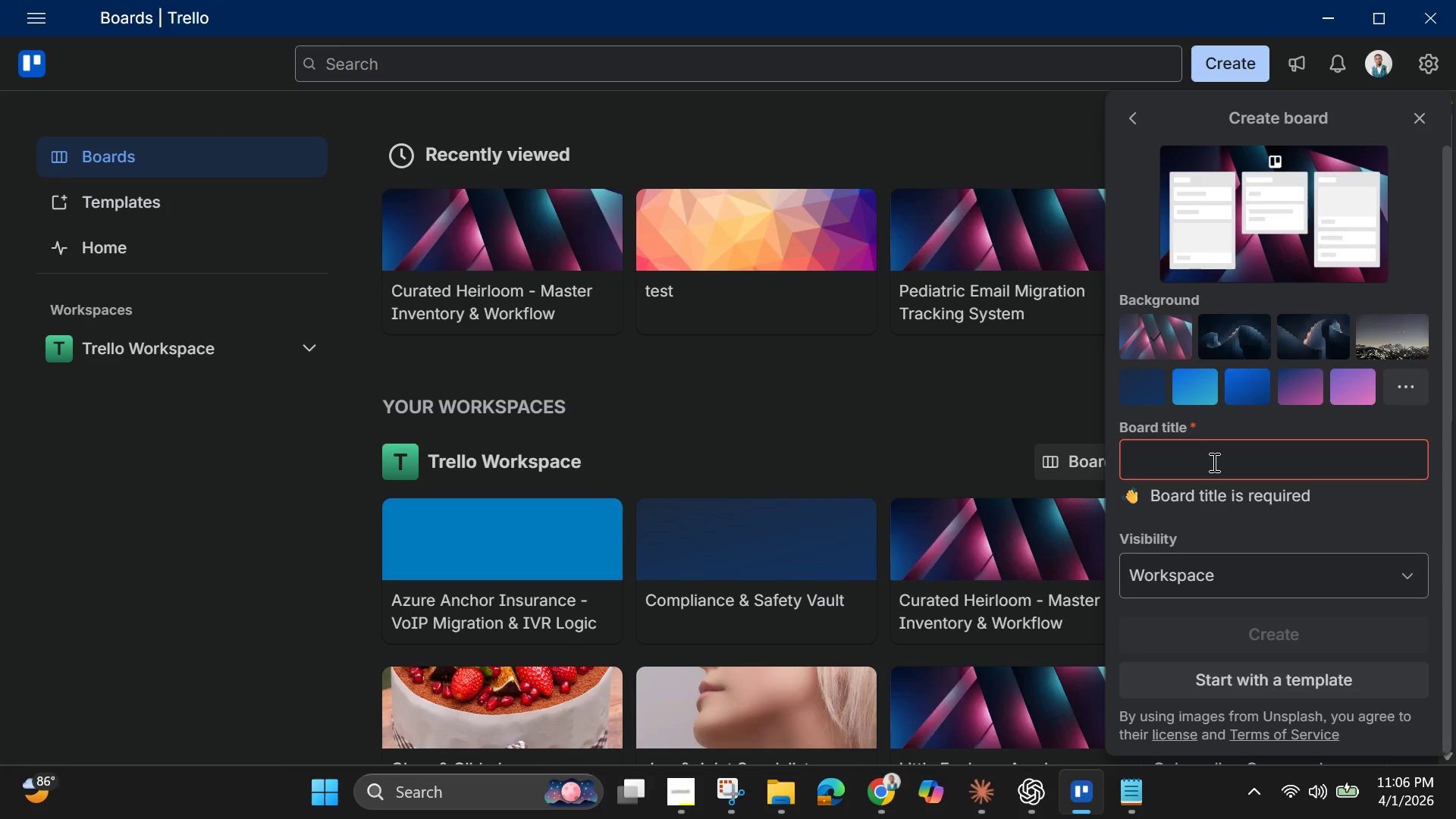 
type(Curated Heir)
 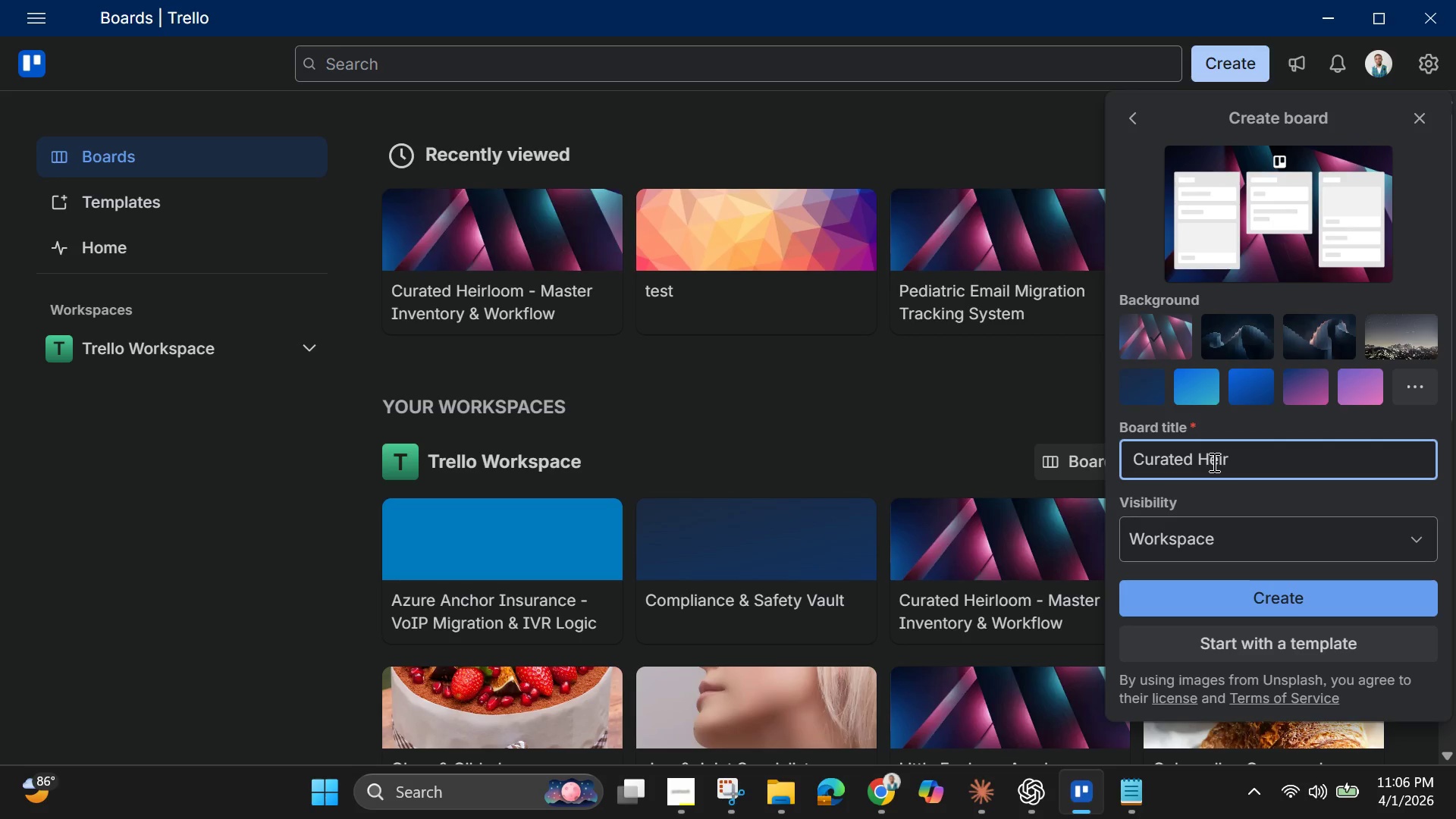 
type(loom)
 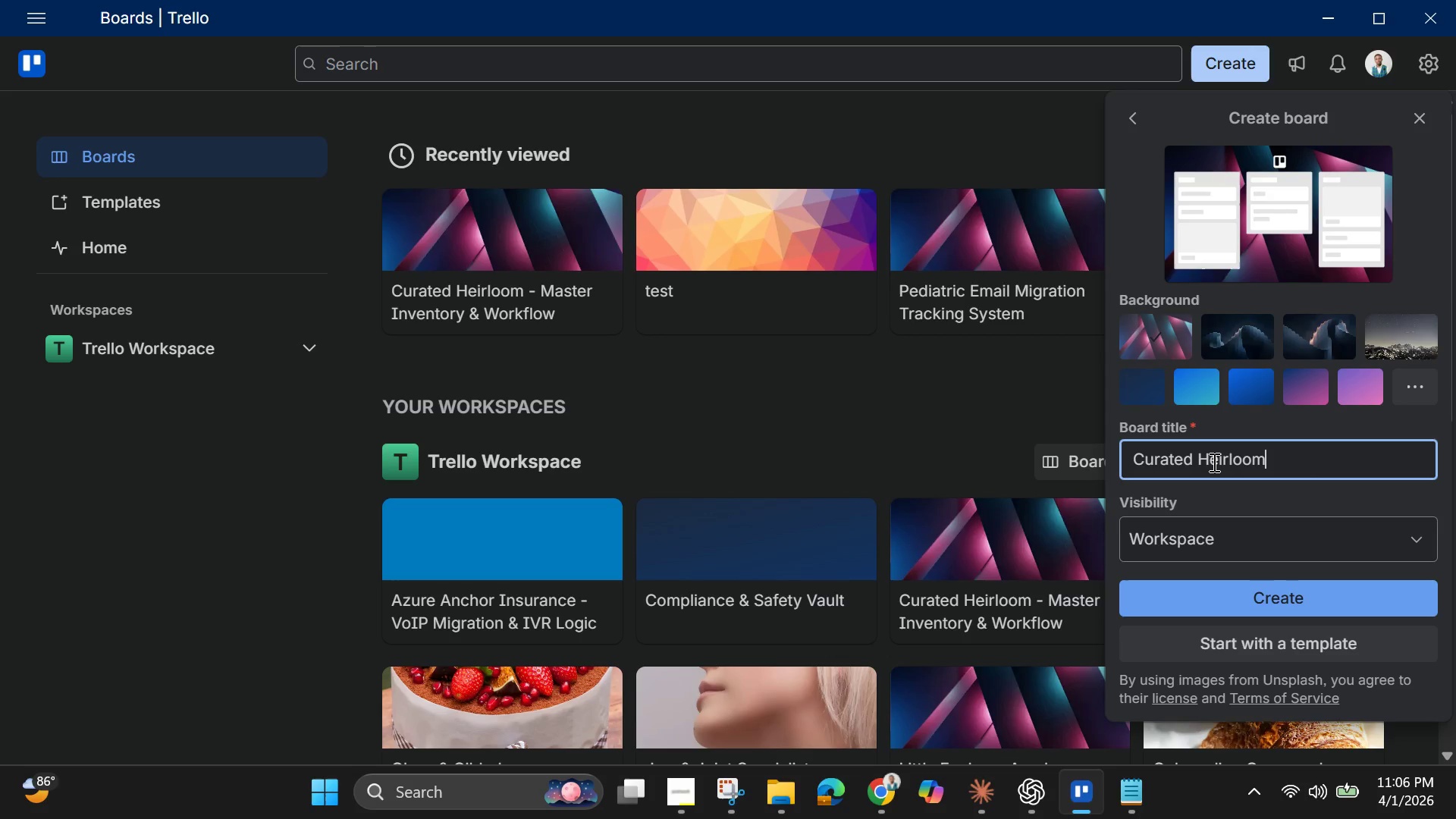 
type( - Staff )
 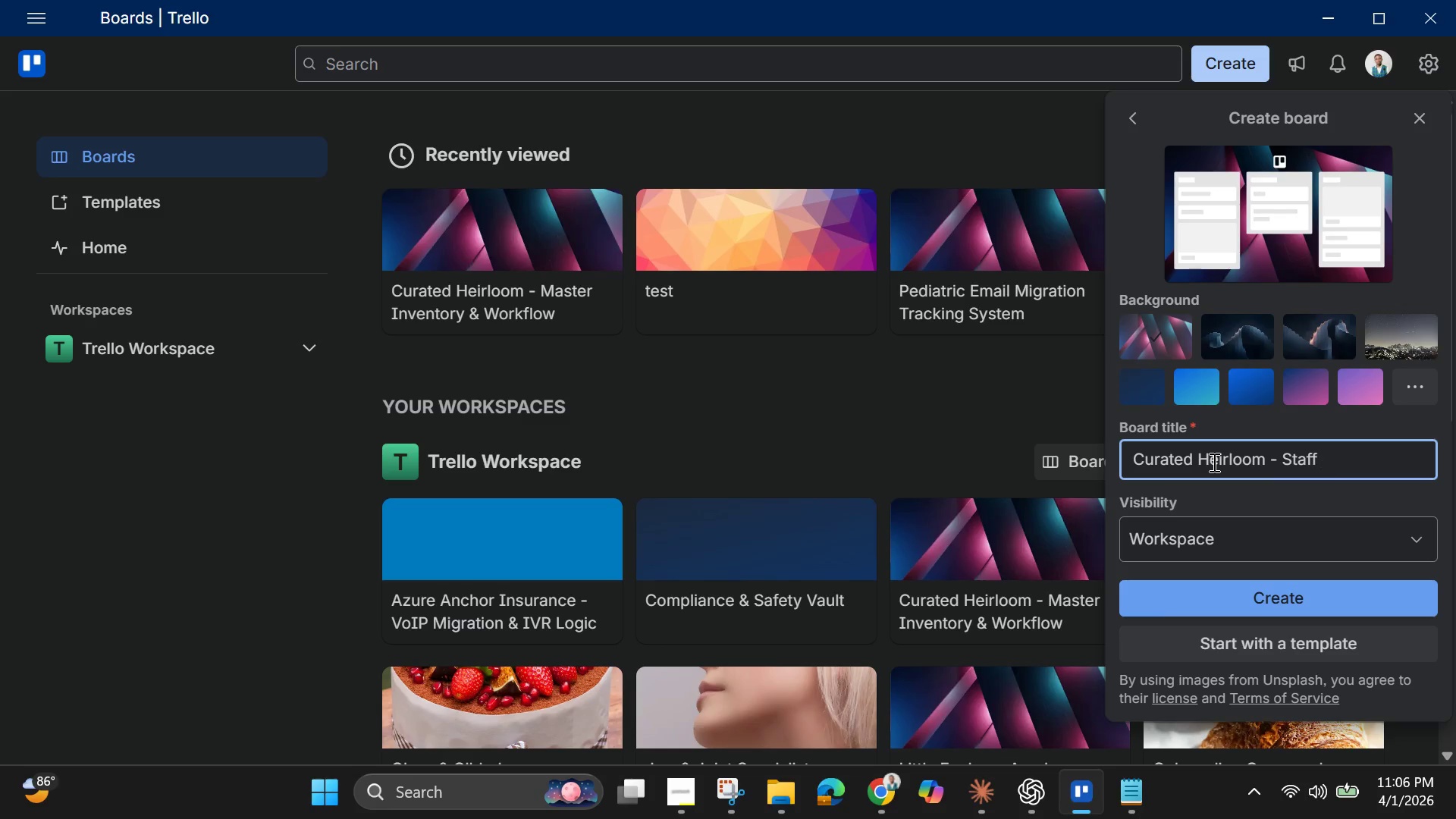 
type(Knw)
key(Backspace)
type(wol)
key(Backspace)
key(Backspace)
key(Backspace)
type(owledge Base)
 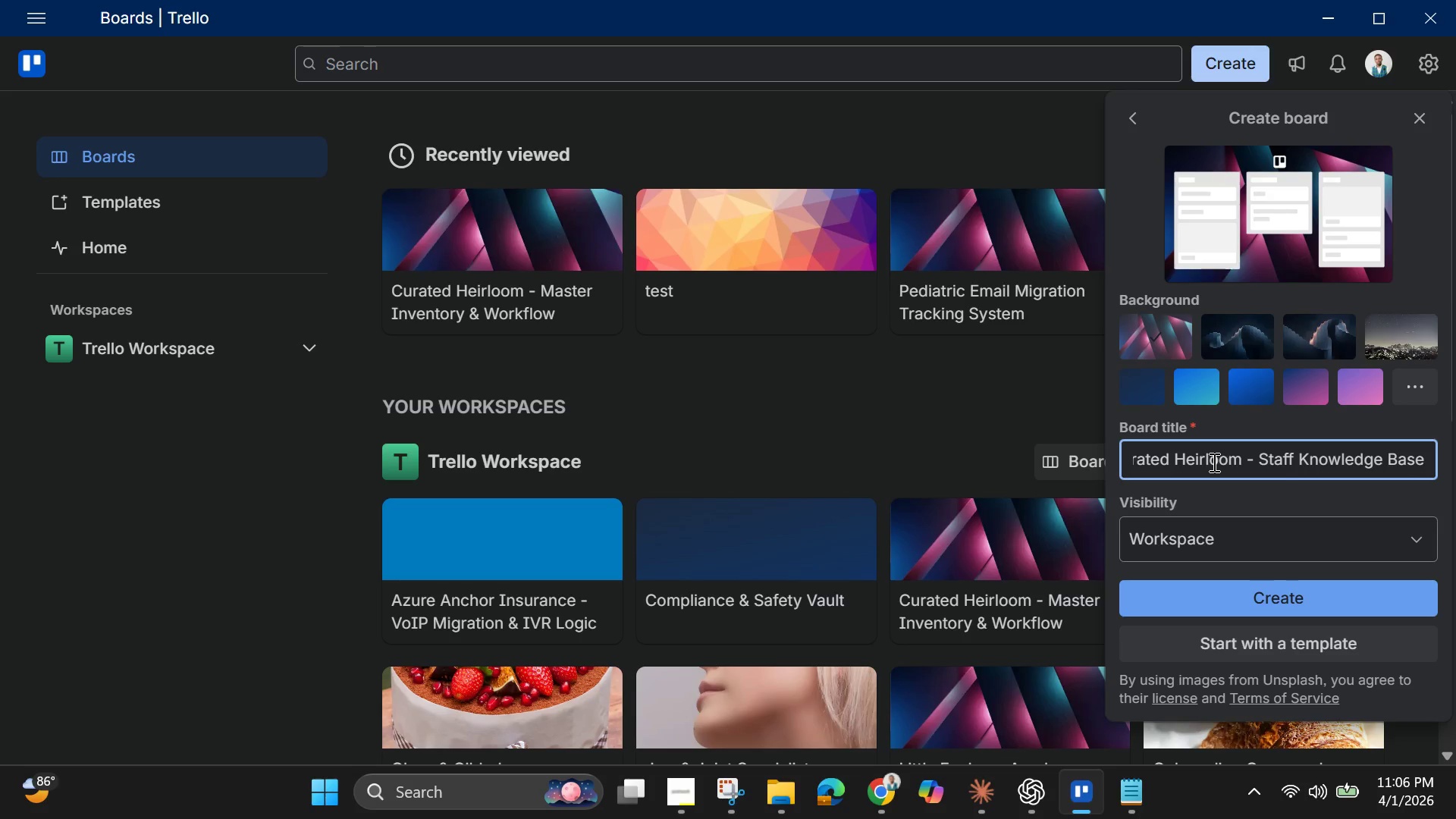 
wait(46.27)
 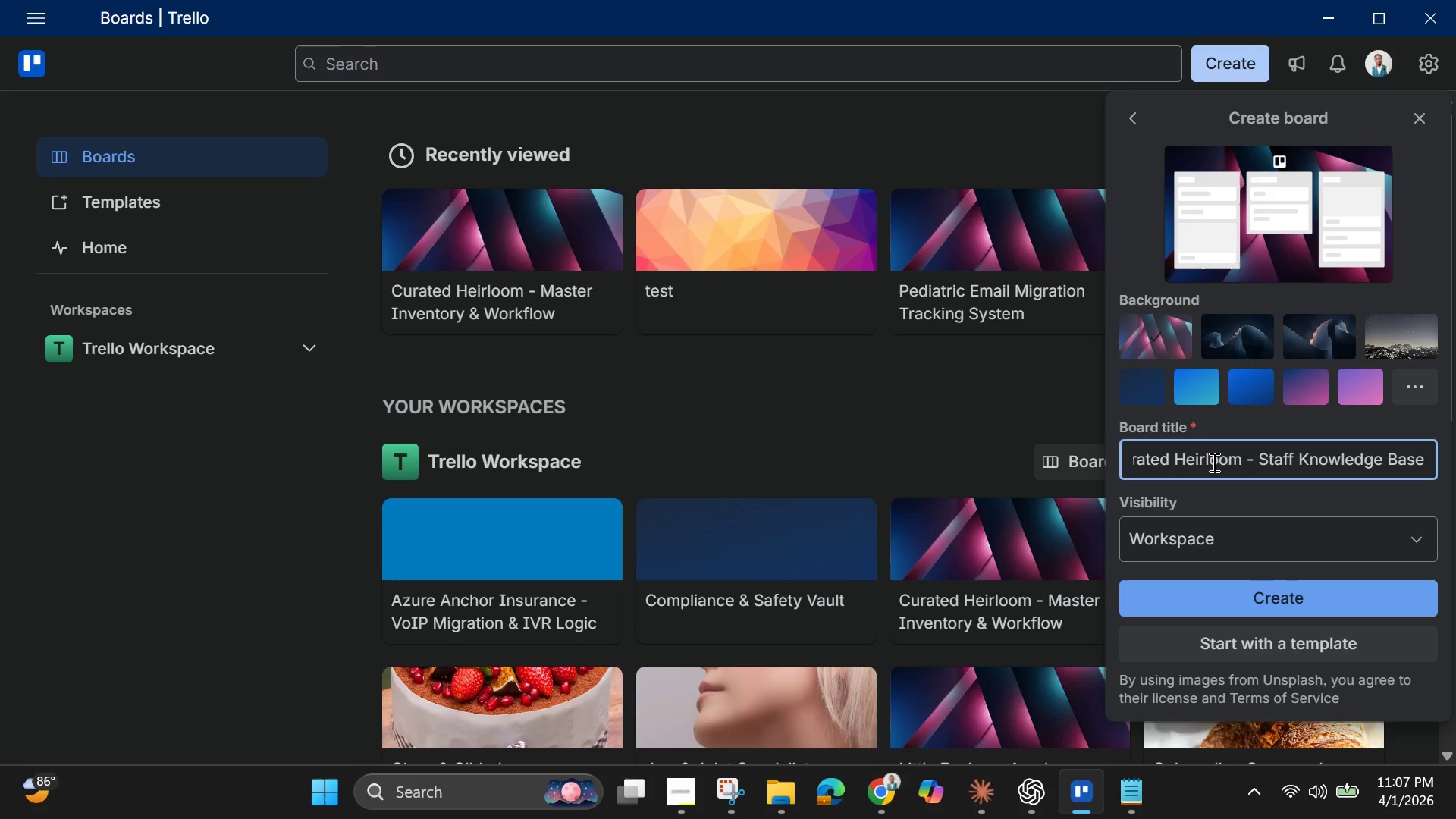 
left_click([1232, 544])
 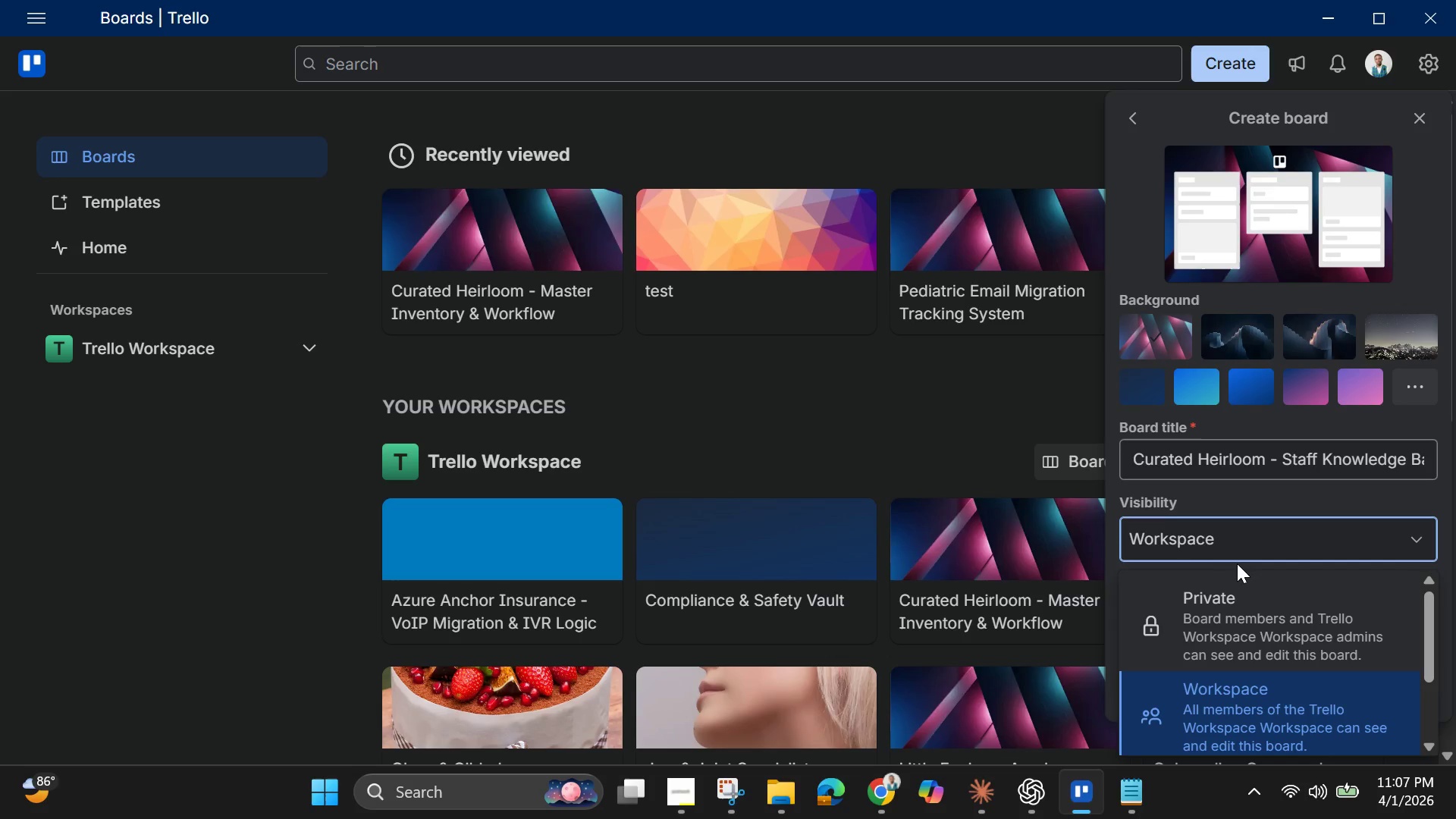 
wait(8.16)
 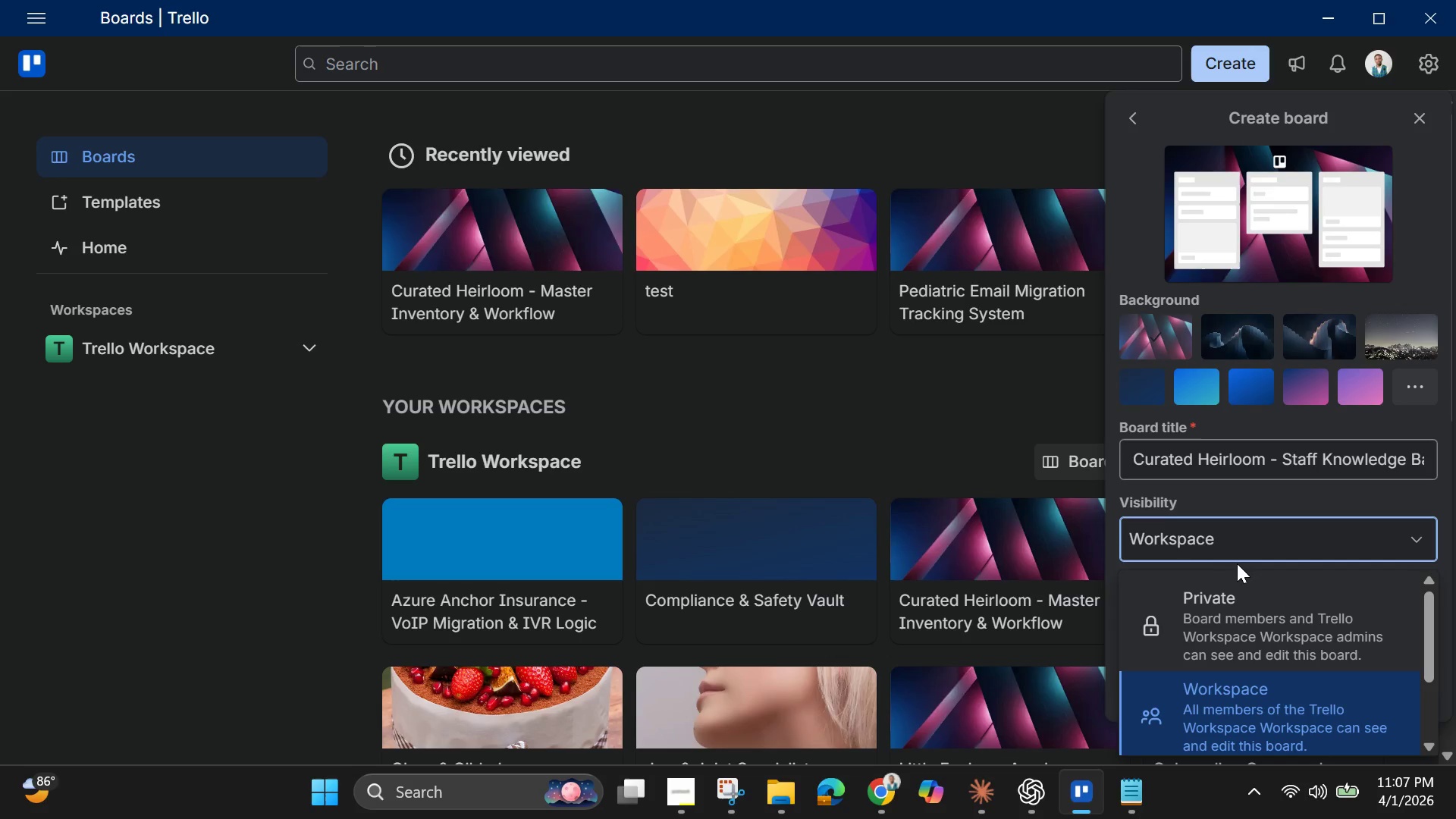 
scroll: coordinate [1238, 593], scroll_direction: down, amount: 4.0
 